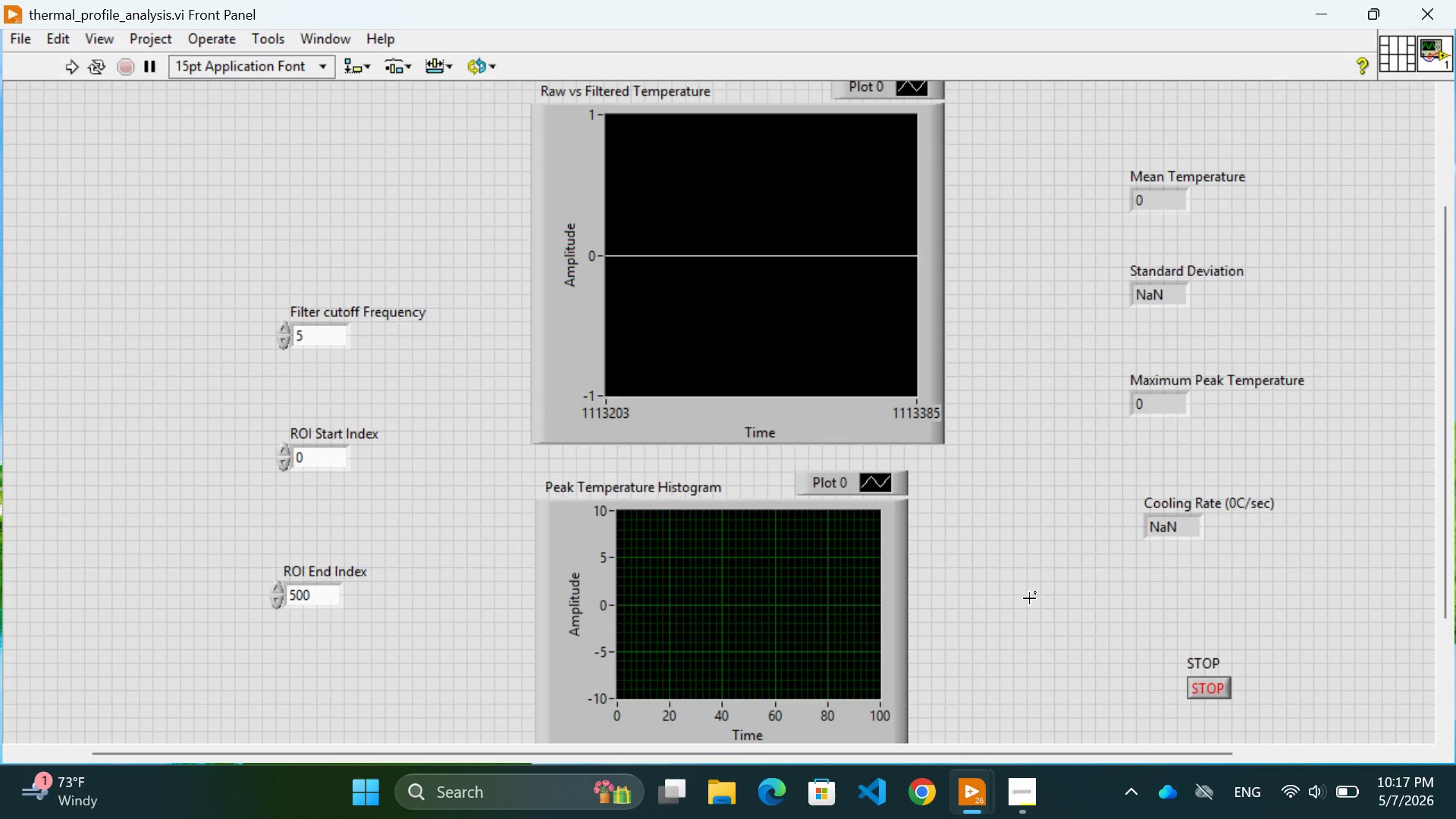 
left_click([1035, 587])
 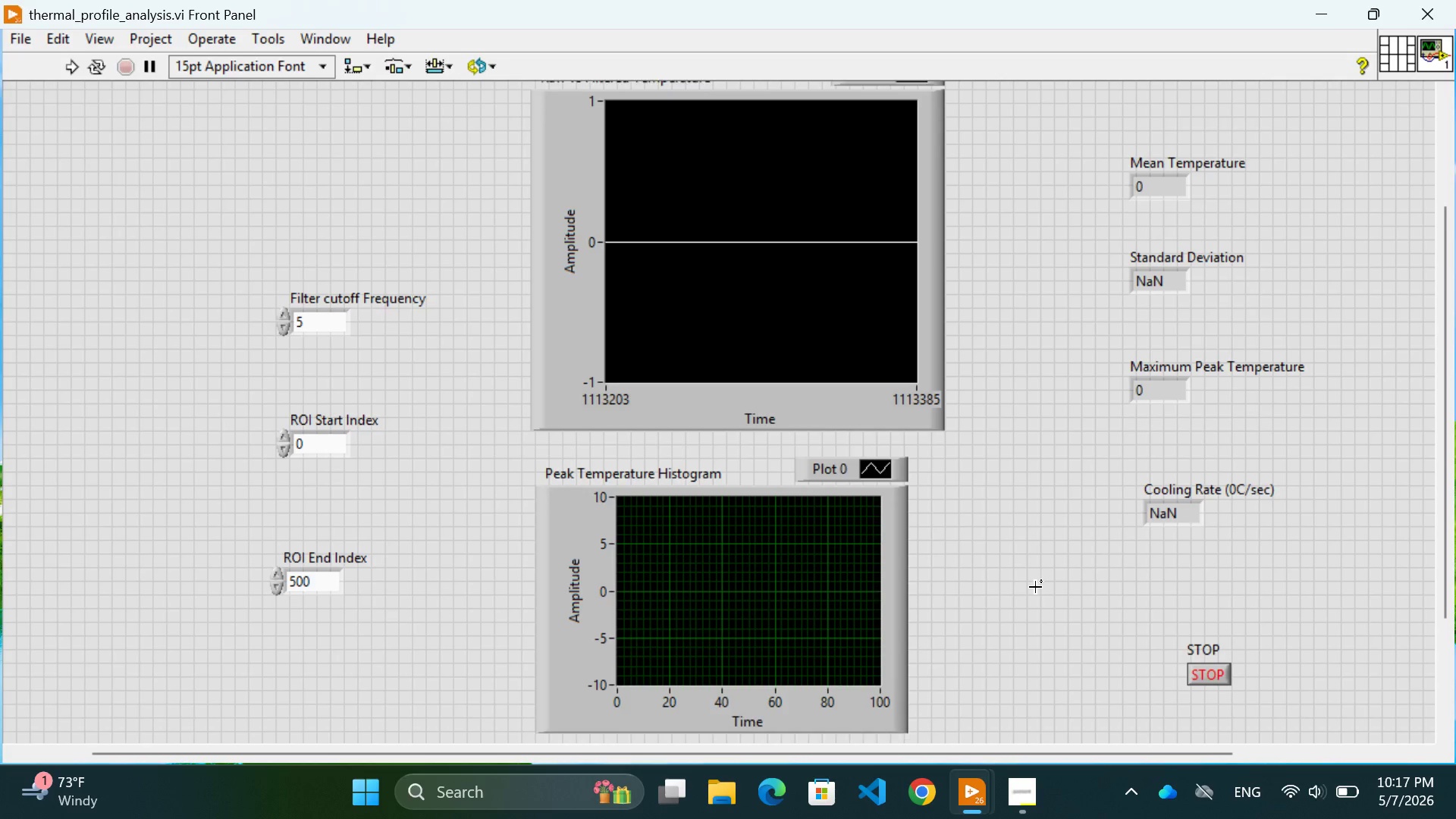 
scroll: coordinate [1035, 587], scroll_direction: down, amount: 2.0
 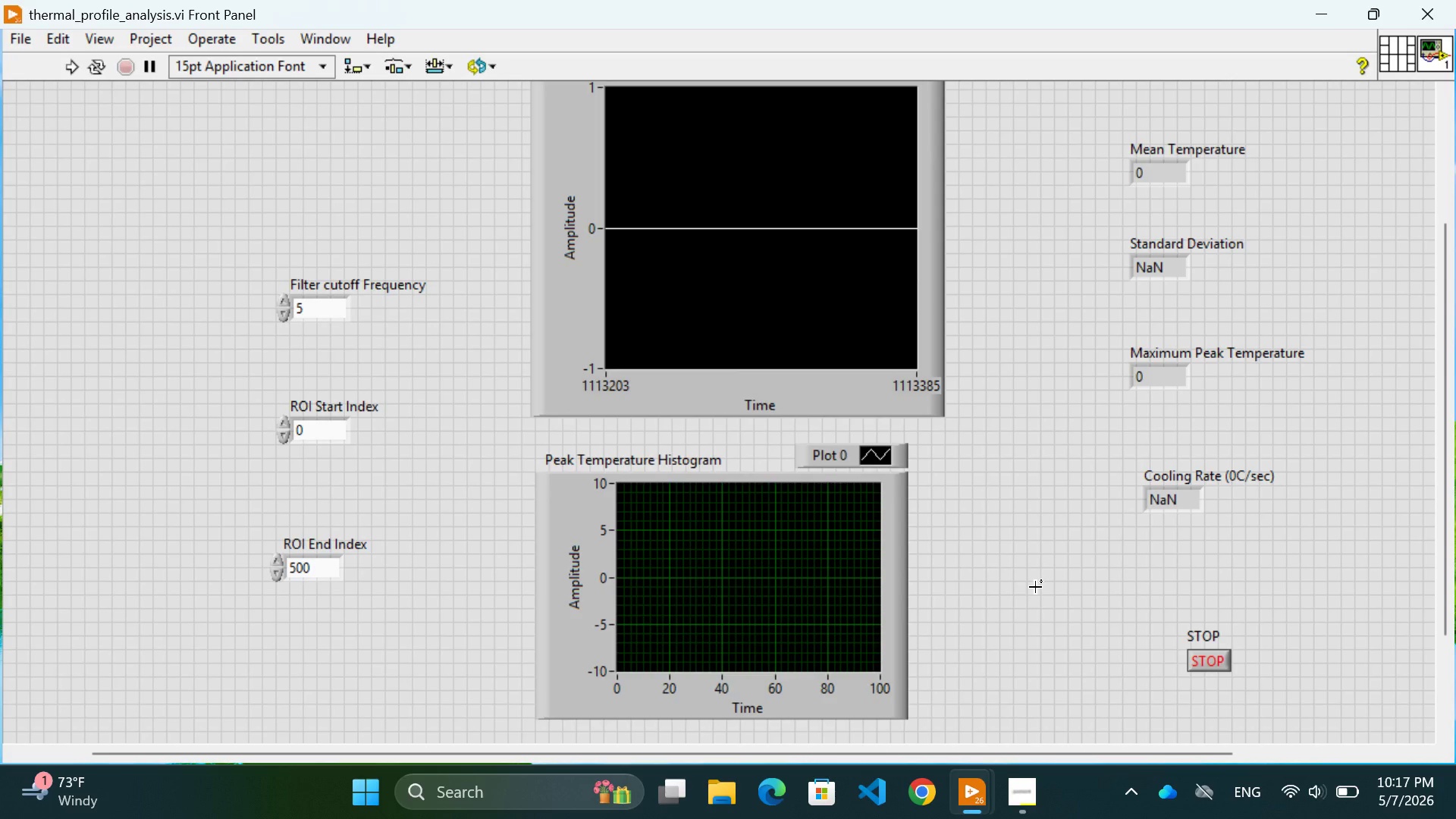 
wait(12.73)
 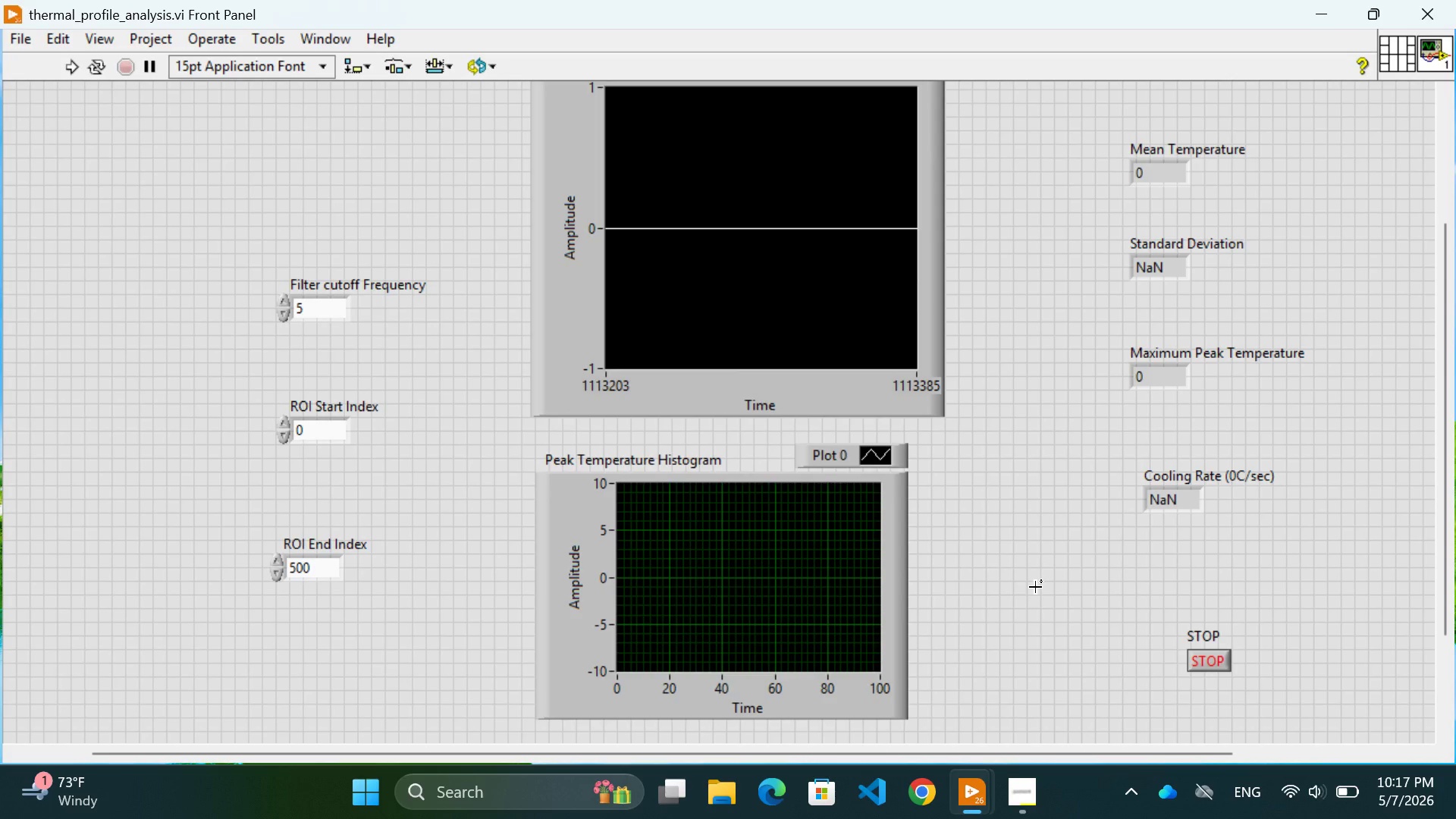 
left_click([1077, 560])
 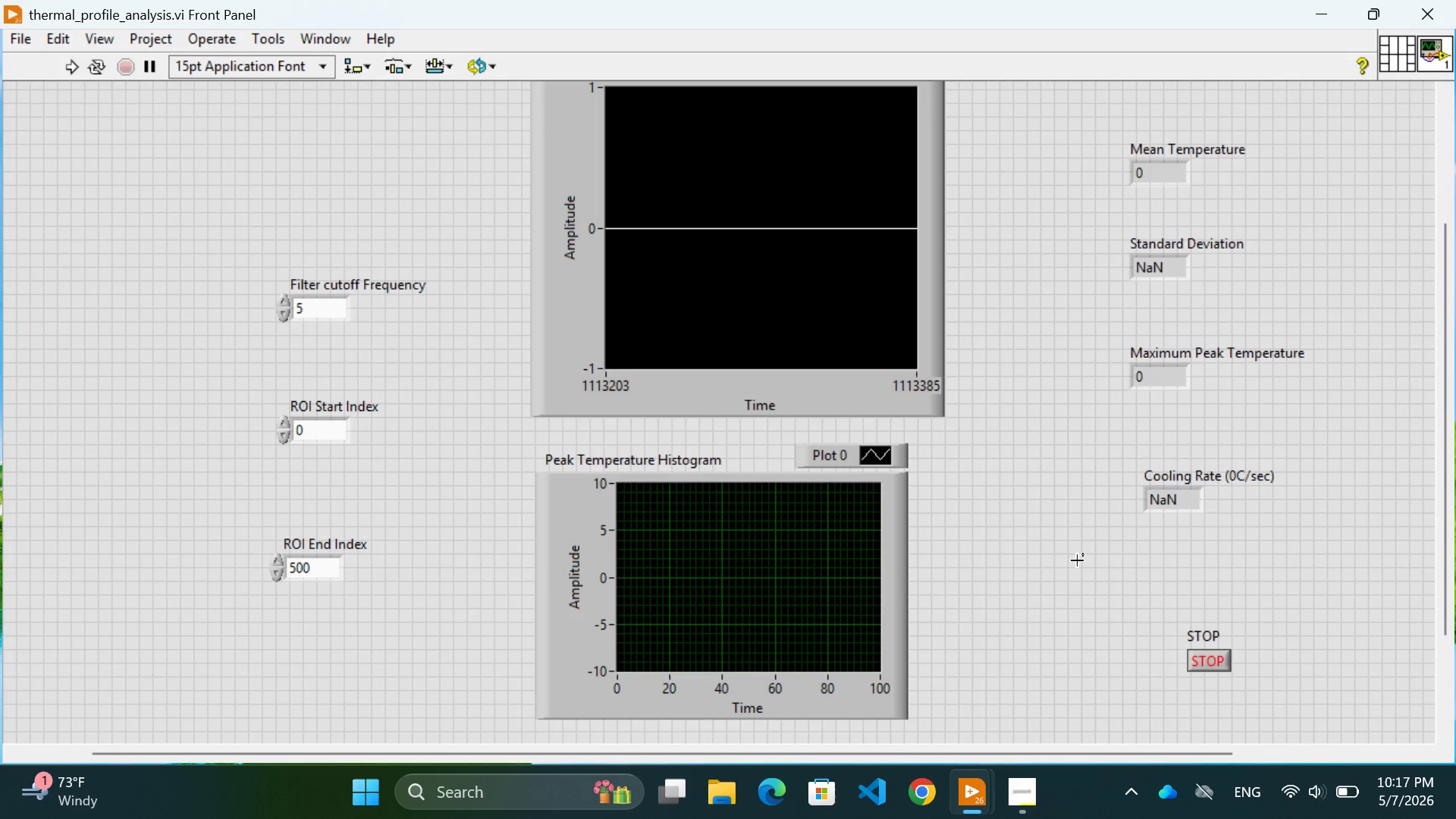 
scroll: coordinate [1077, 560], scroll_direction: up, amount: 3.0
 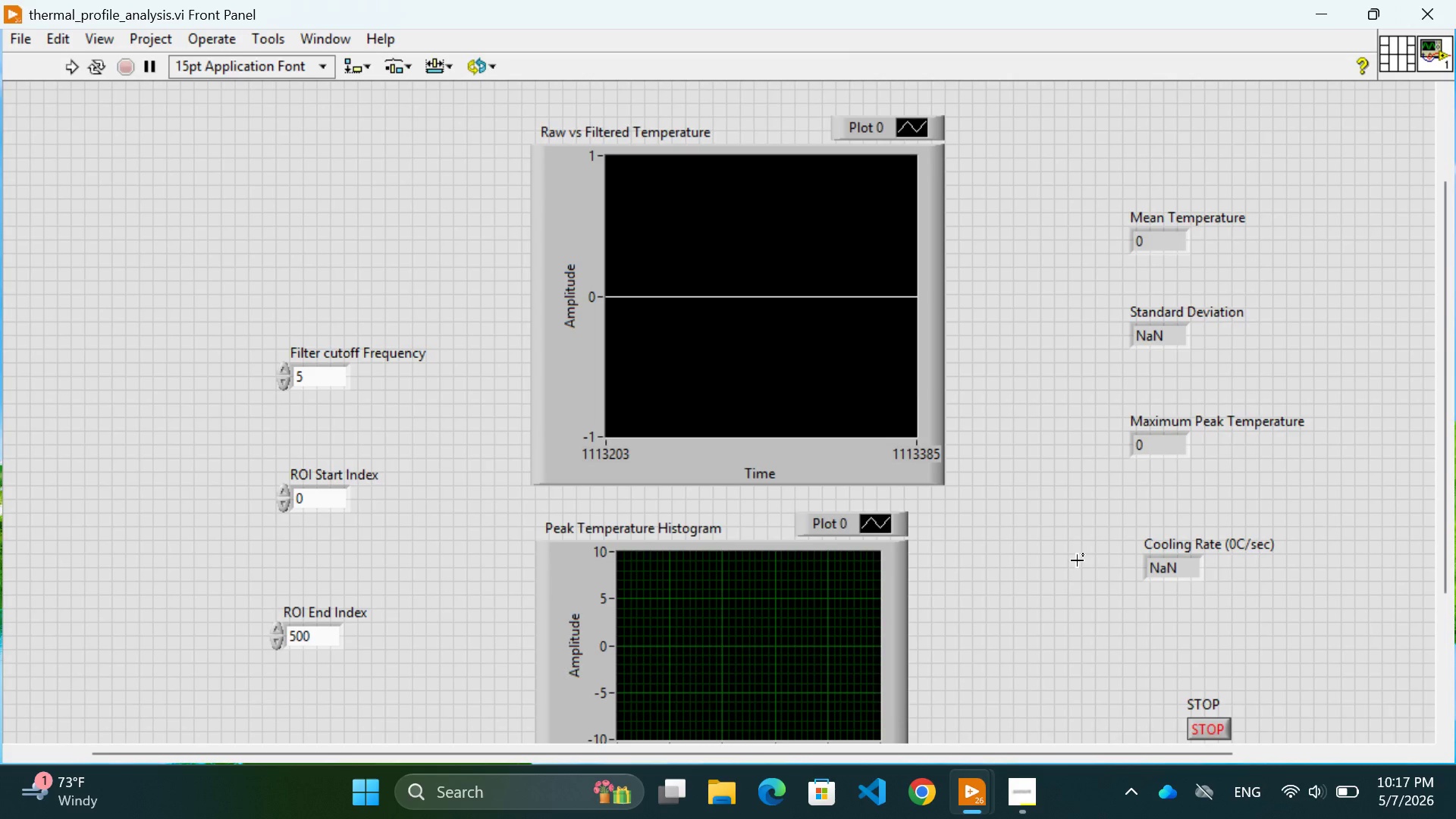 
scroll: coordinate [1077, 560], scroll_direction: down, amount: 2.0
 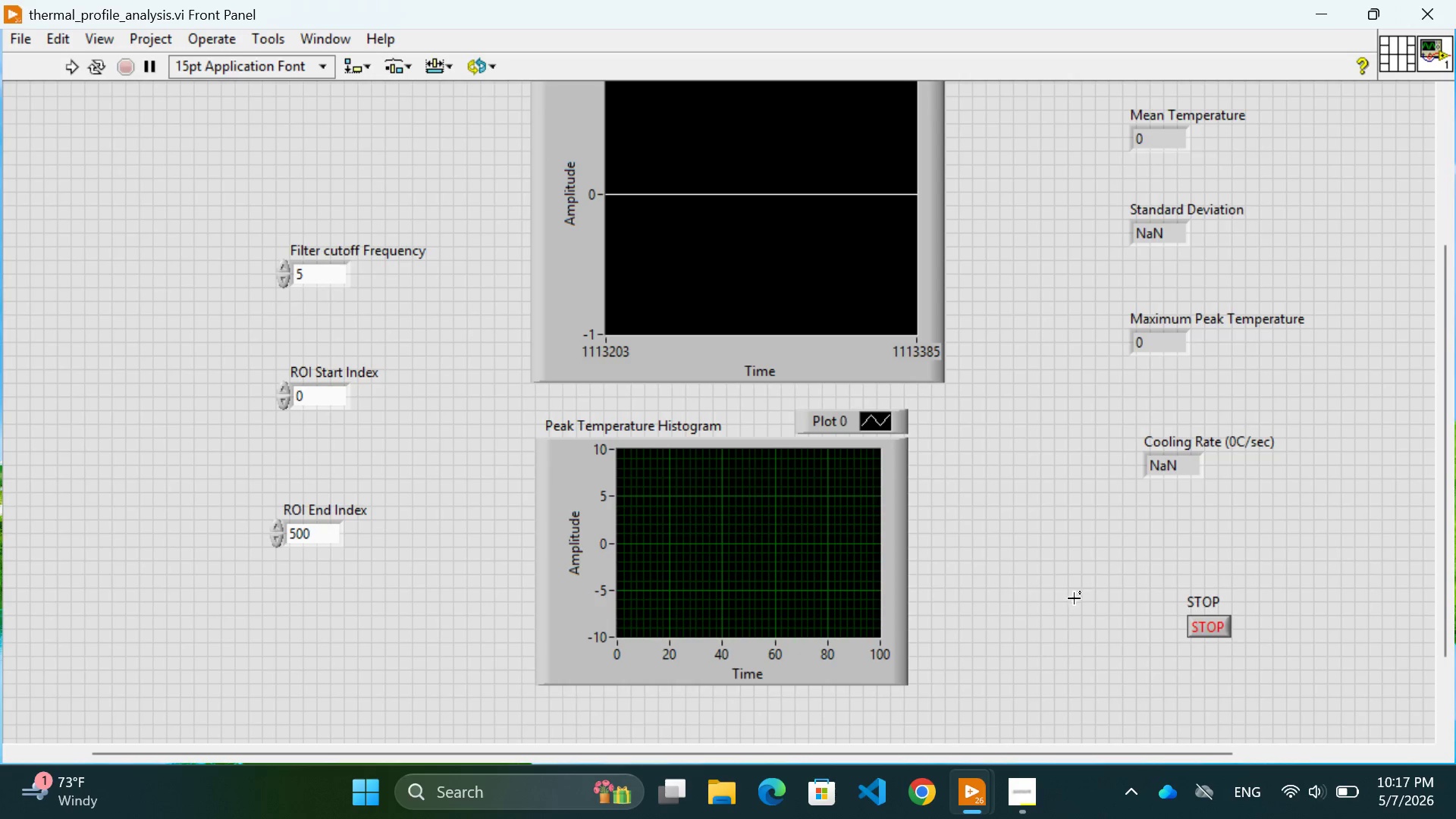 
scroll: coordinate [1074, 598], scroll_direction: none, amount: 0.0
 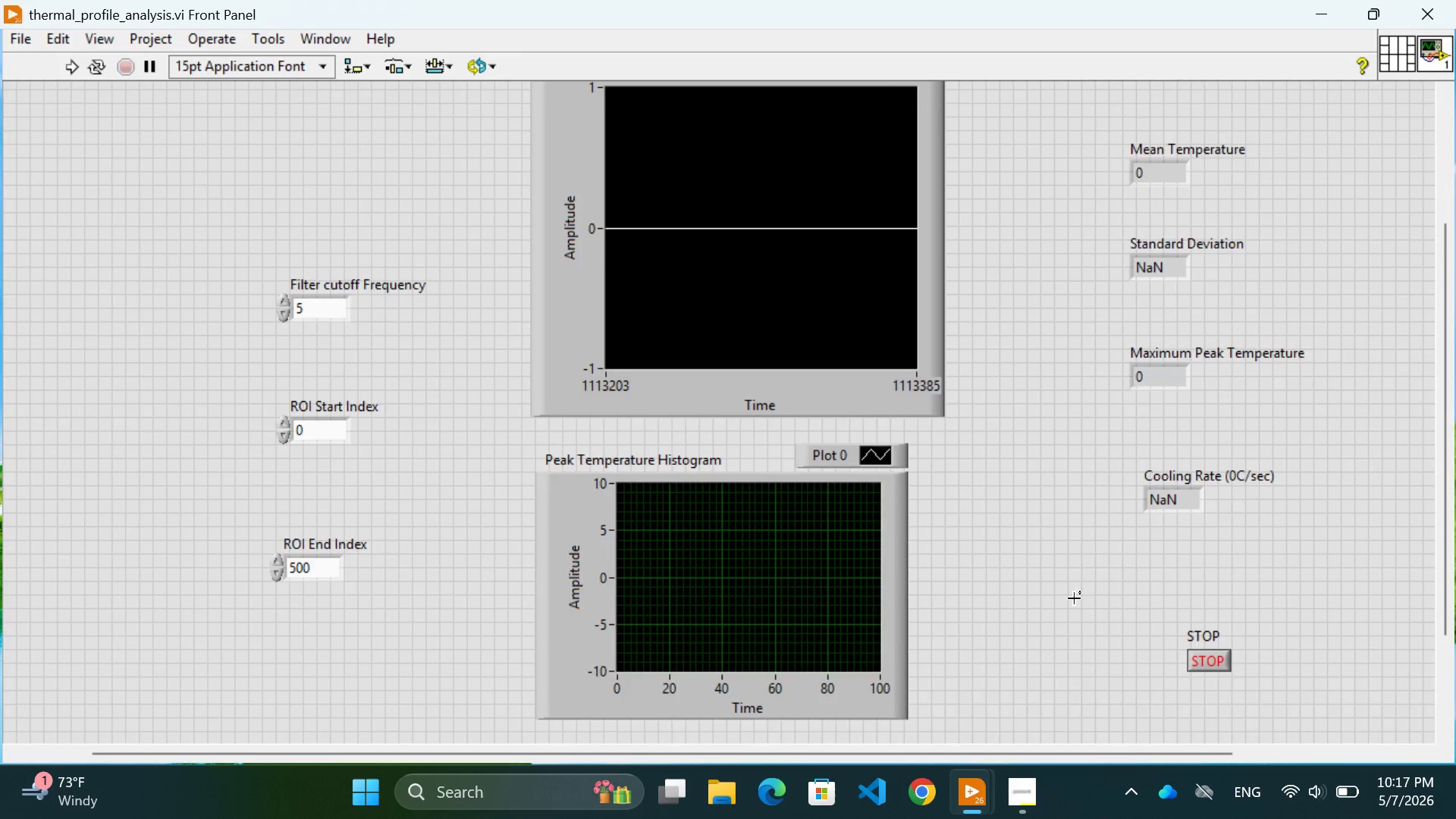 
scroll: coordinate [1074, 598], scroll_direction: up, amount: 1.0
 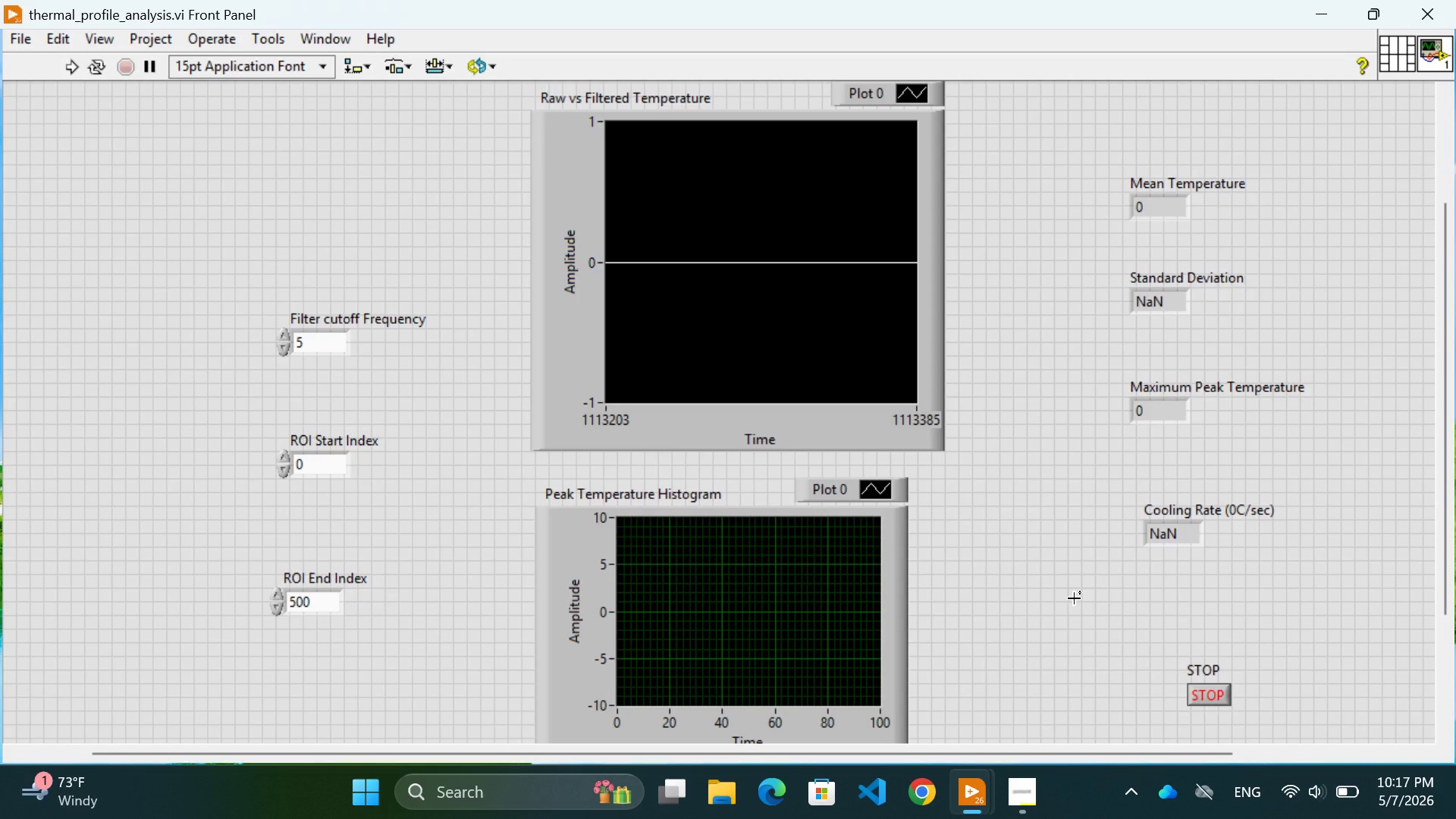 
left_click([1074, 598])
 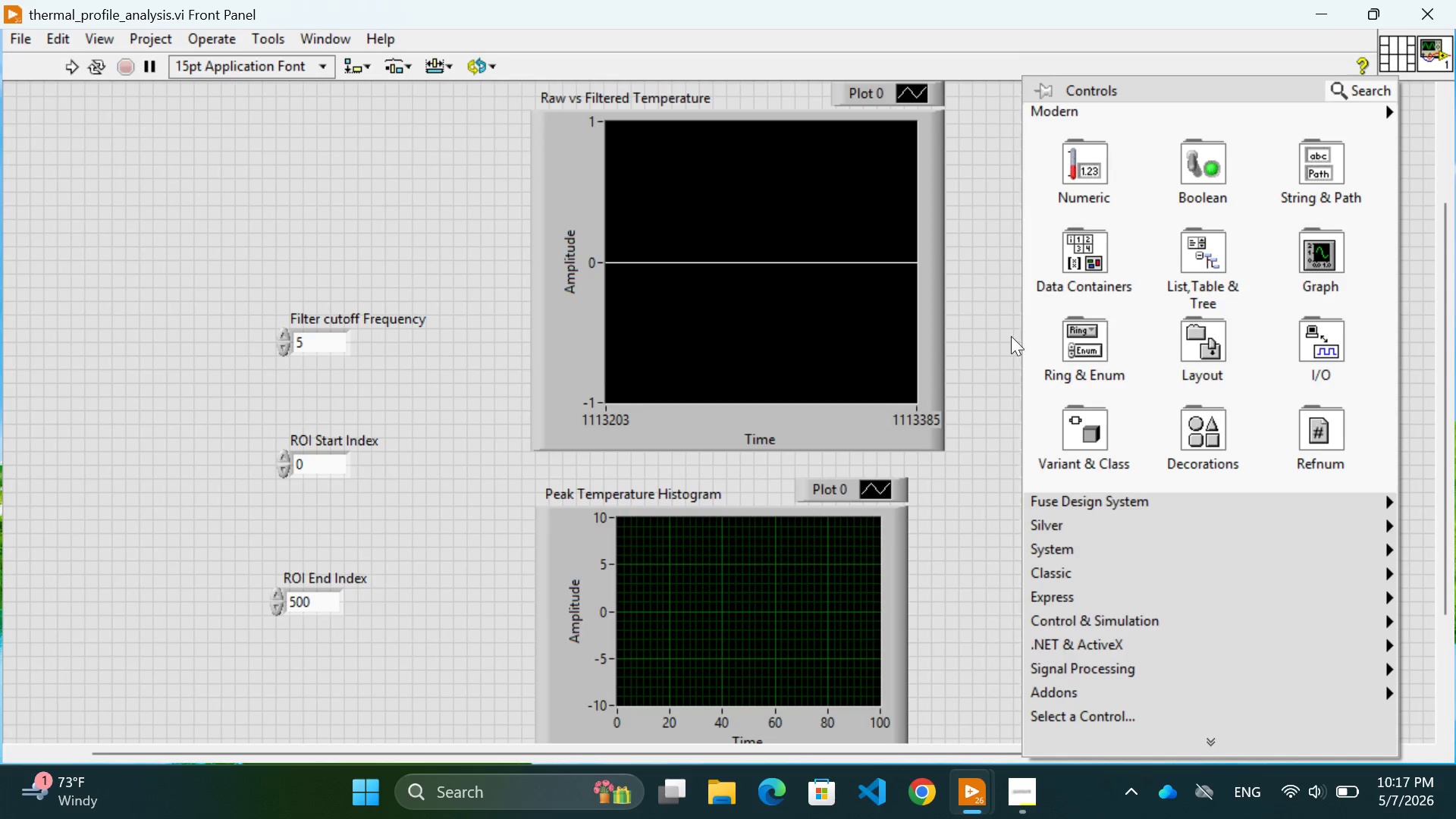 
left_click([977, 546])
 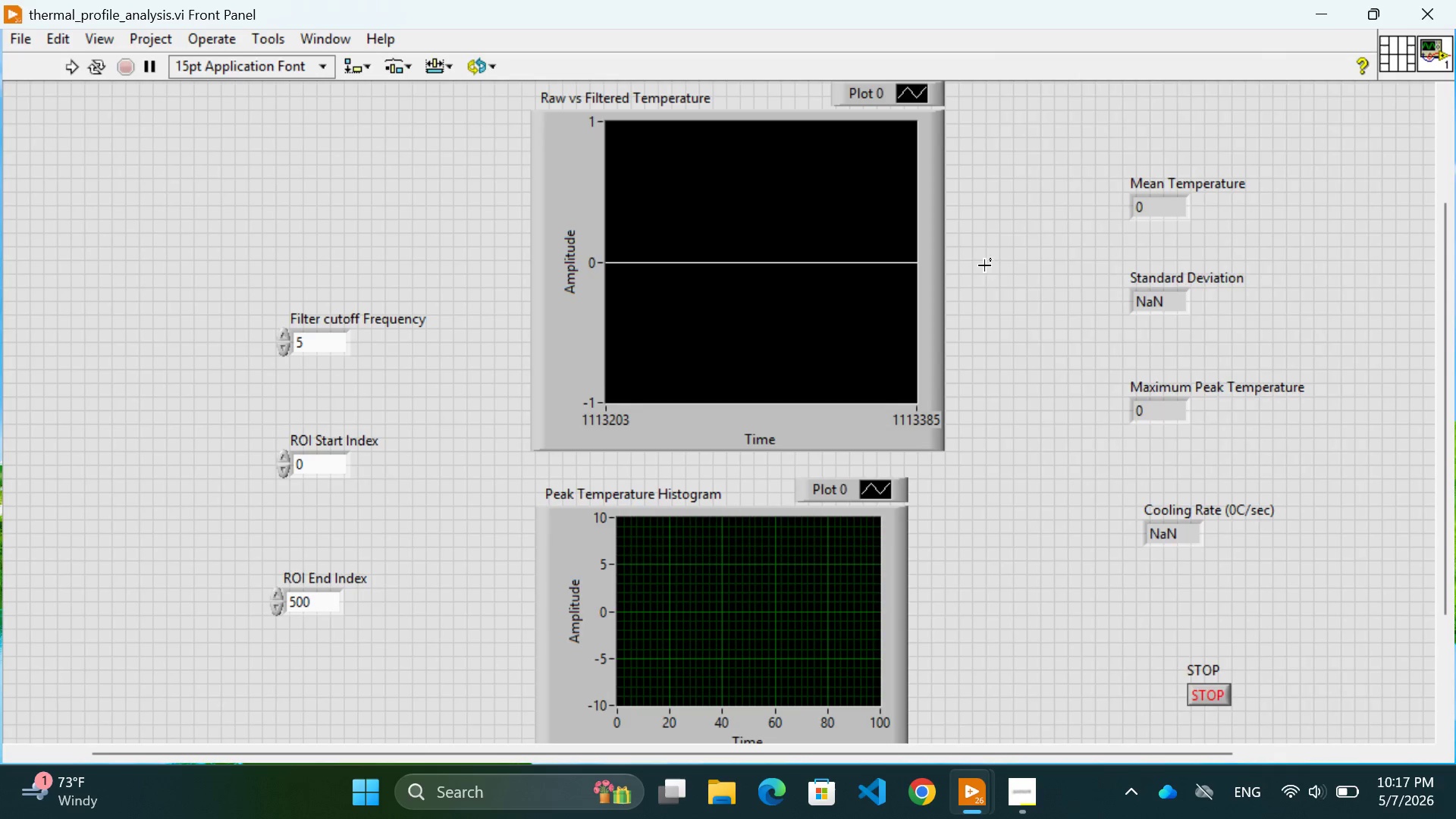 
right_click([984, 265])
 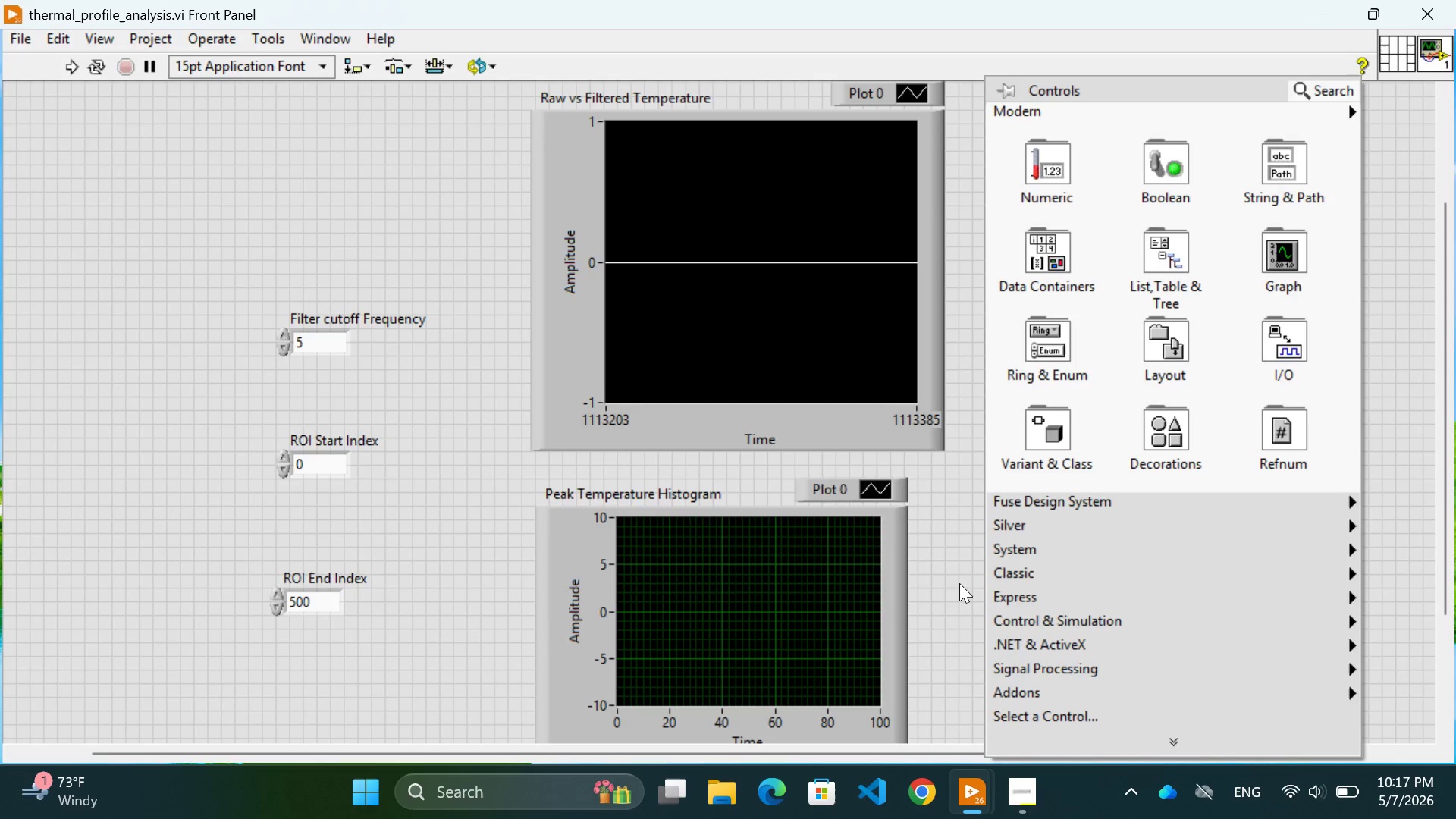 
left_click([946, 588])
 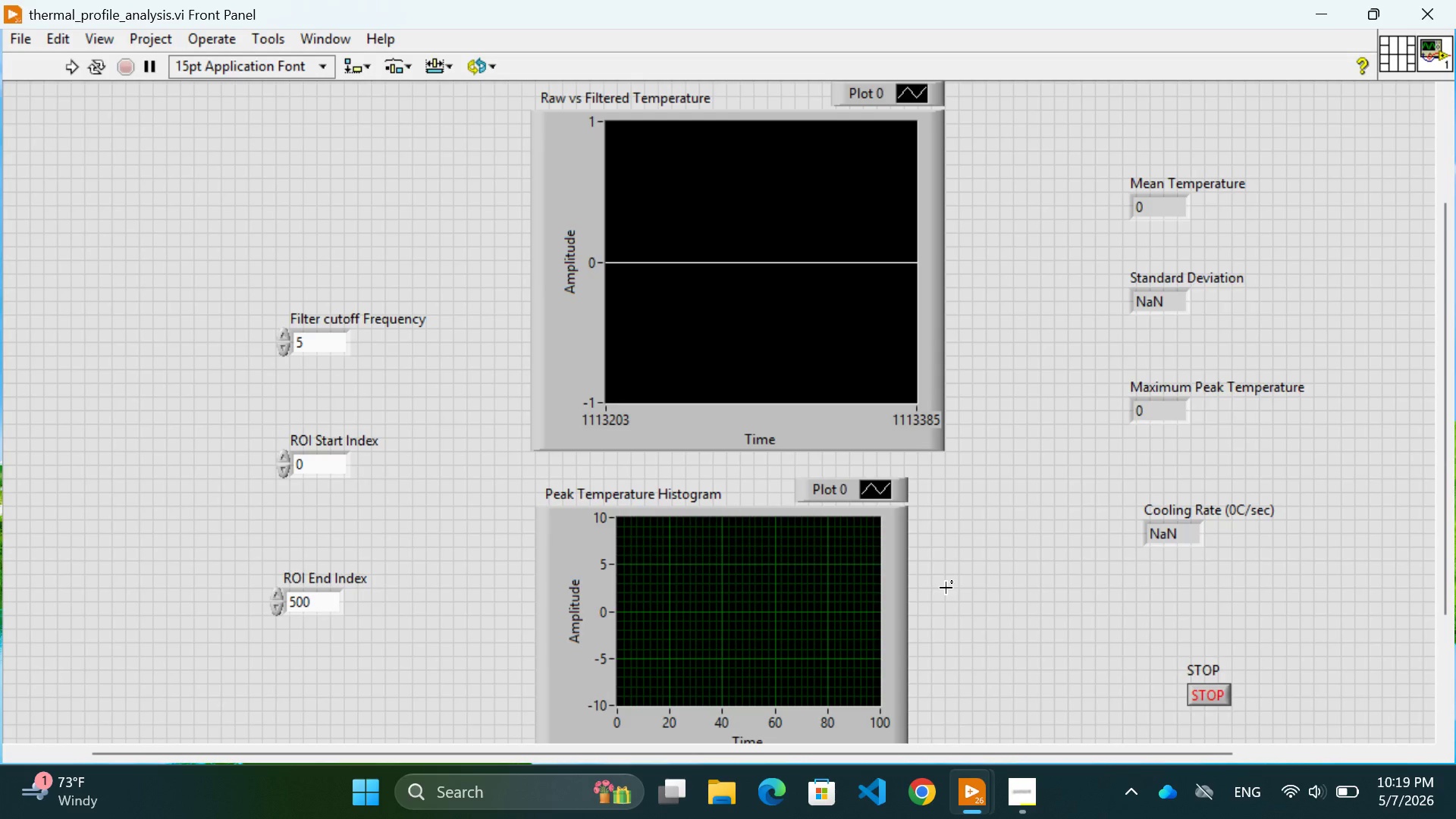 
wait(111.47)
 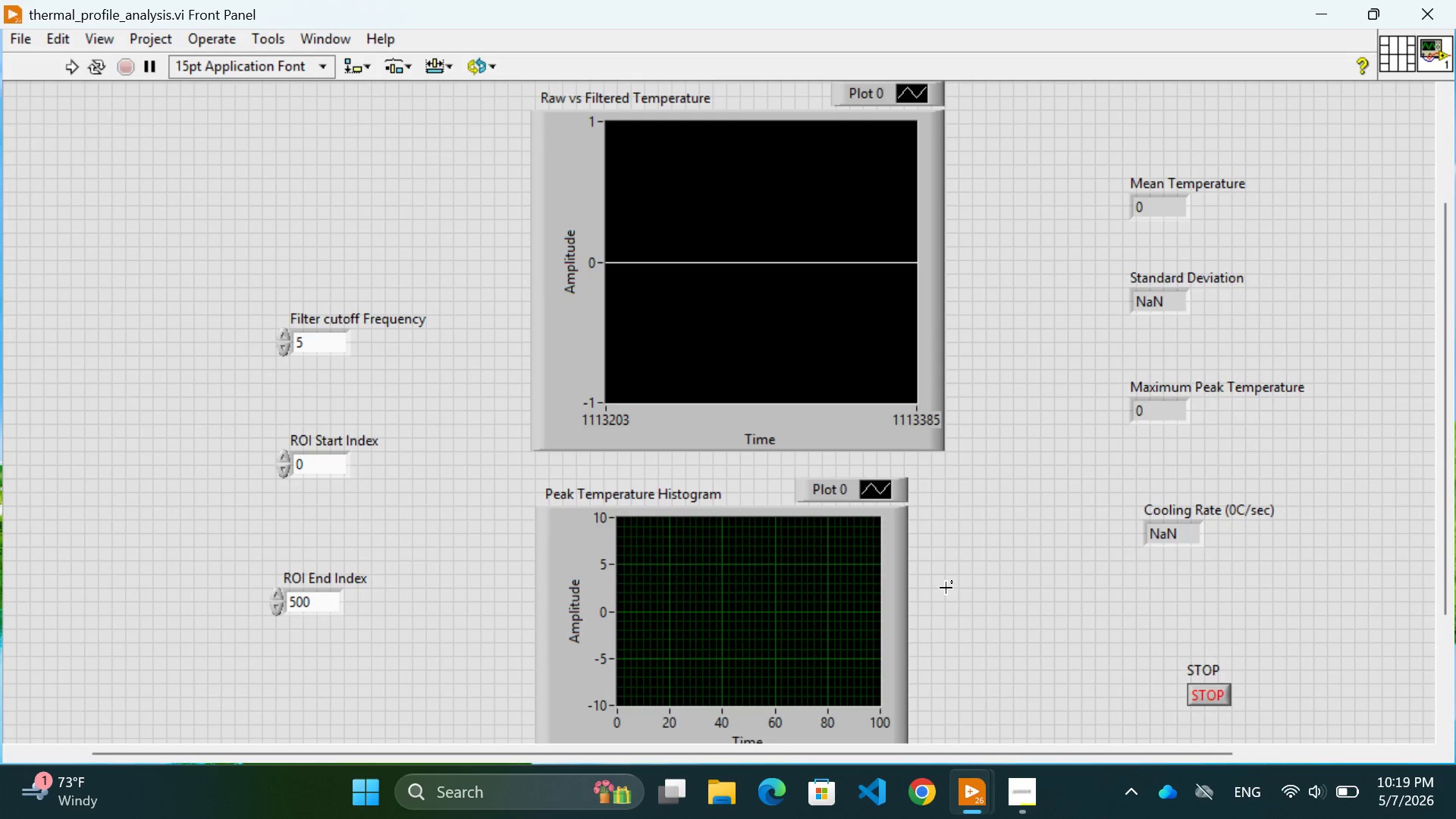 
left_click([1062, 562])
 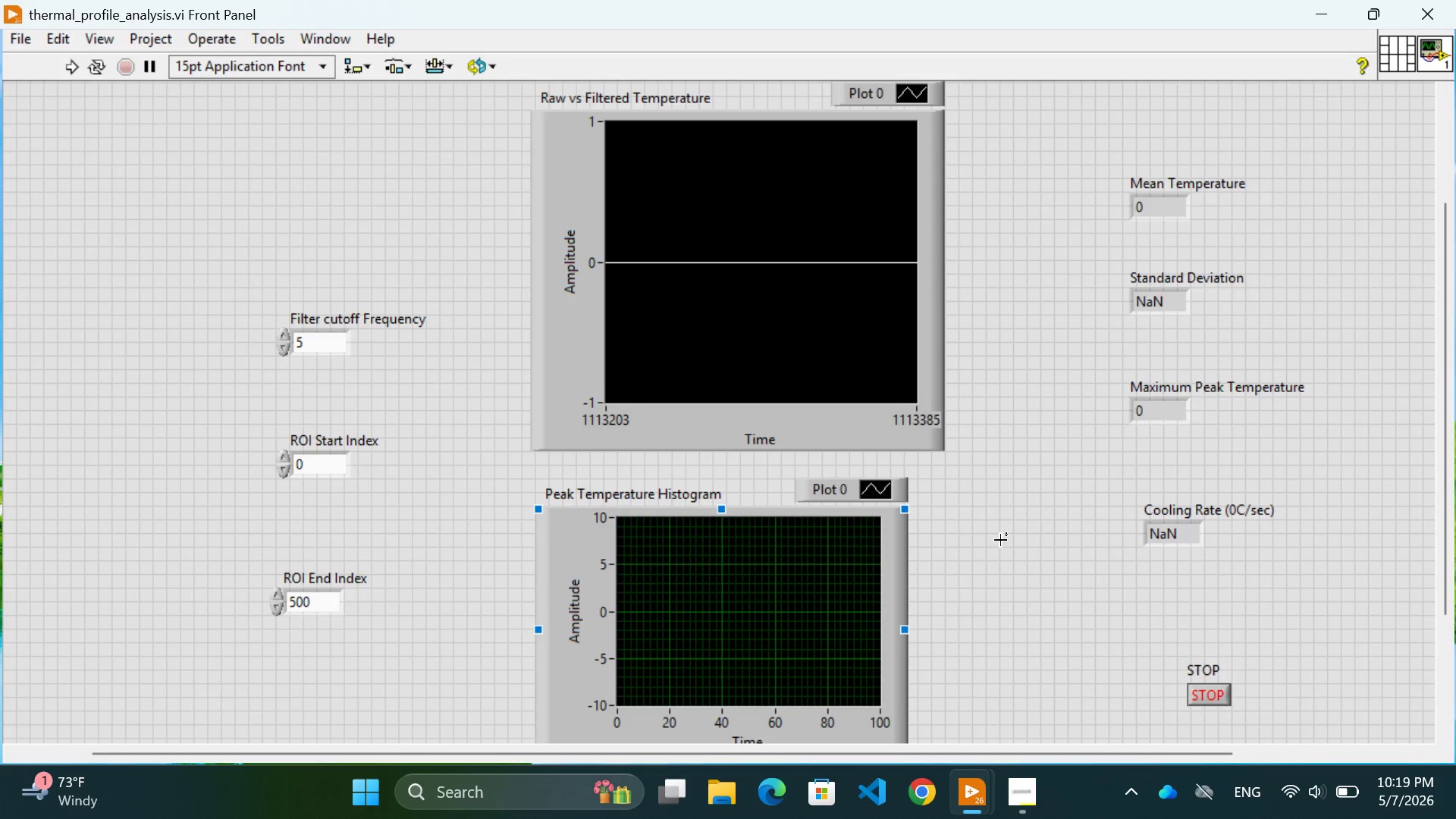 
left_click([1032, 537])
 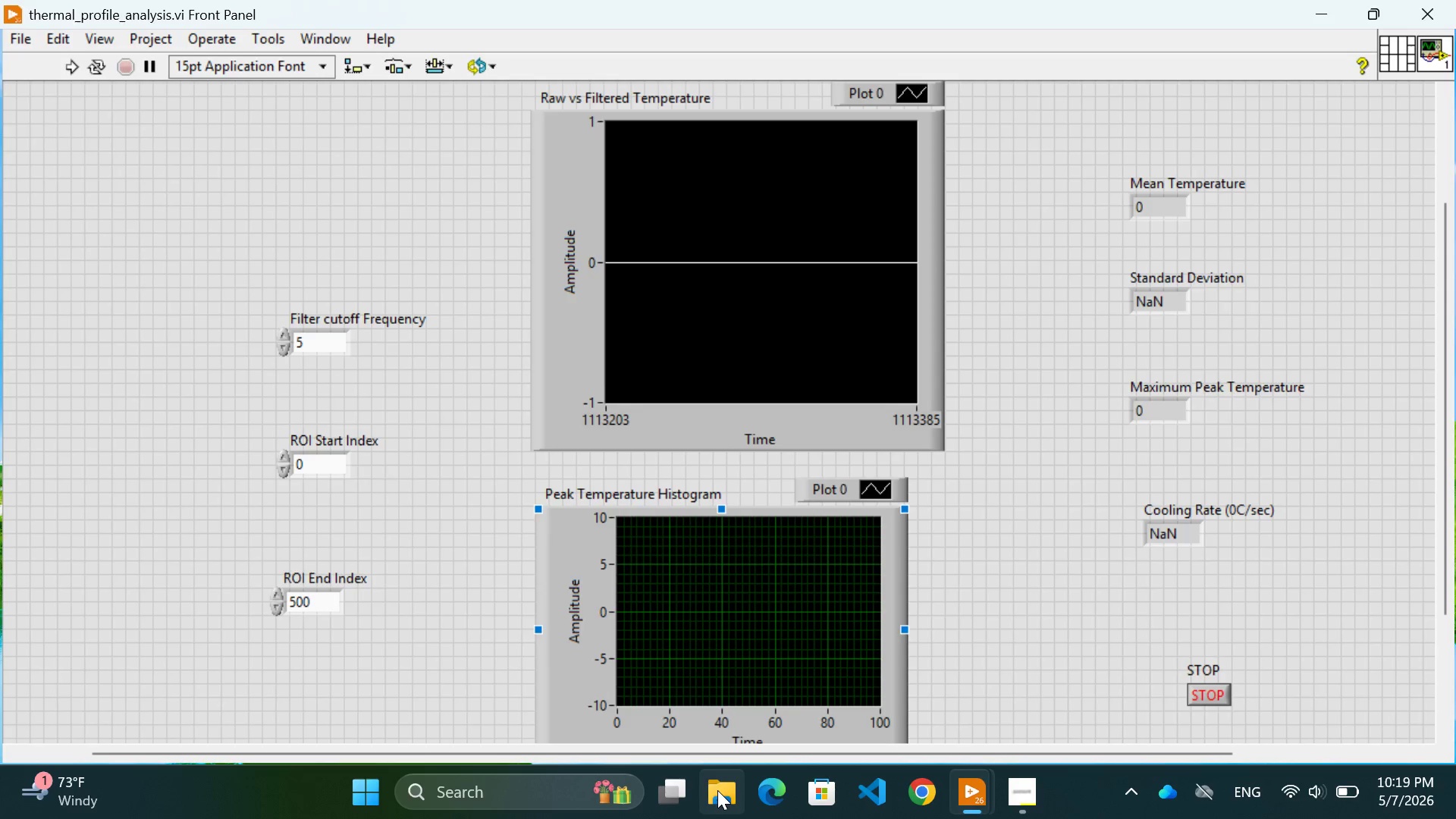 
double_click([717, 790])
 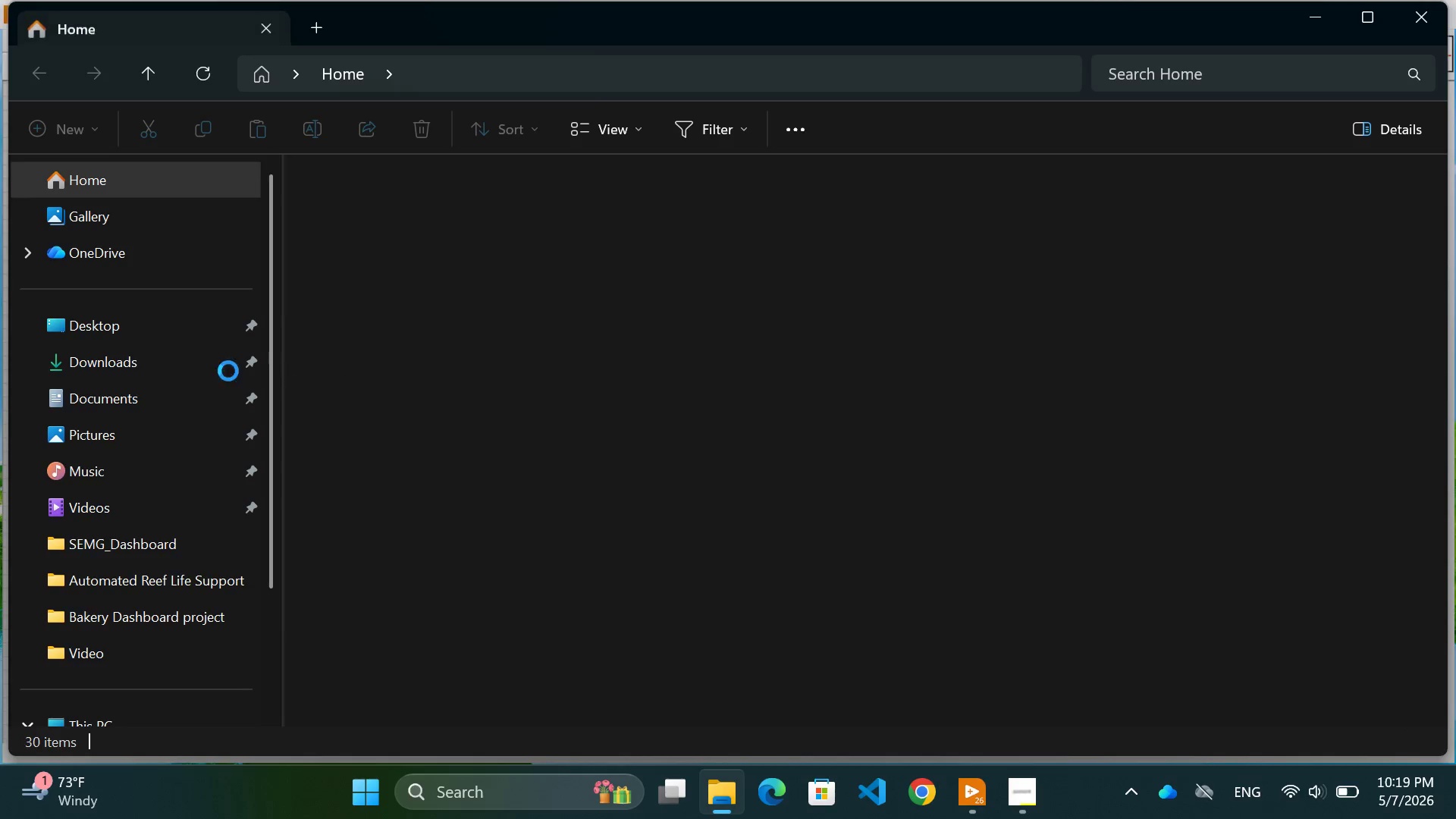 
left_click([140, 334])
 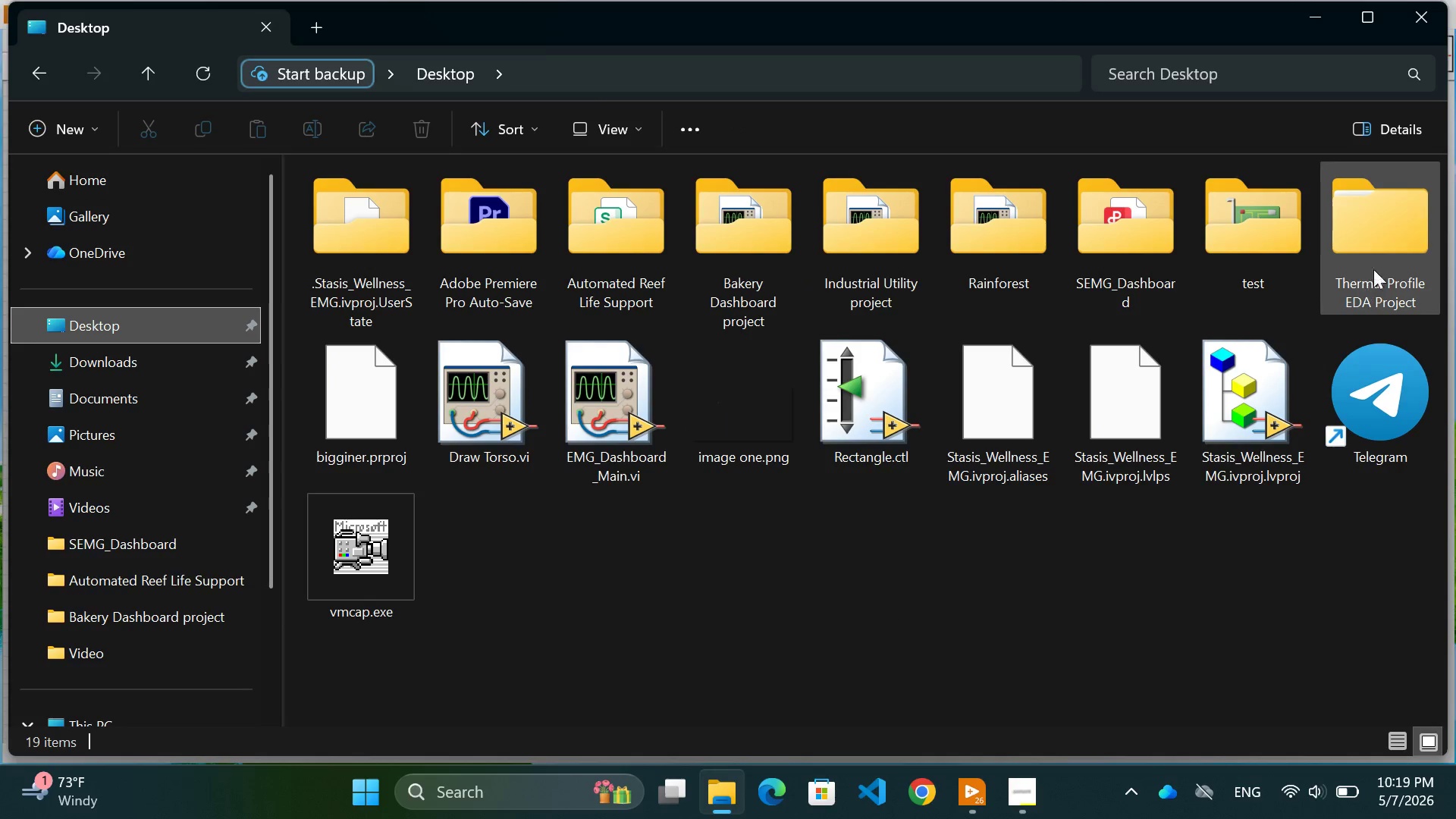 
double_click([1378, 241])
 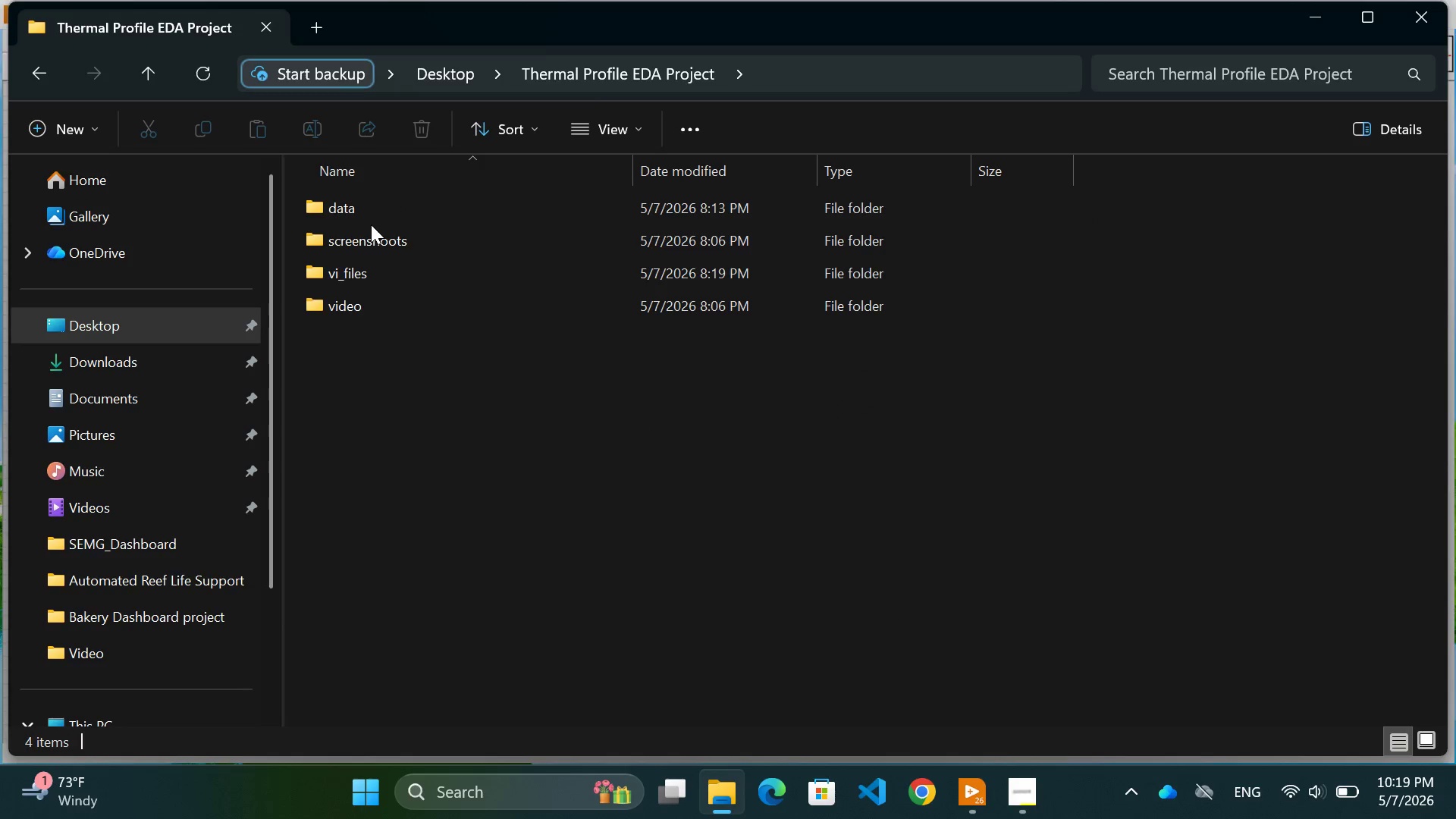 
double_click([383, 220])
 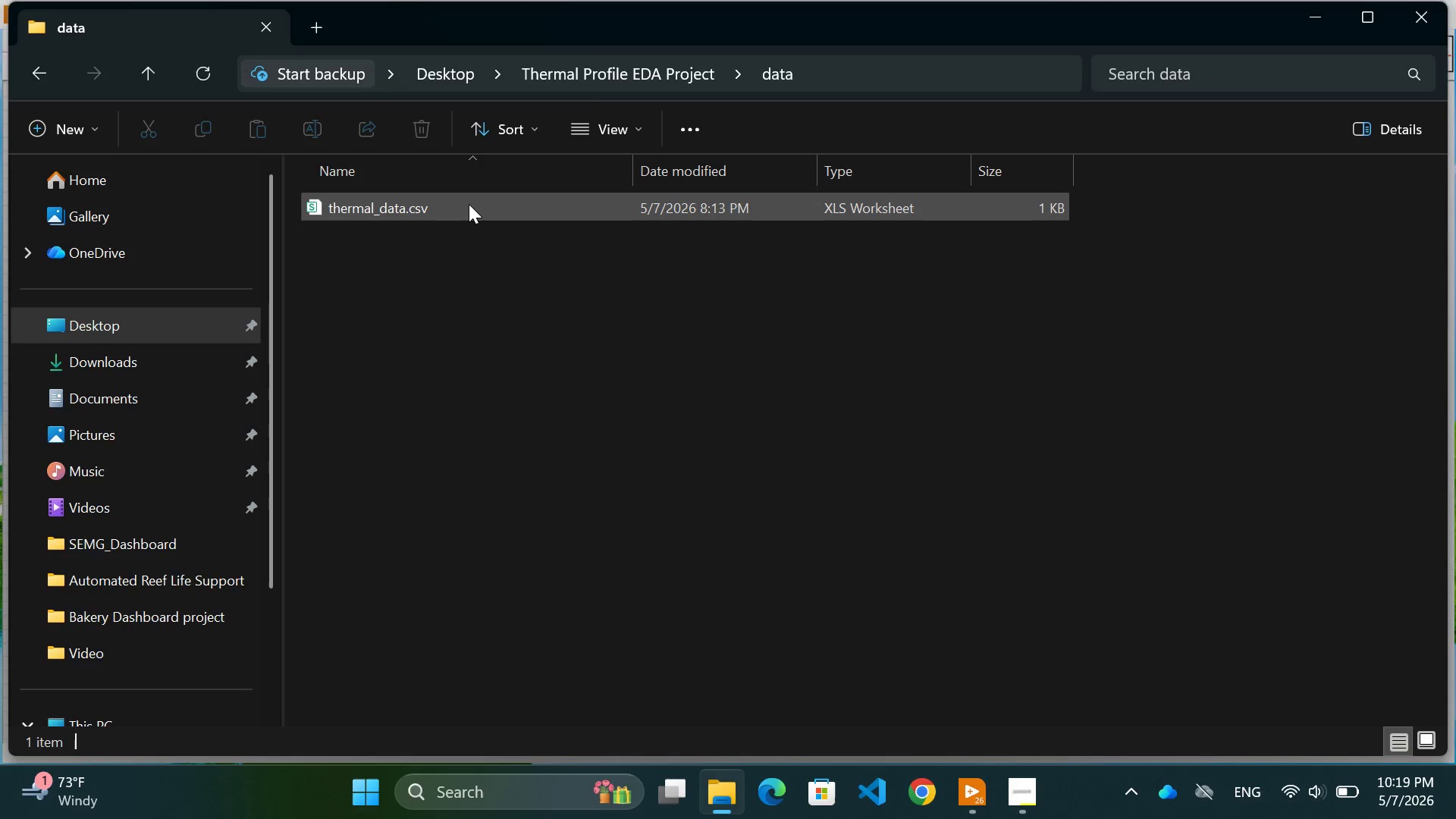 
left_click([469, 204])
 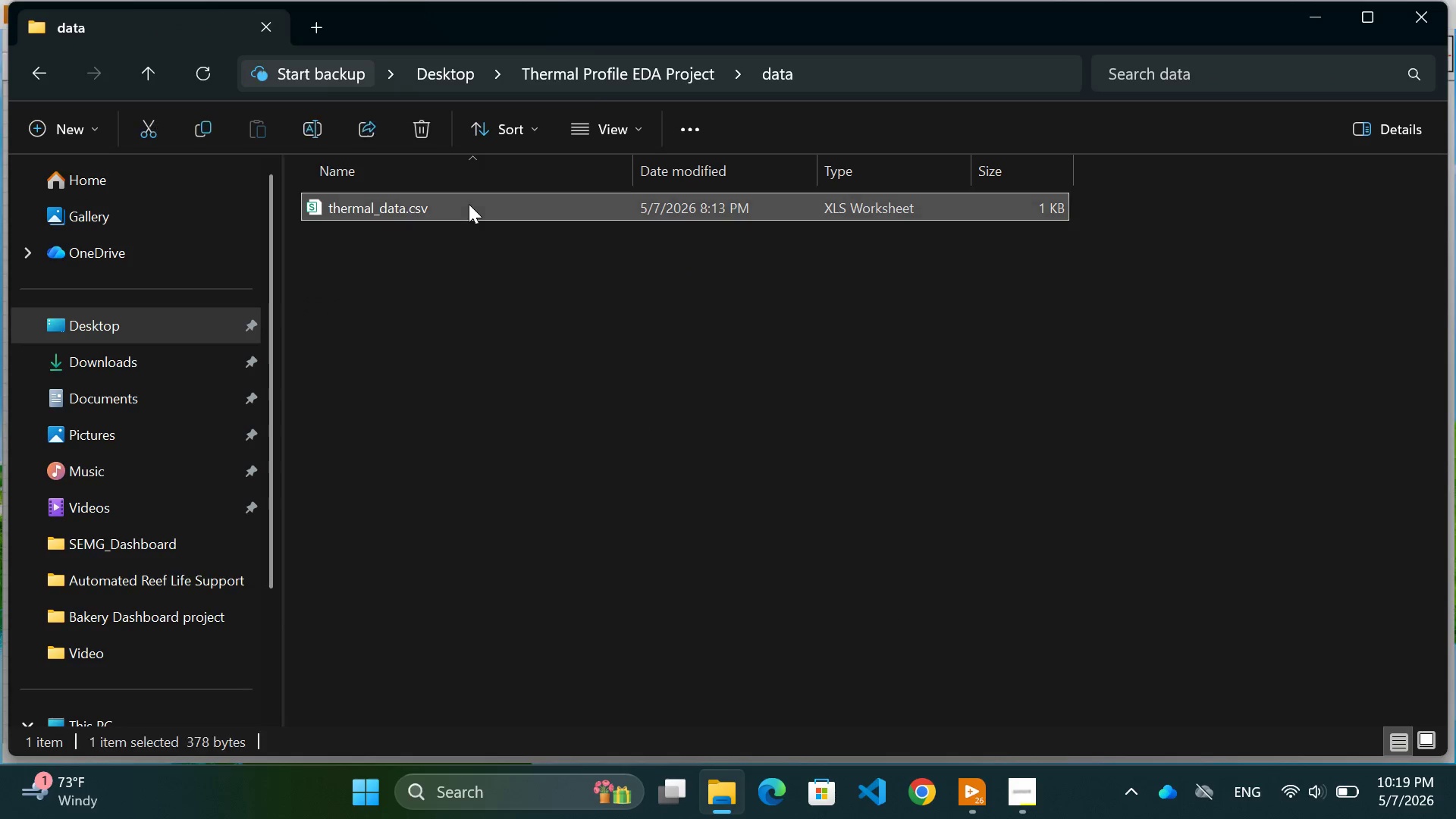 
right_click([469, 204])
 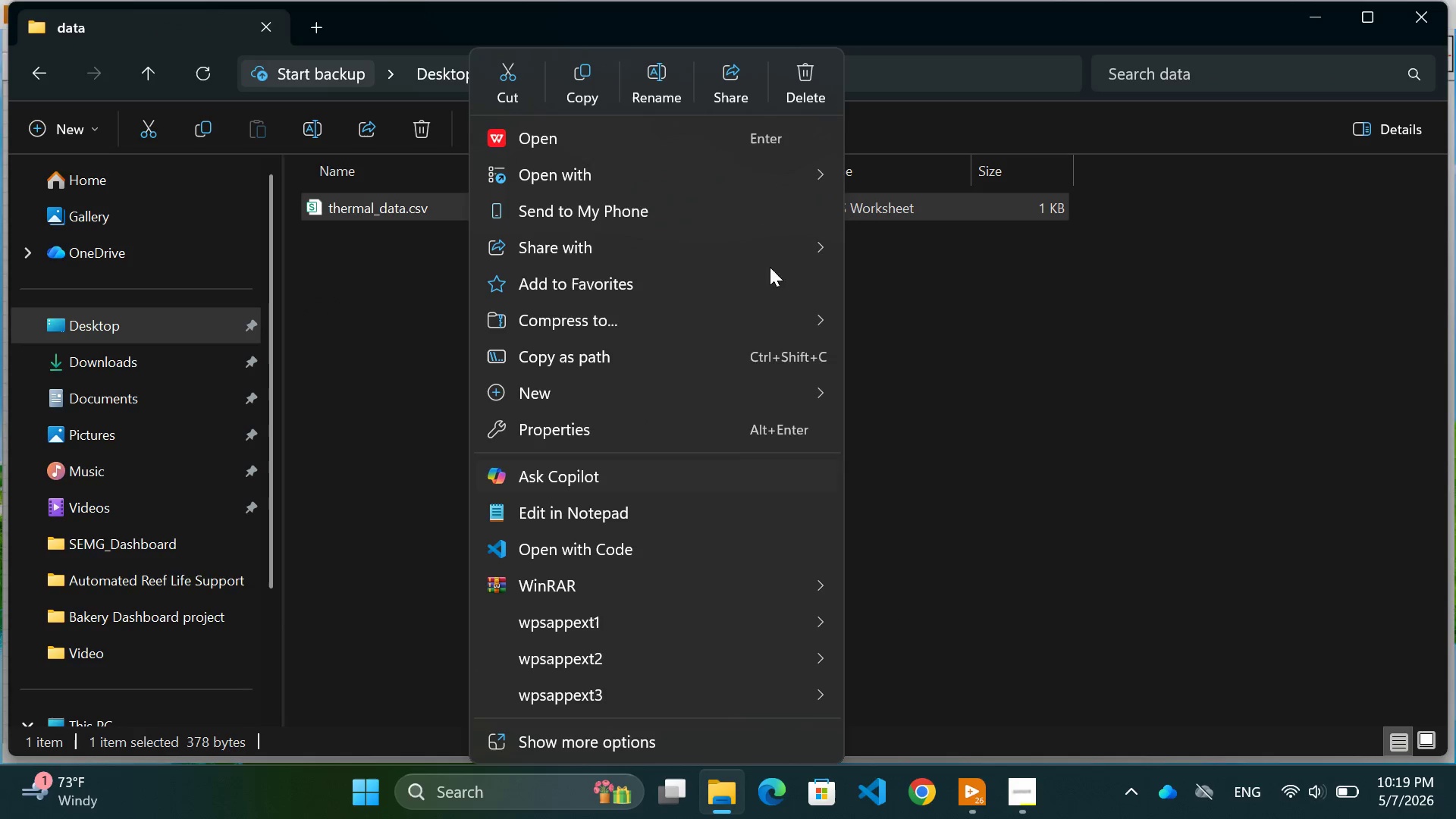 
mouse_move([818, 177])
 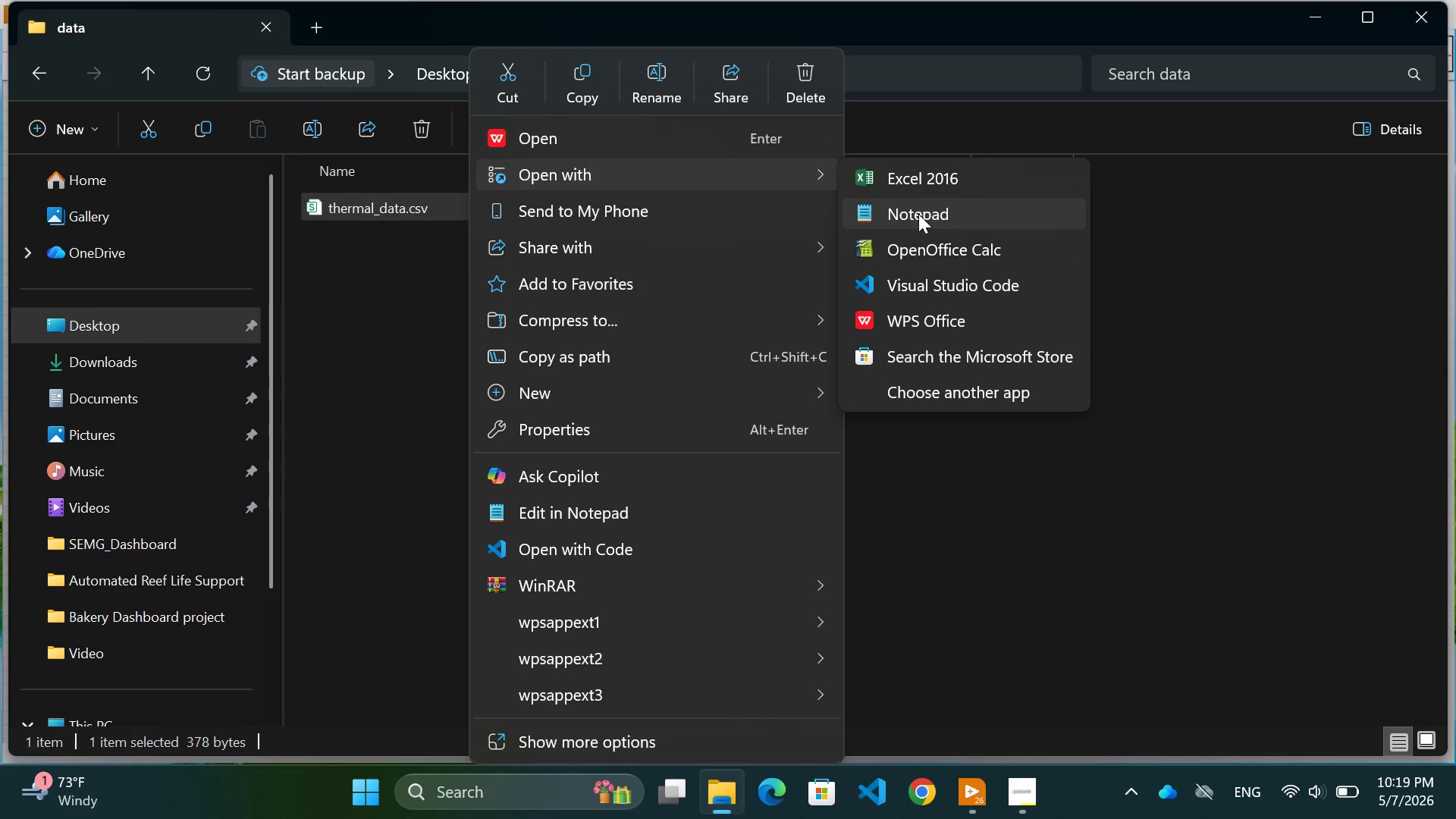 
left_click([918, 214])
 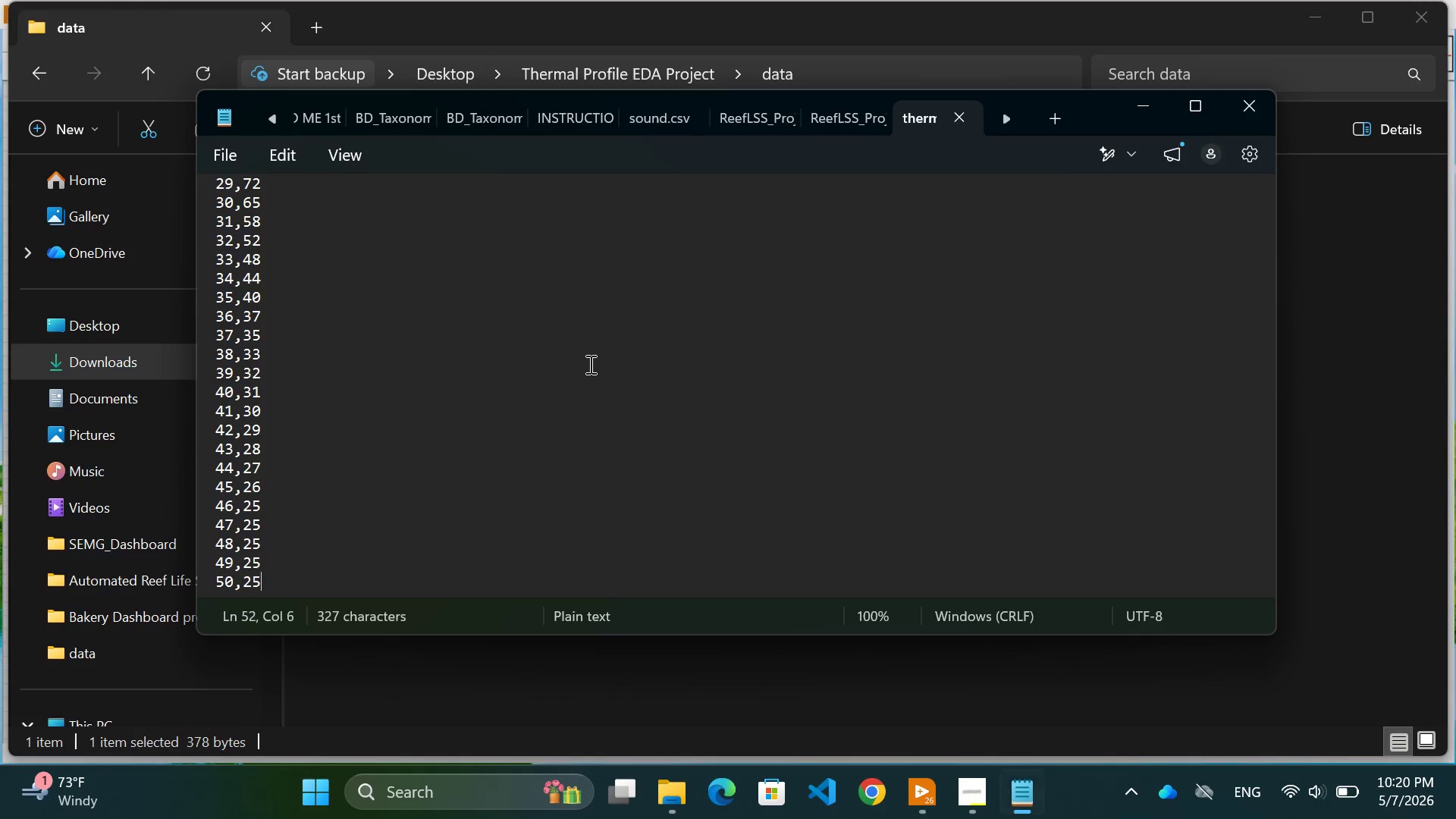 
scroll: coordinate [536, 413], scroll_direction: up, amount: 10.0
 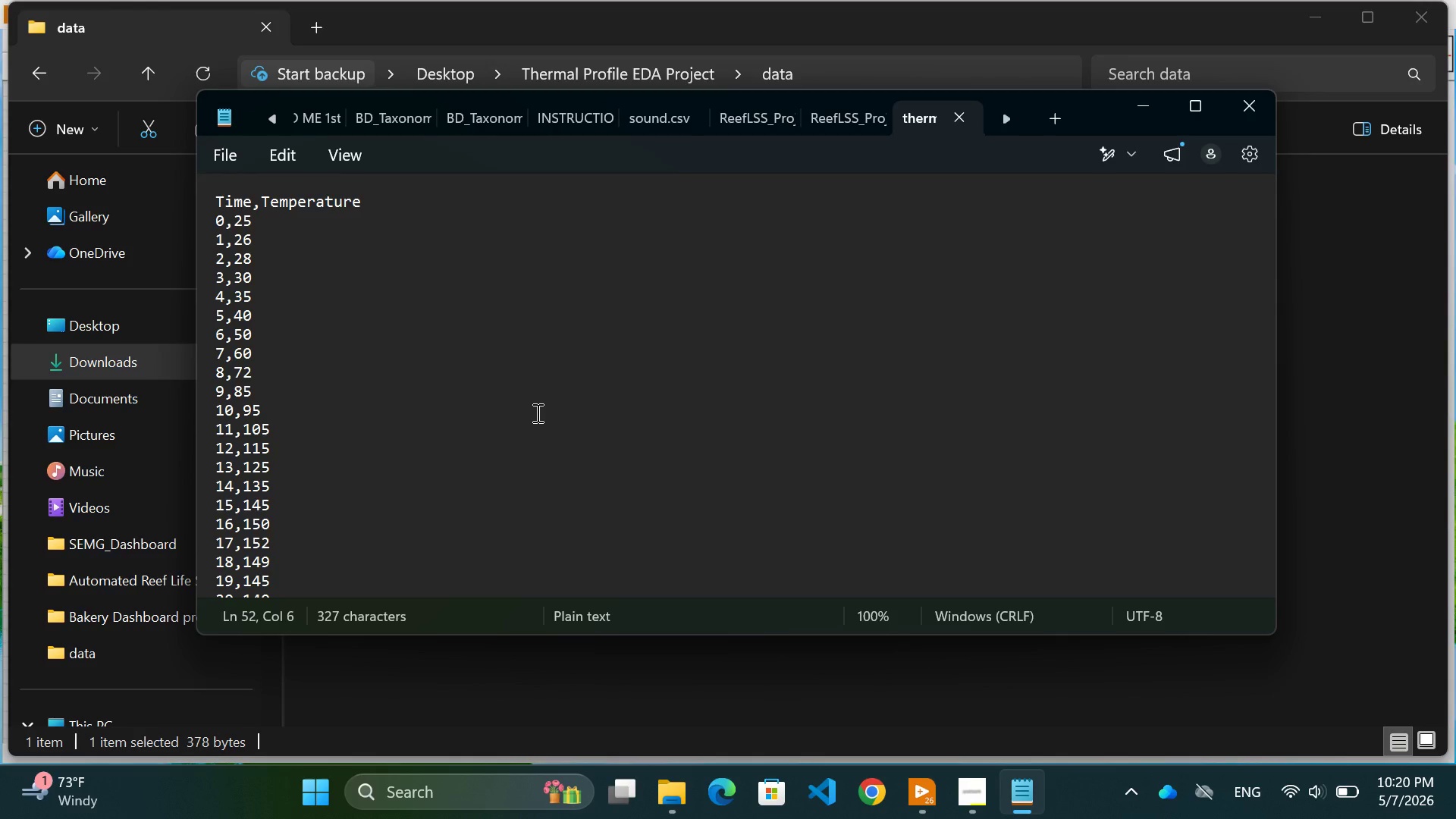 
scroll: coordinate [536, 413], scroll_direction: down, amount: 21.0
 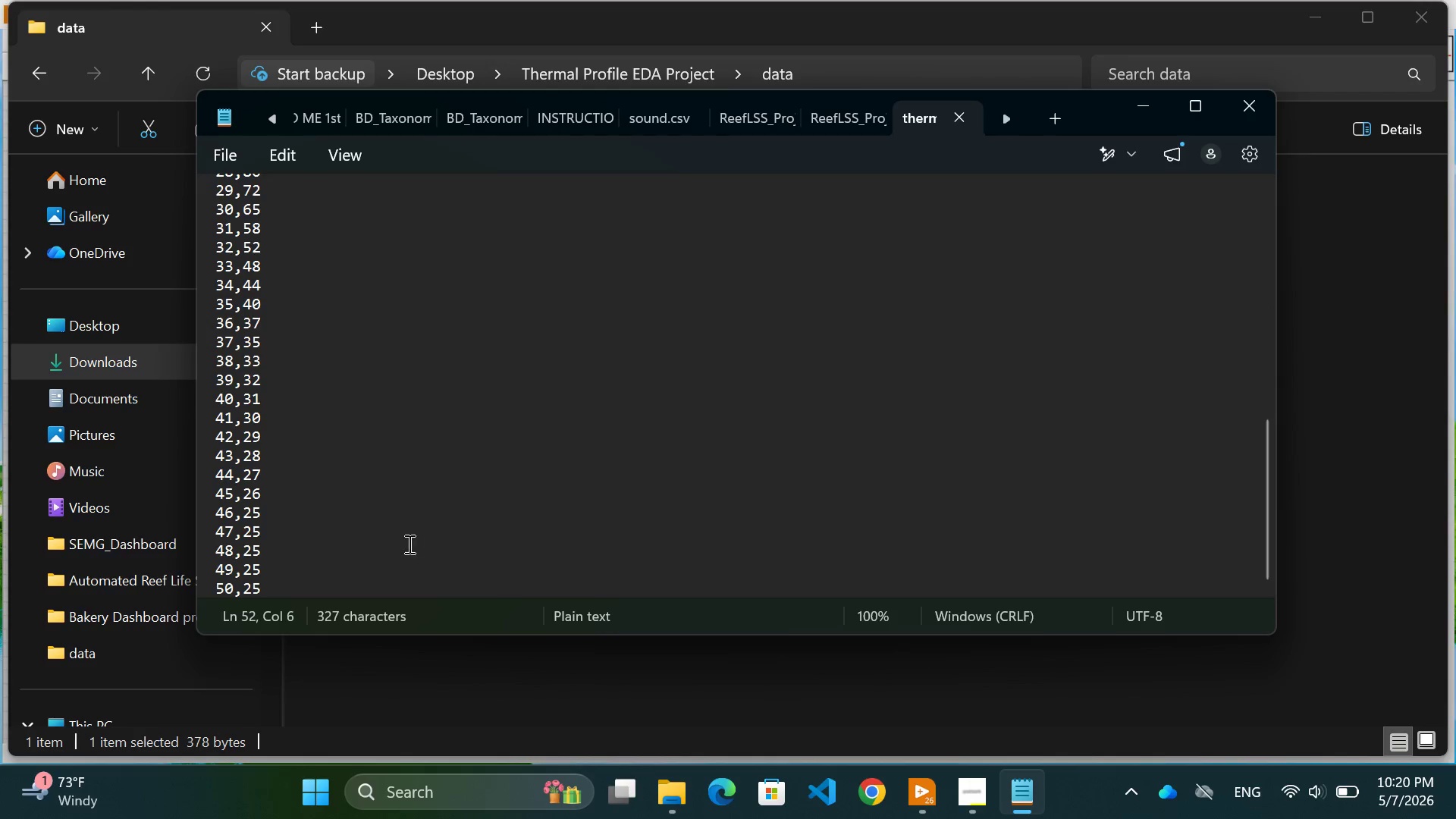 
left_click([408, 544])
 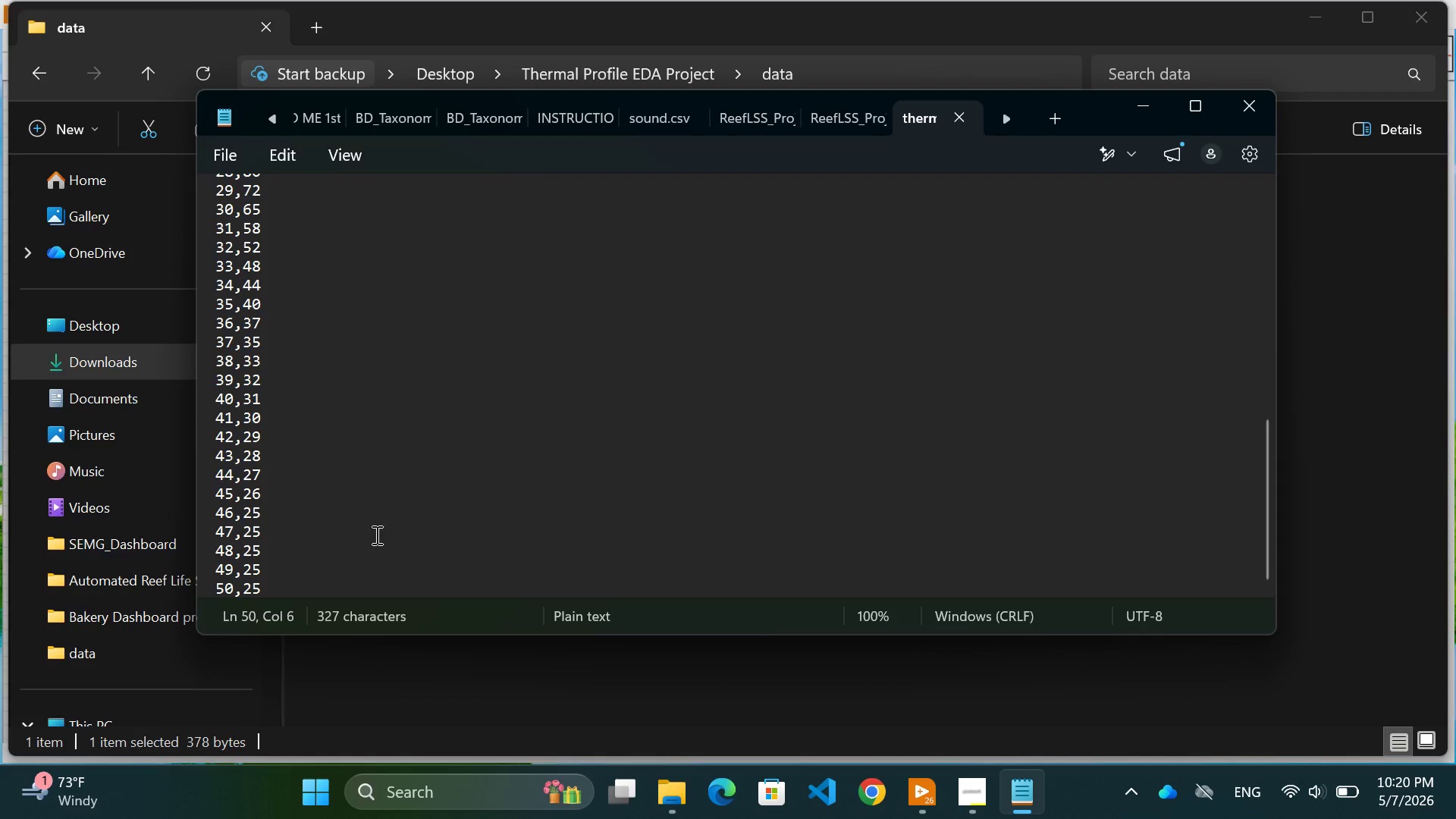 
left_click([353, 544])
 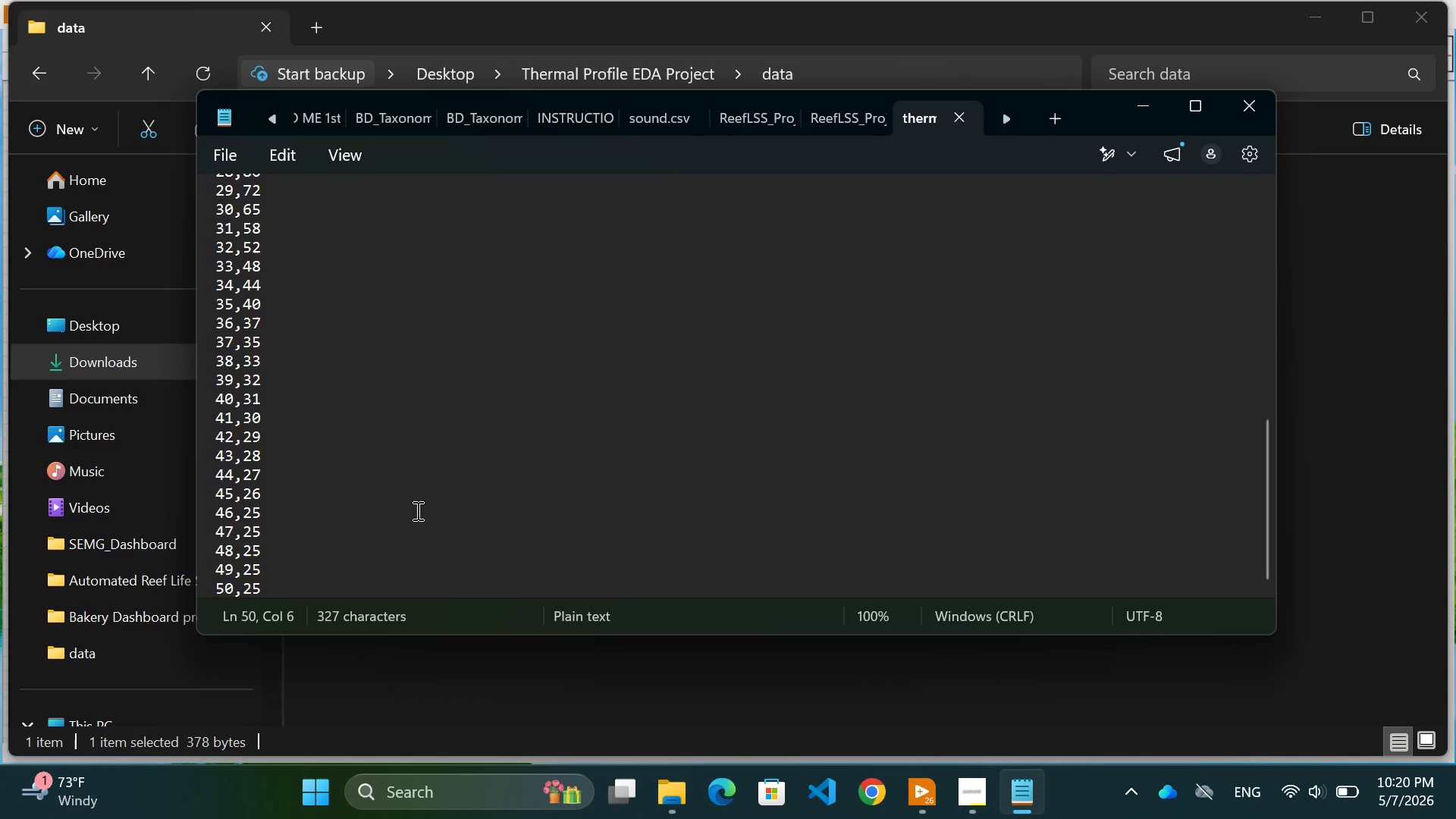 
scroll: coordinate [400, 485], scroll_direction: up, amount: 21.0
 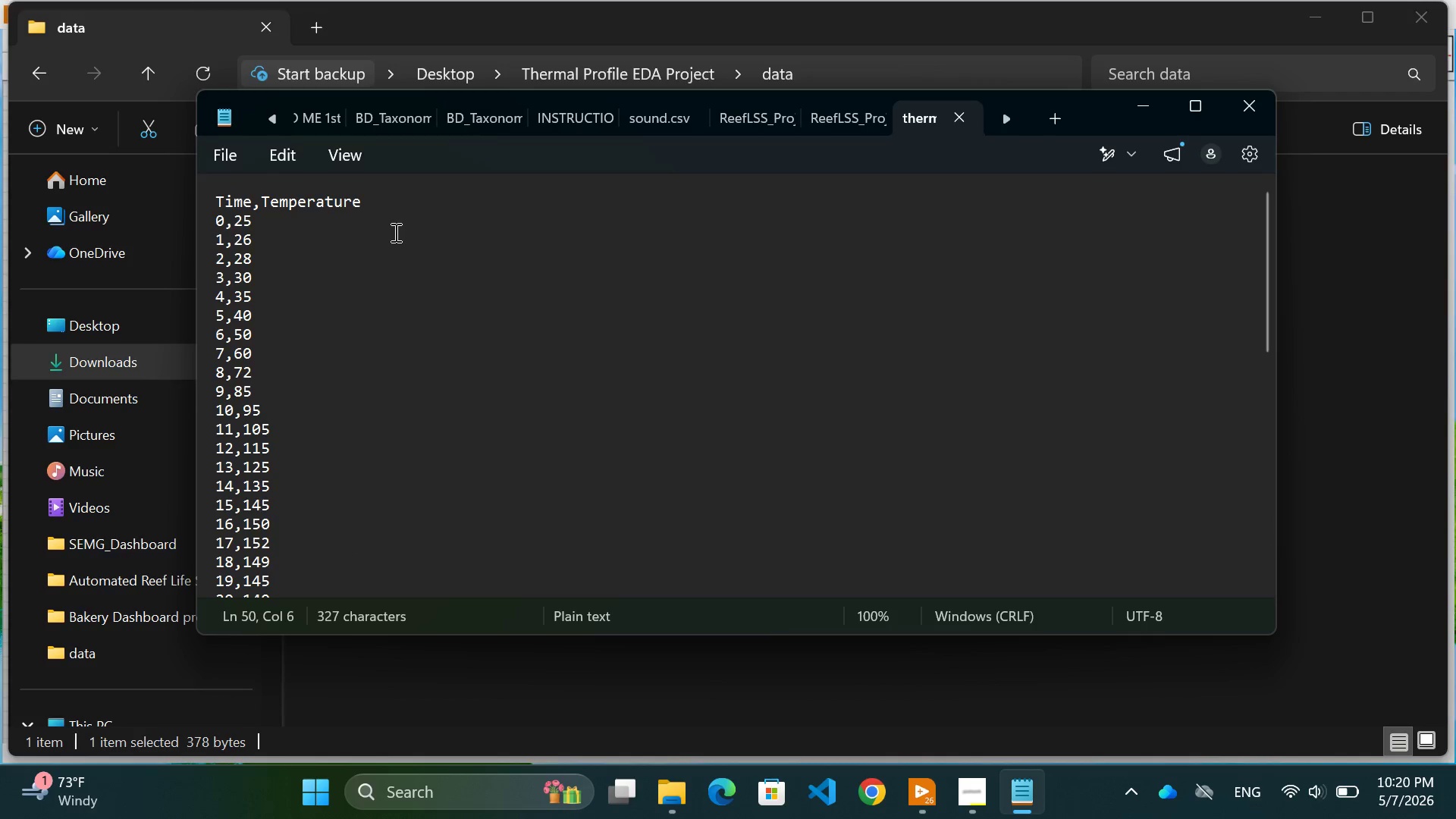 
left_click([396, 218])
 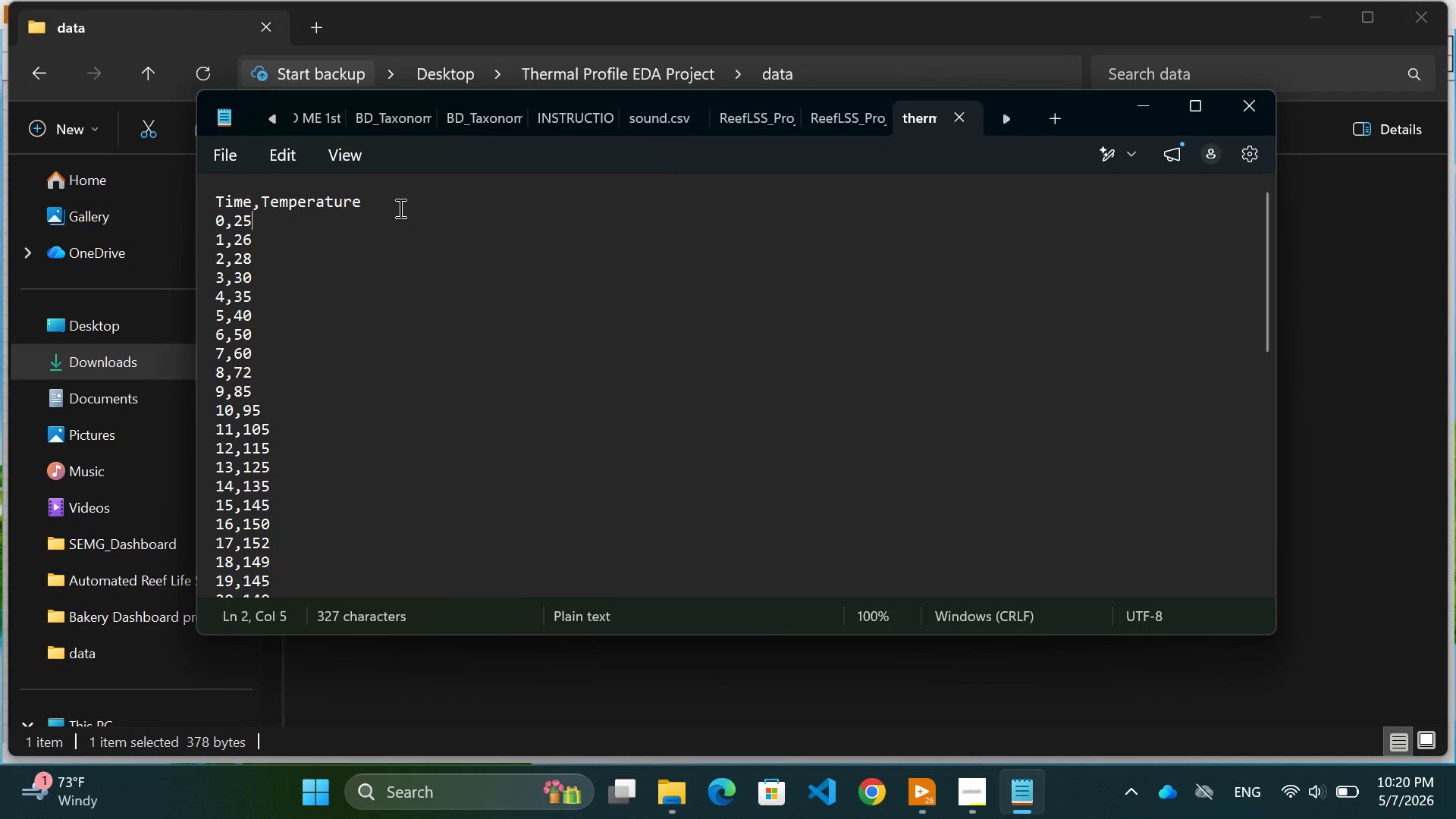 
left_click([400, 206])
 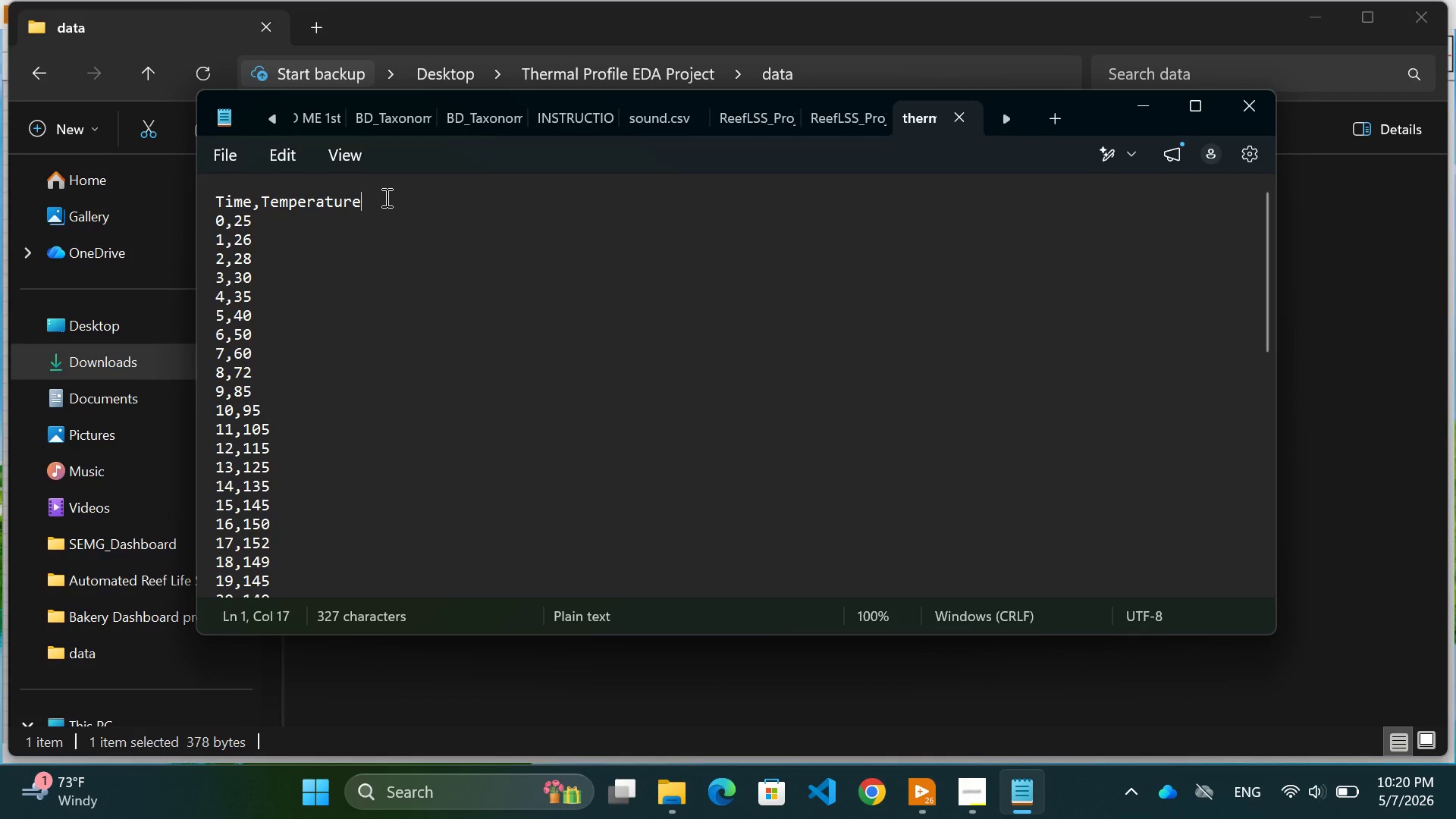 
left_click_drag(start_coordinate=[385, 197], to_coordinate=[211, 191])
 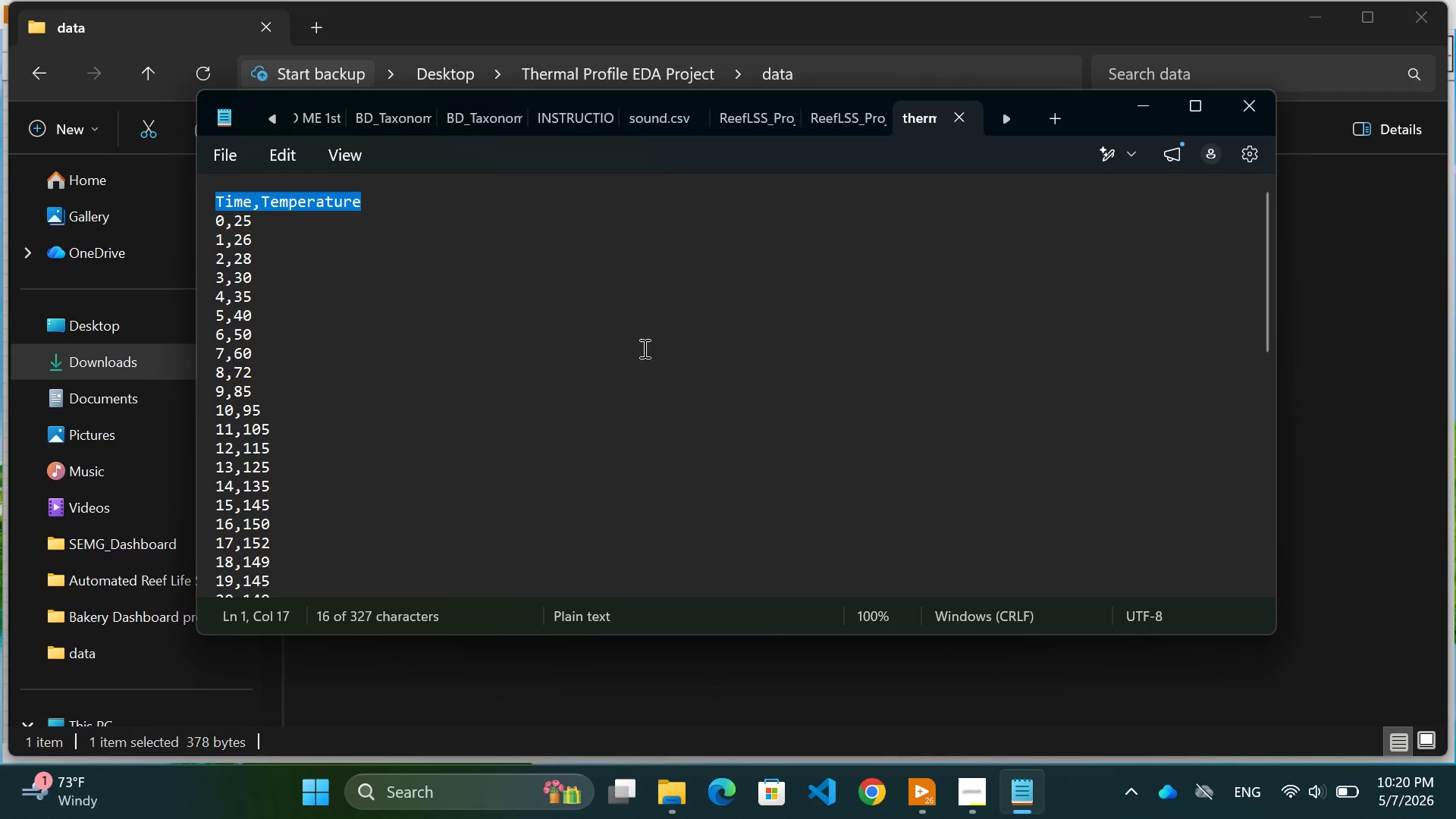 
key(Backspace)
 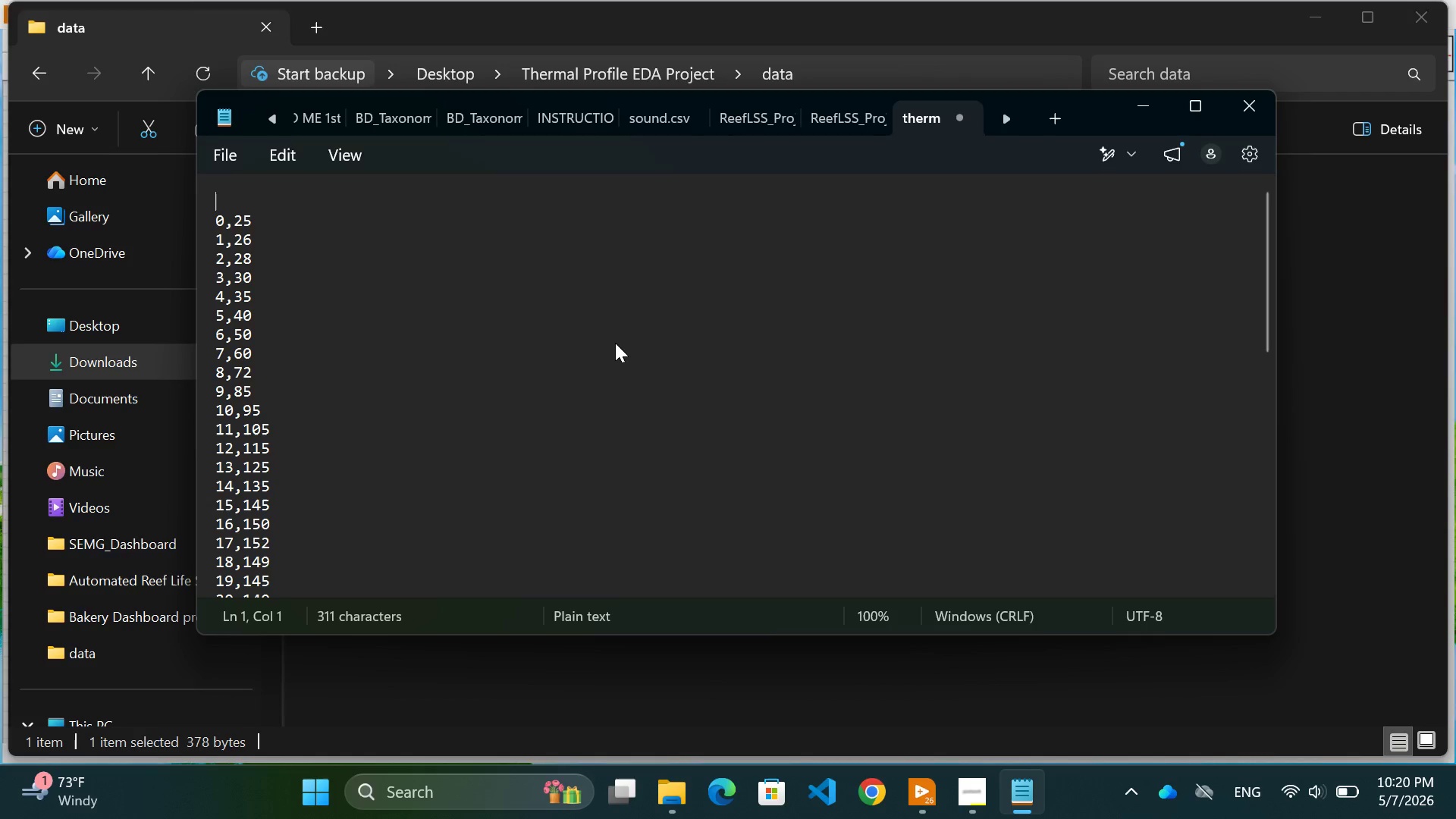 
key(Backspace)
 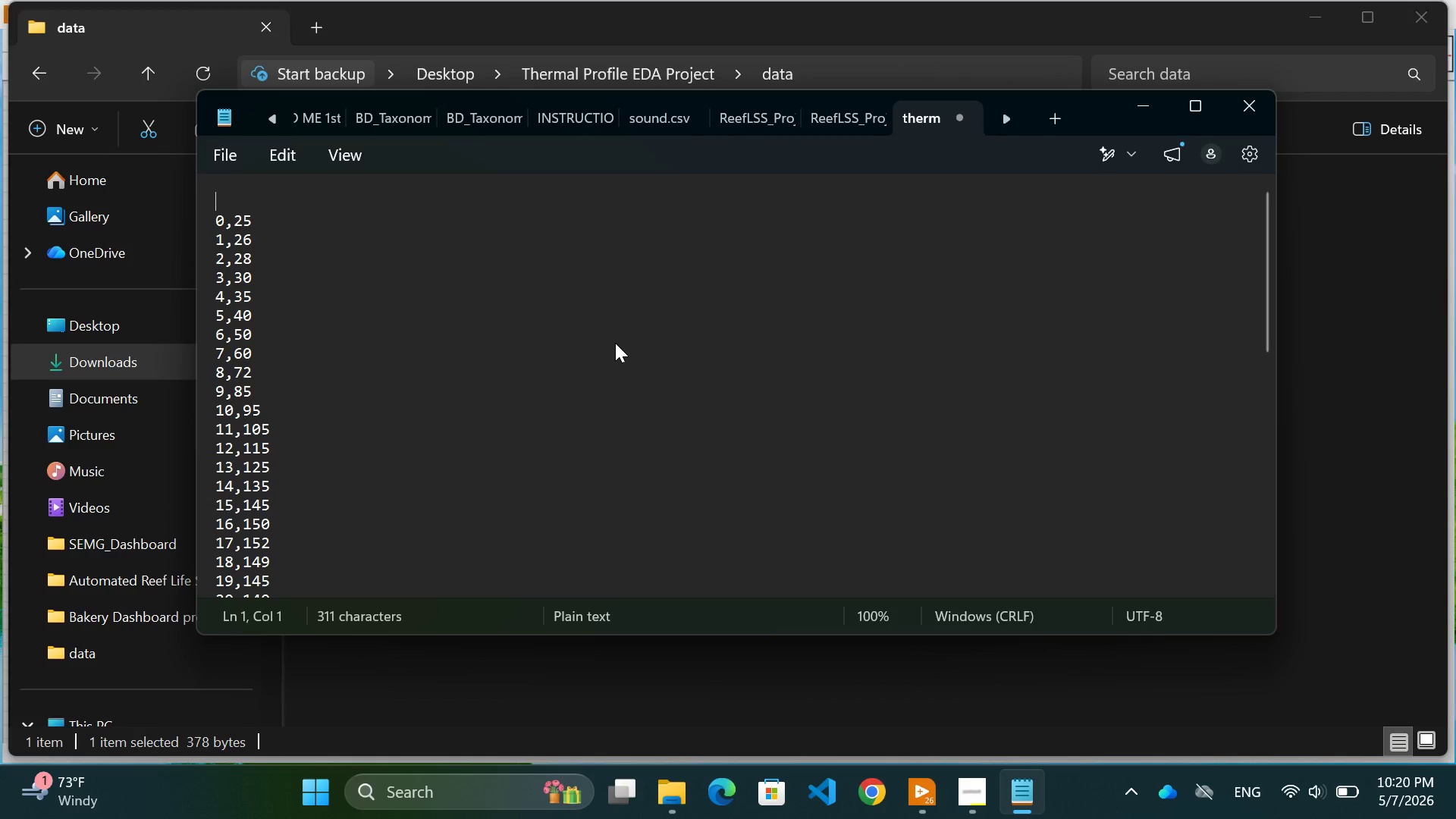 
key(ArrowDown)
 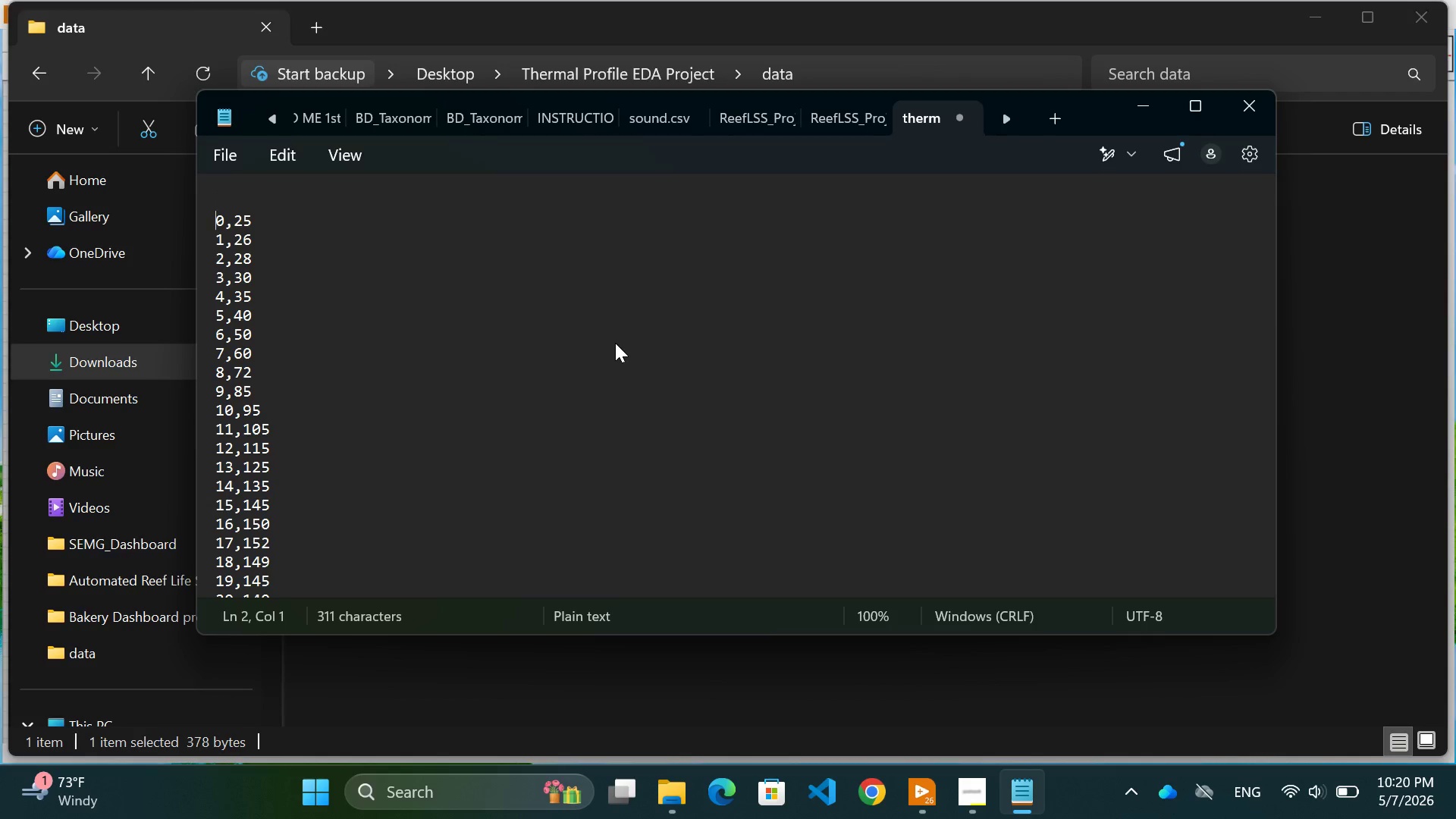 
key(Backspace)
 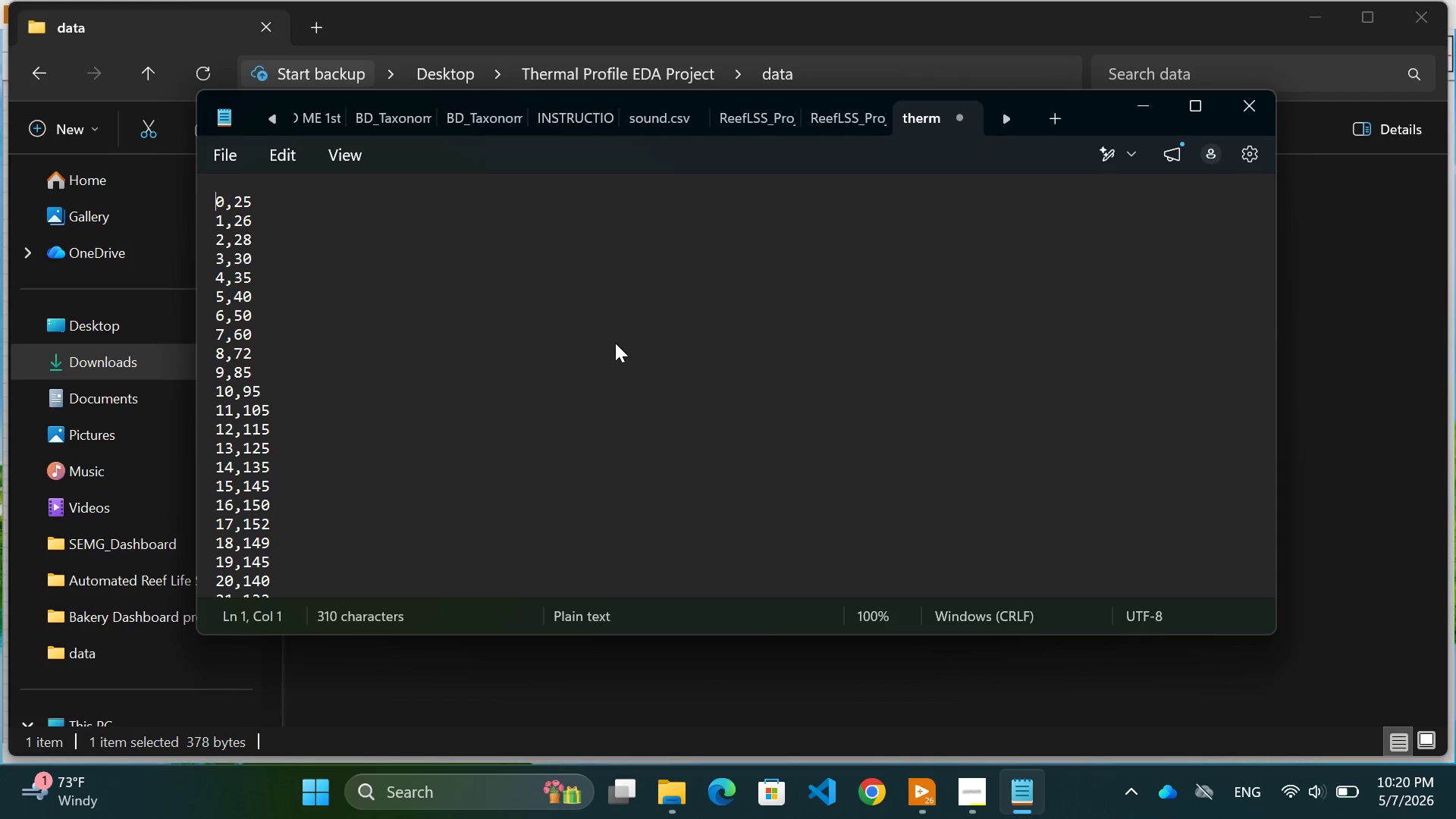 
key(Backspace)
 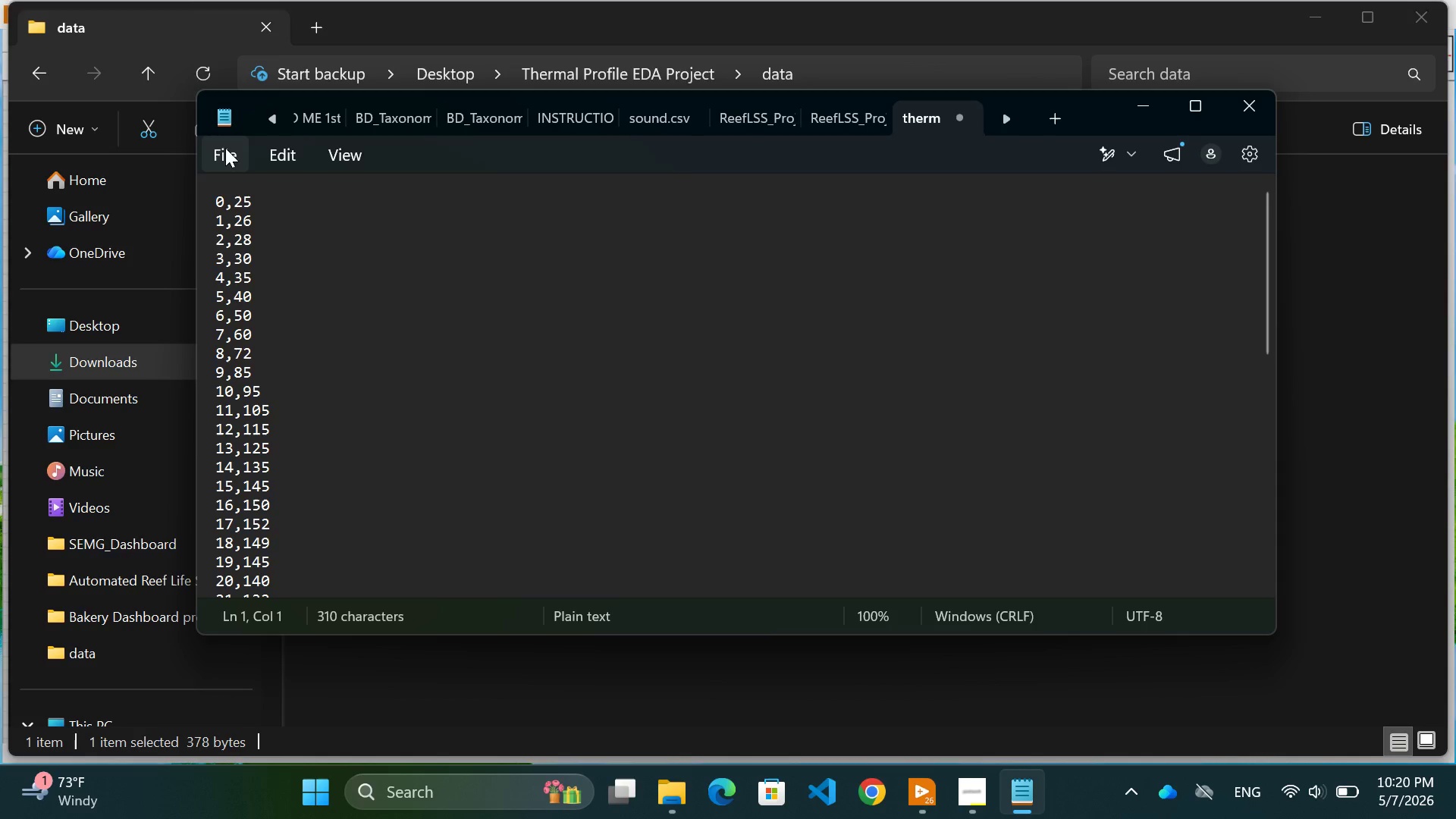 
left_click([225, 148])
 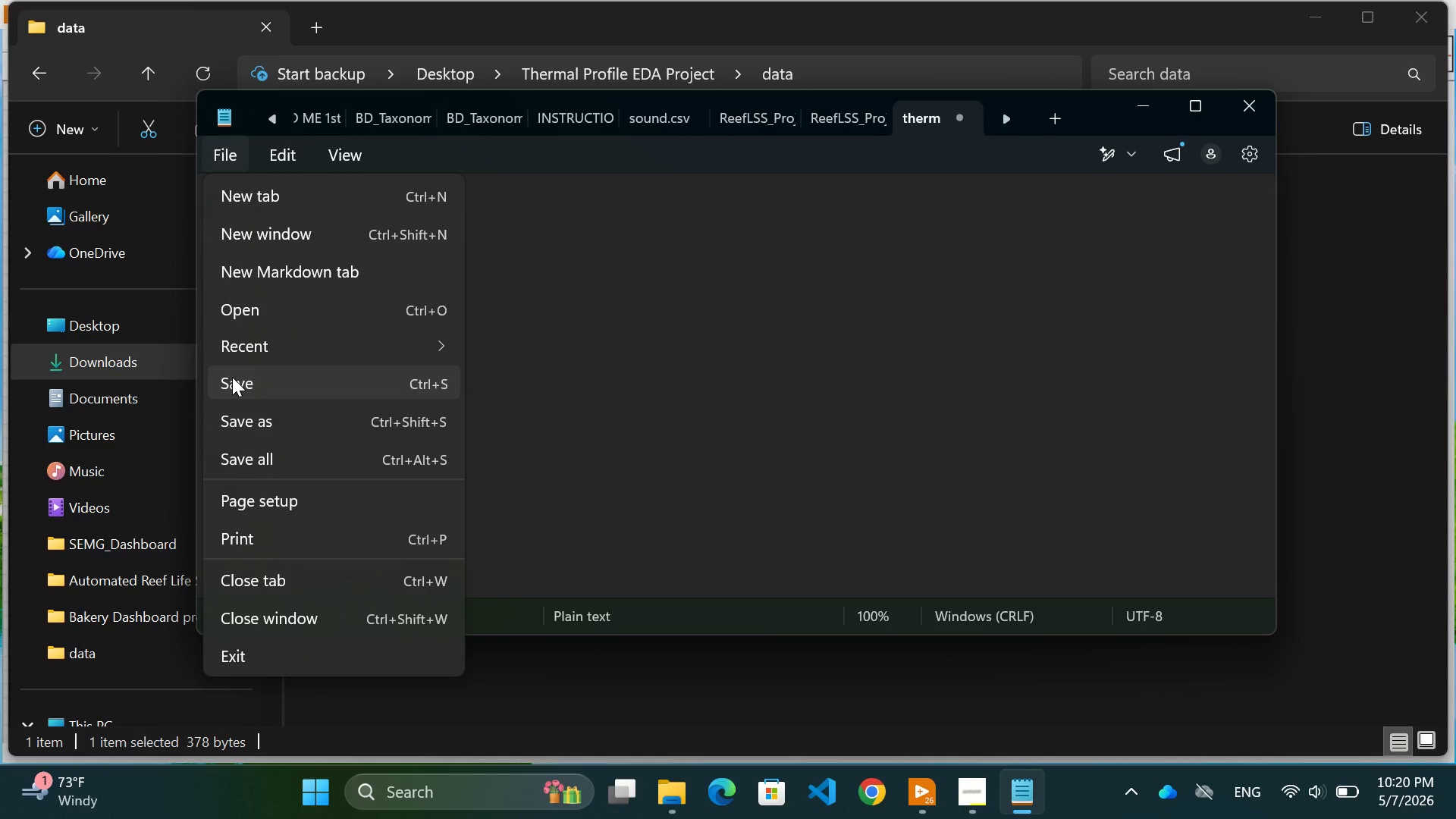 
left_click([232, 377])
 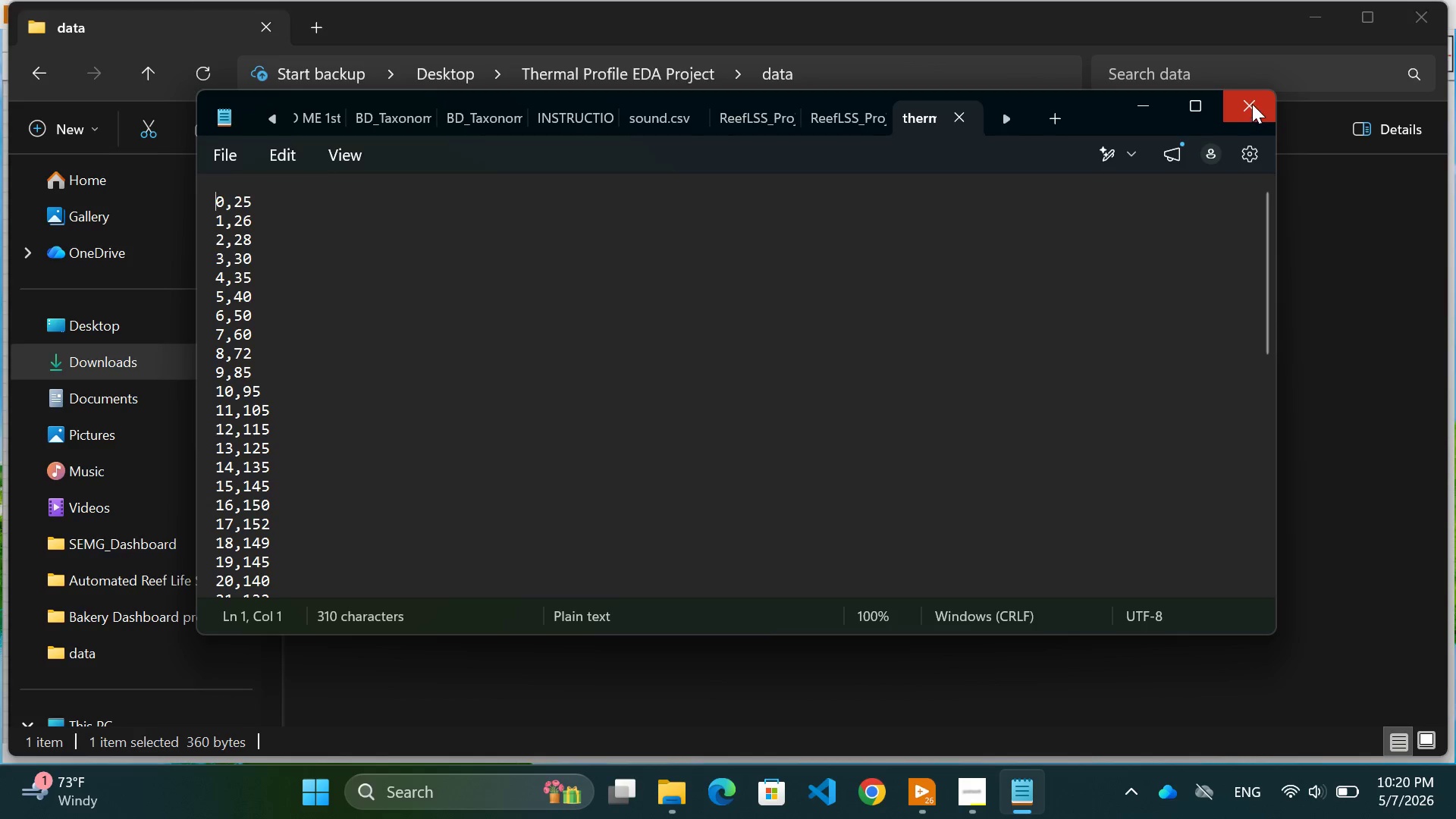 
left_click([1252, 104])
 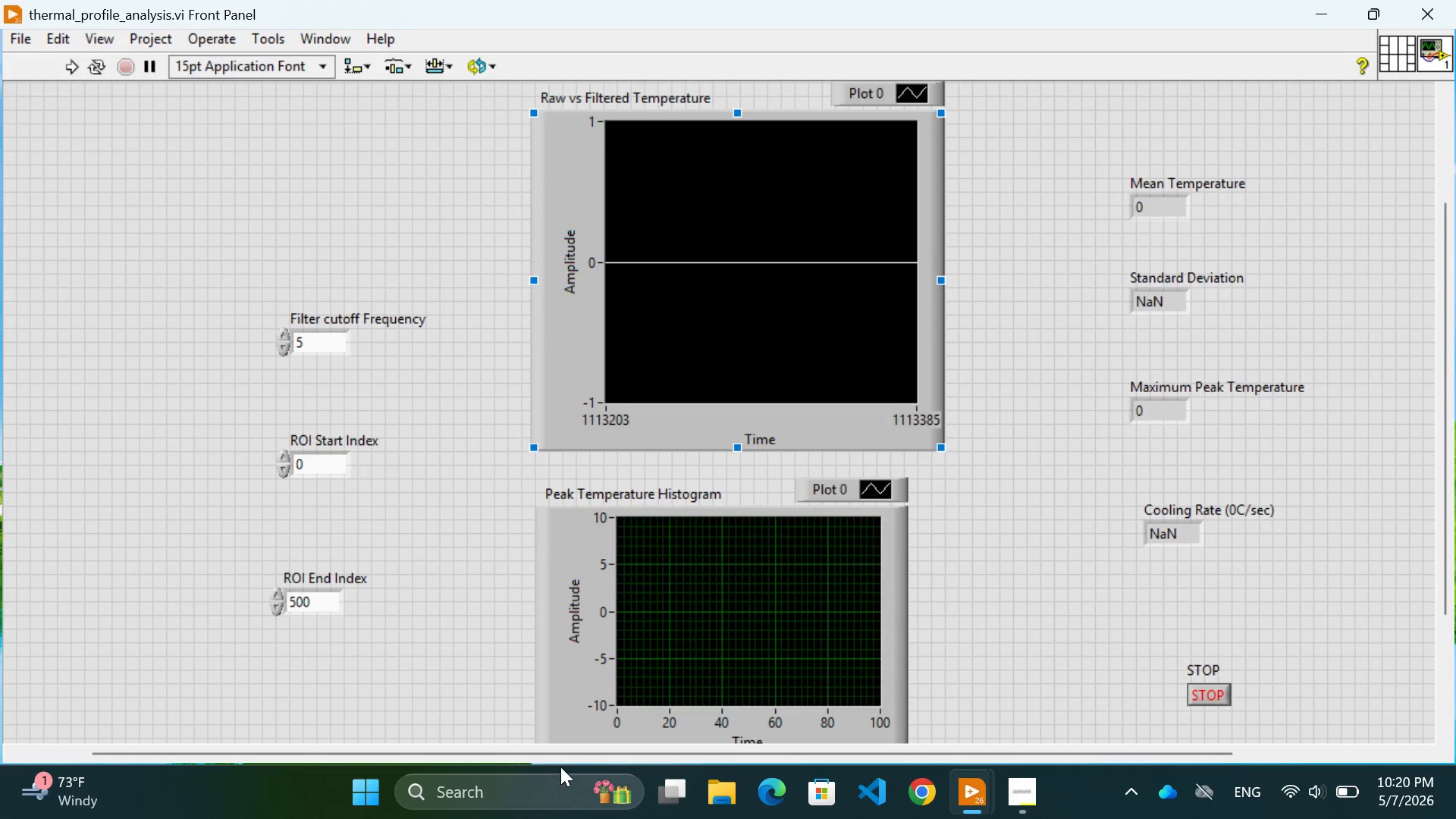 
left_click([1018, 389])
 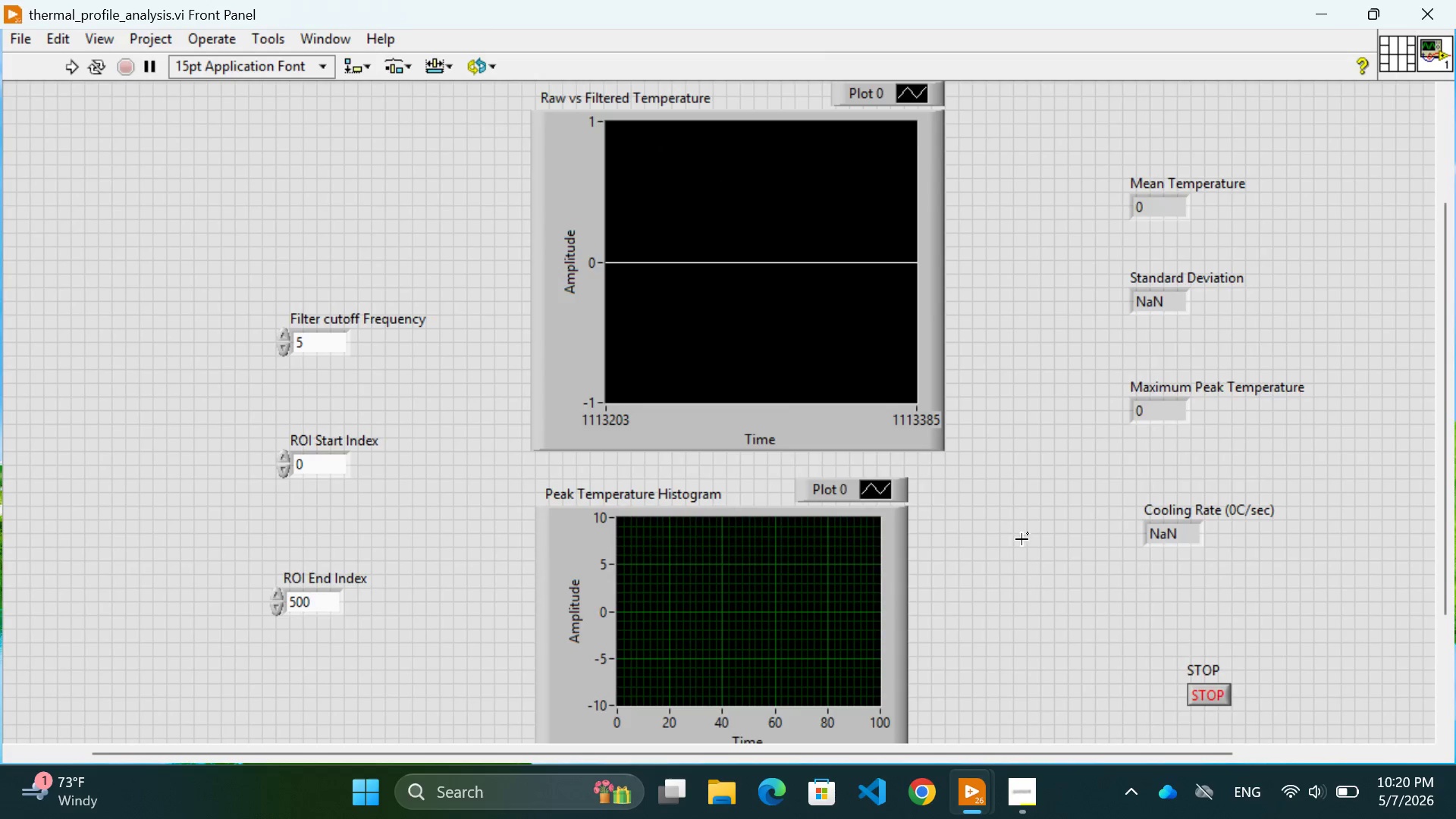 
left_click([1053, 441])
 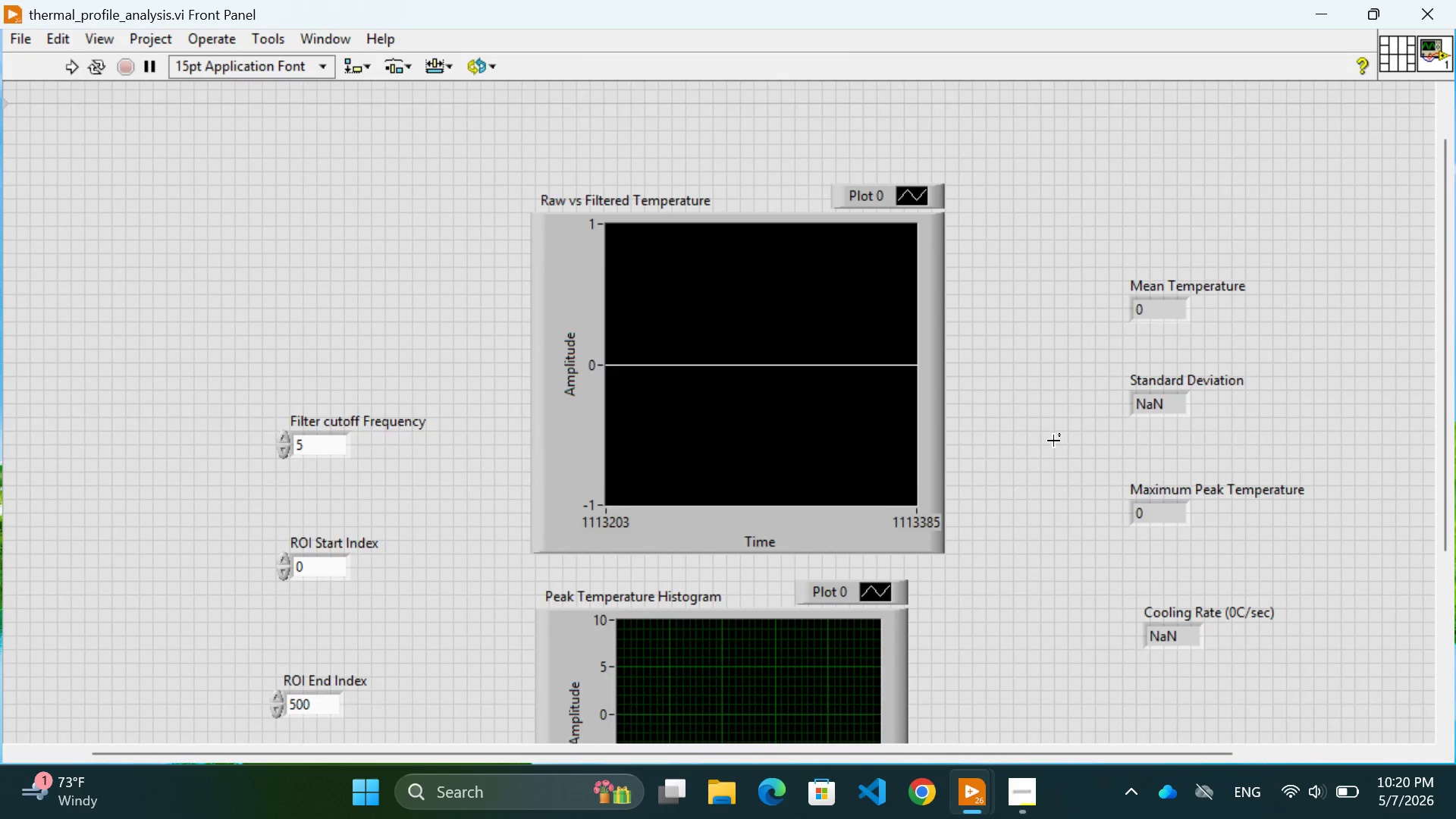 
scroll: coordinate [1065, 407], scroll_direction: up, amount: 4.0
 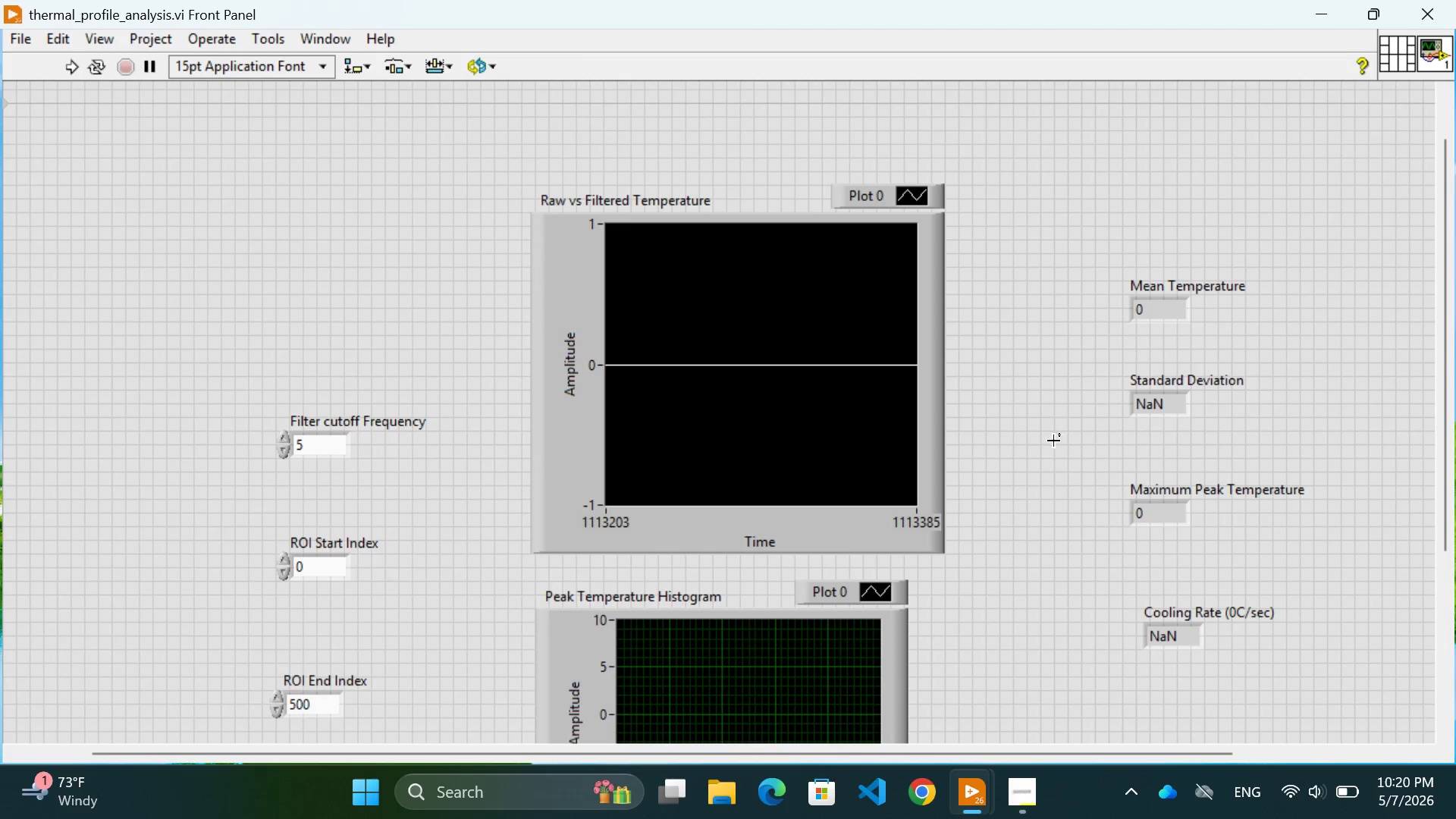 
scroll: coordinate [1053, 441], scroll_direction: down, amount: 4.0
 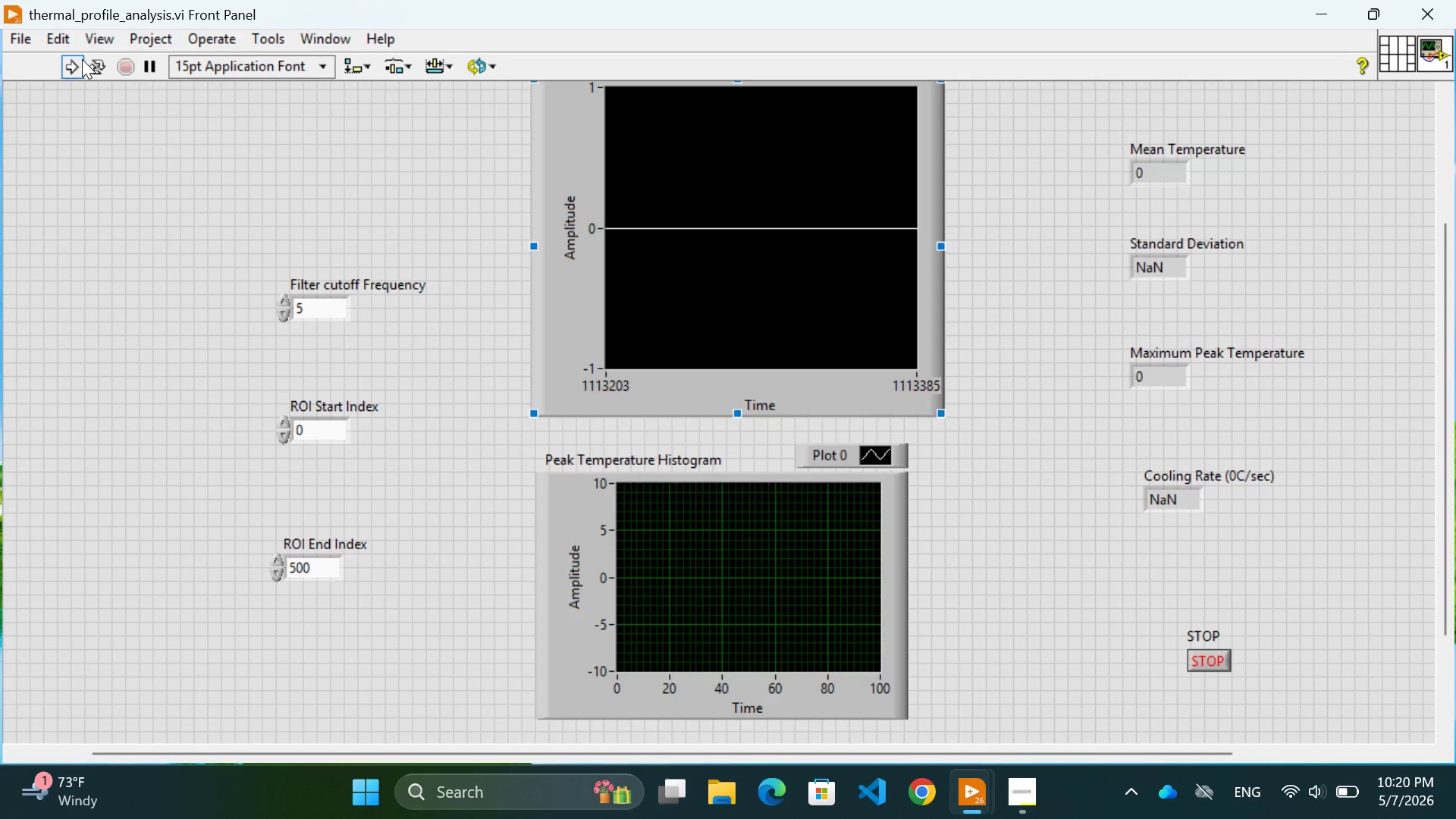 
left_click([68, 62])
 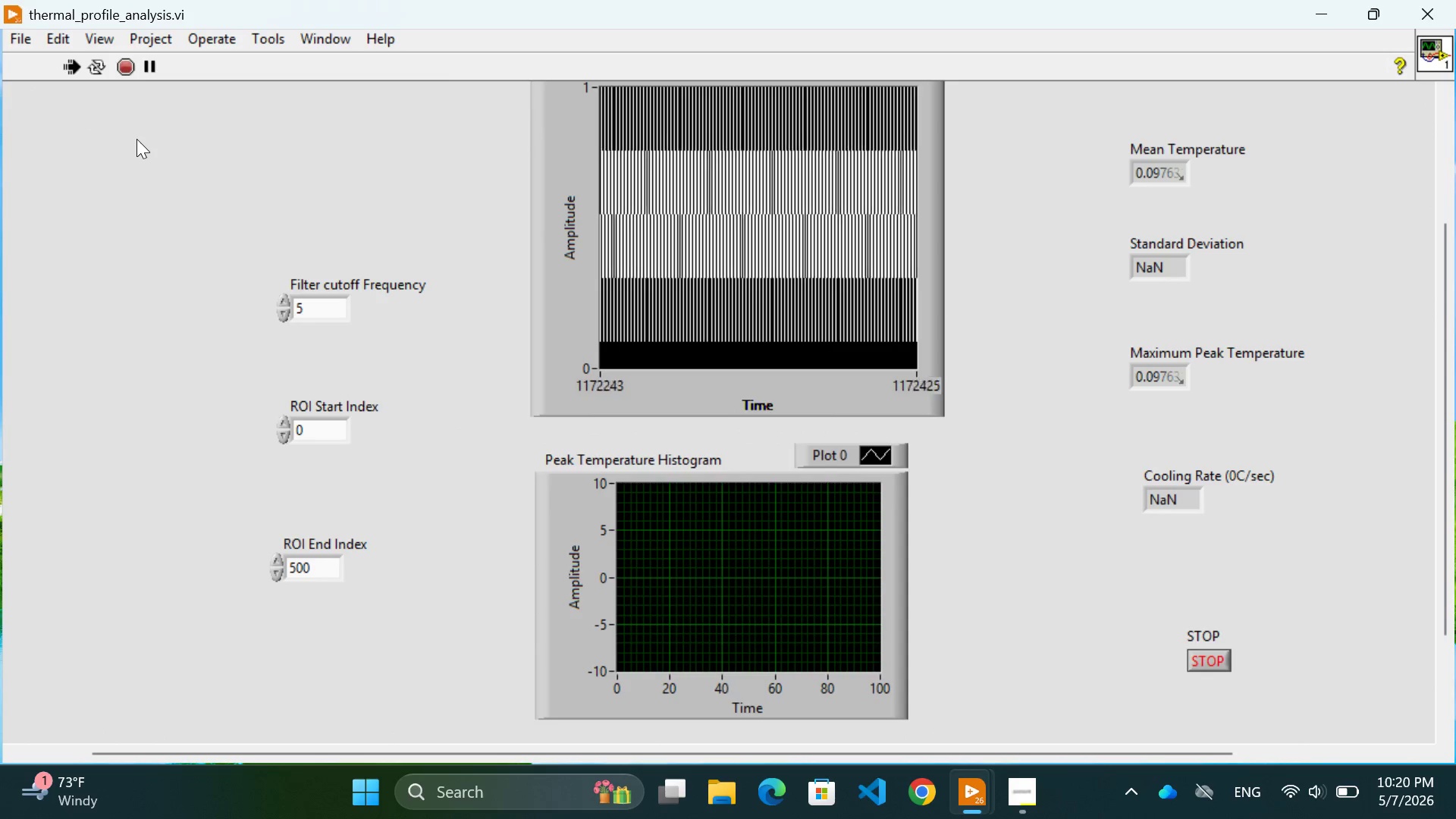 
wait(6.38)
 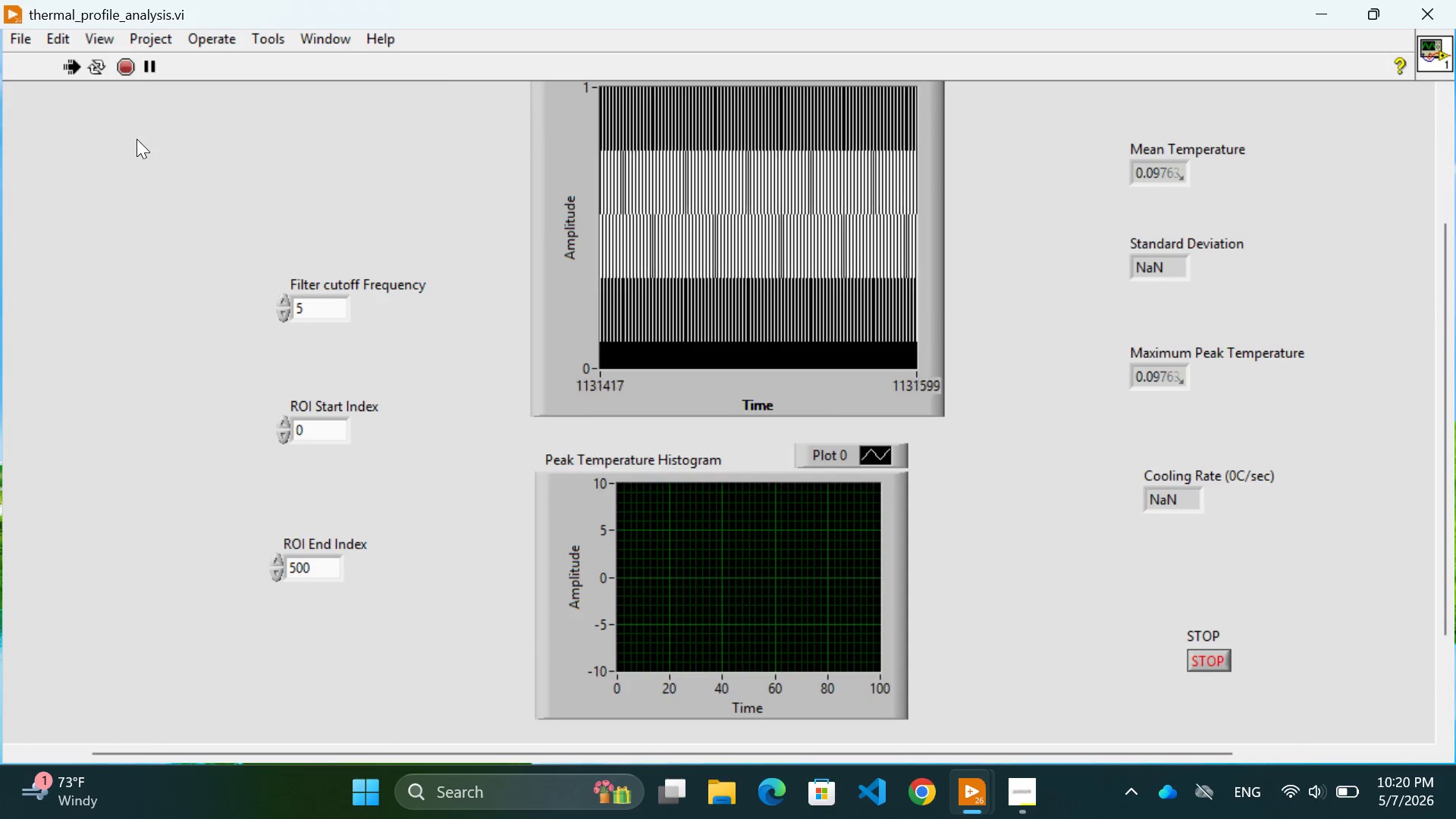 
mouse_move([86, 70])
 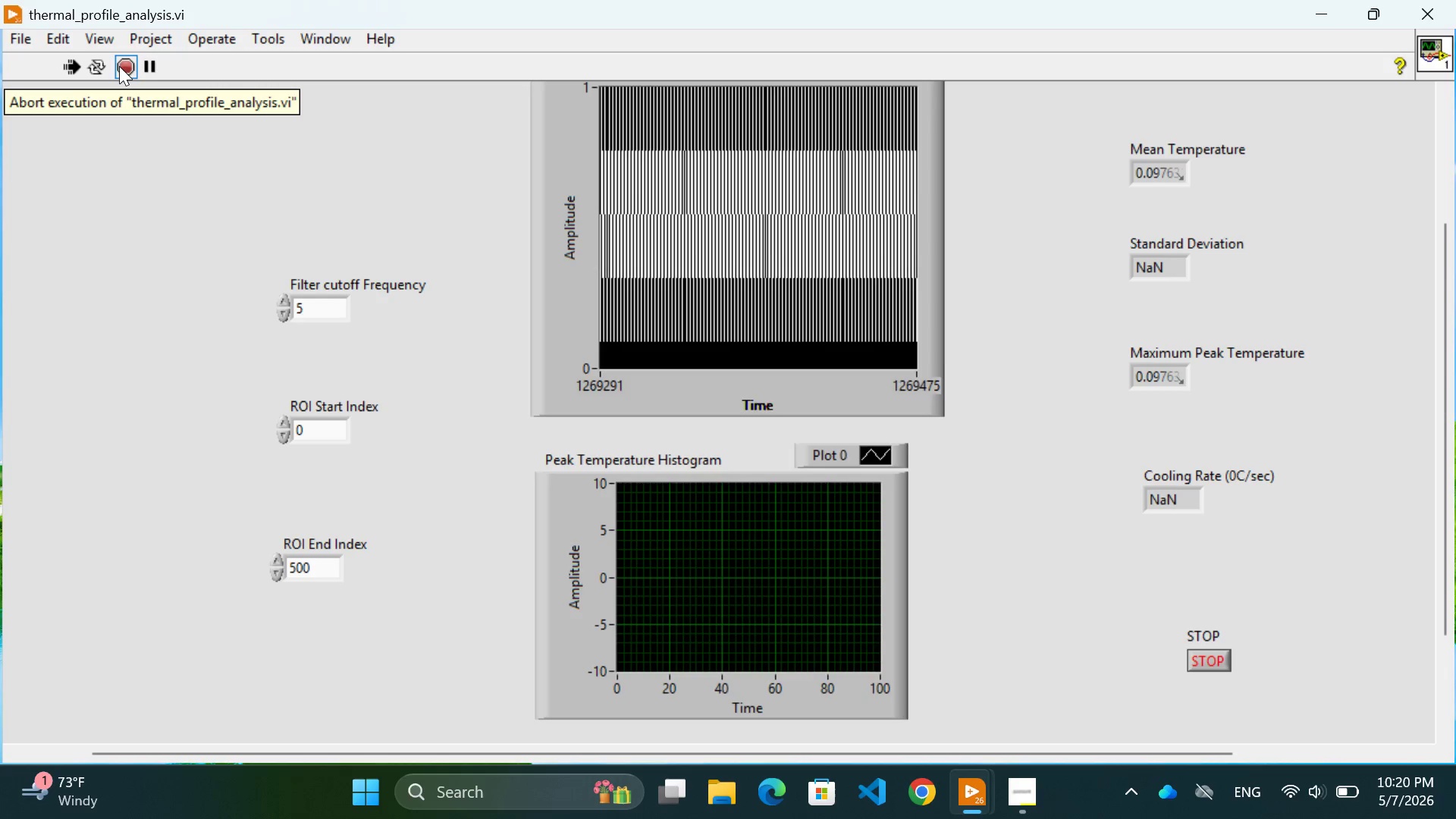 
wait(7.08)
 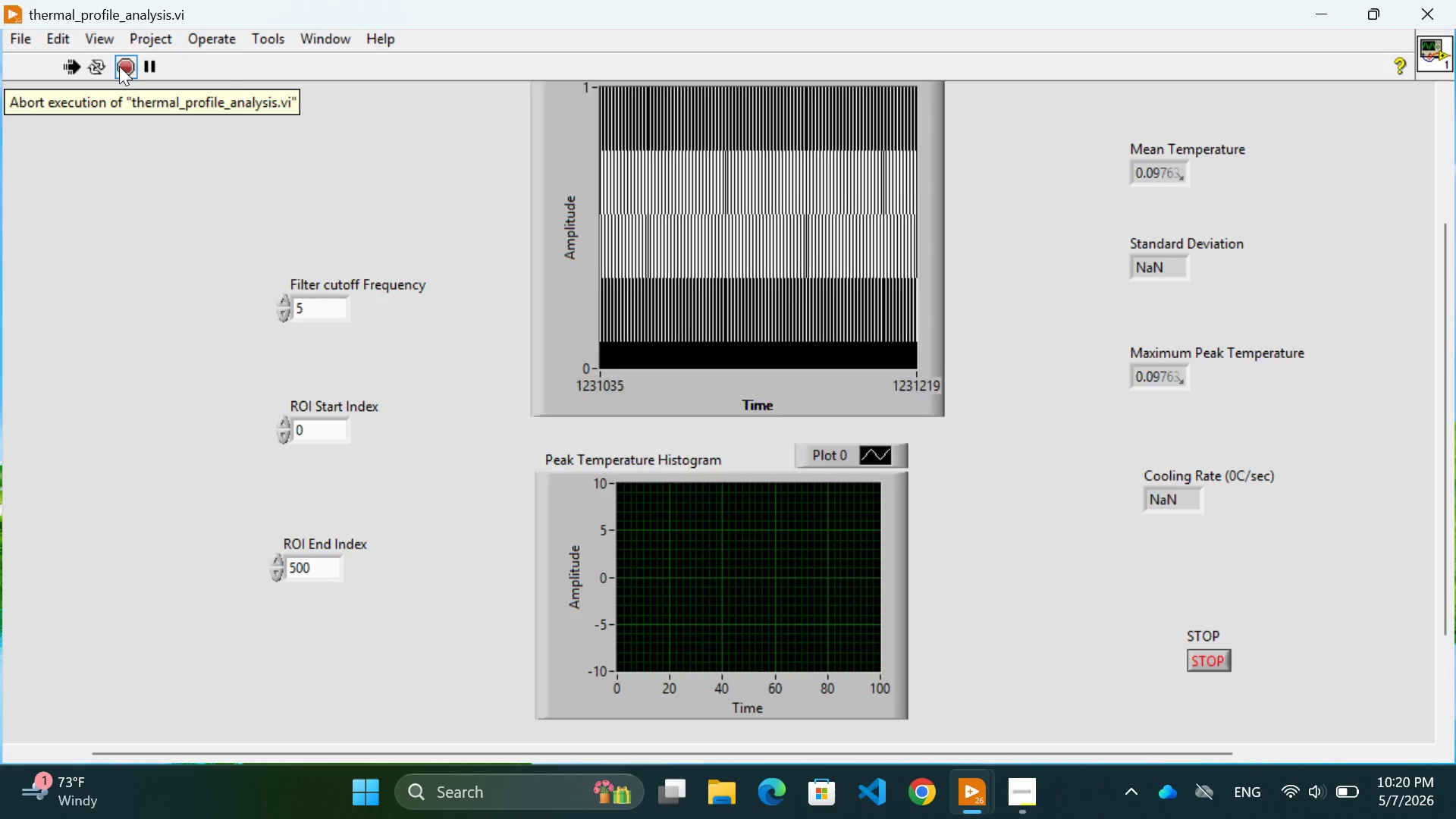 
left_click([119, 66])
 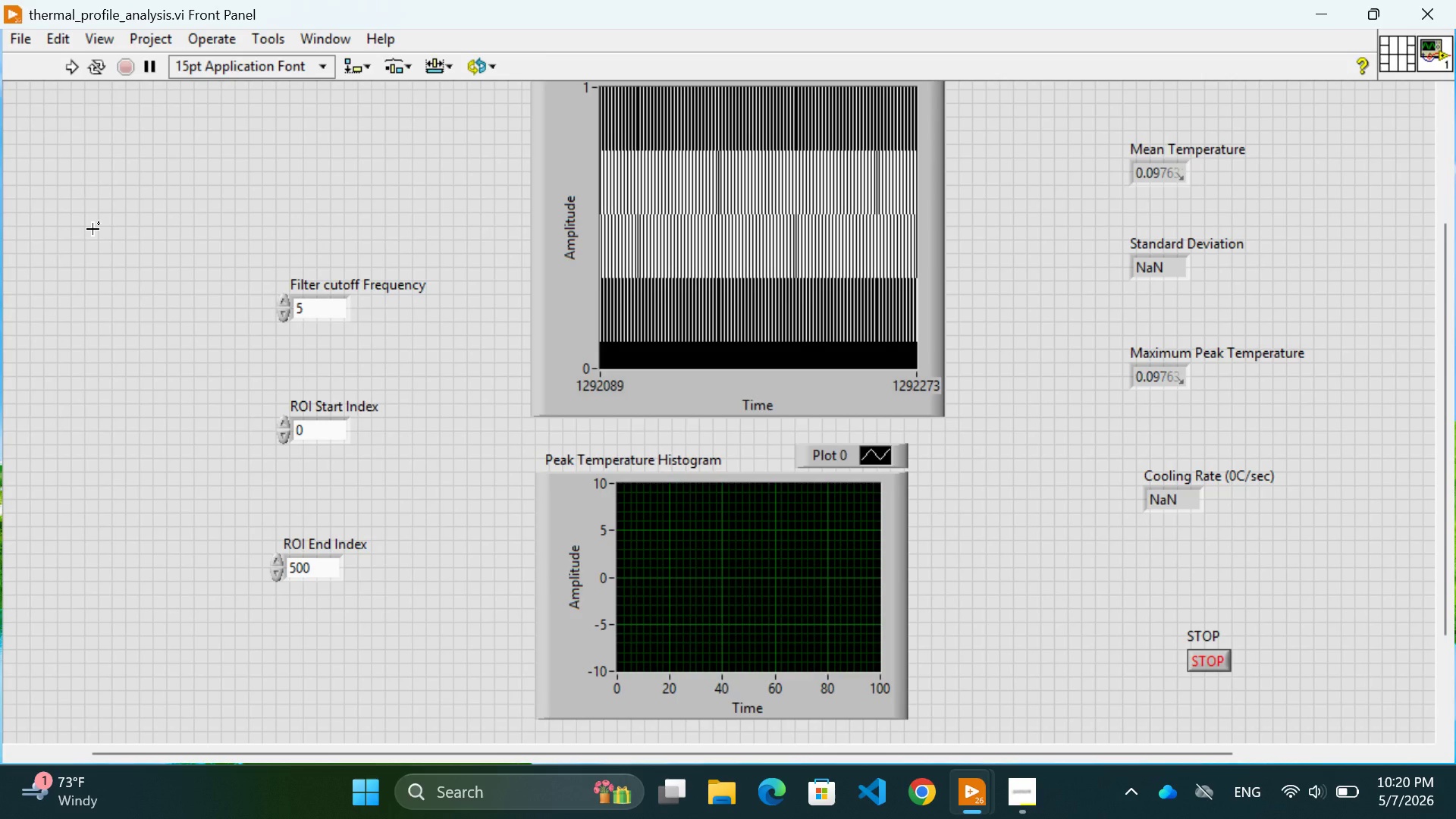 
left_click([93, 229])
 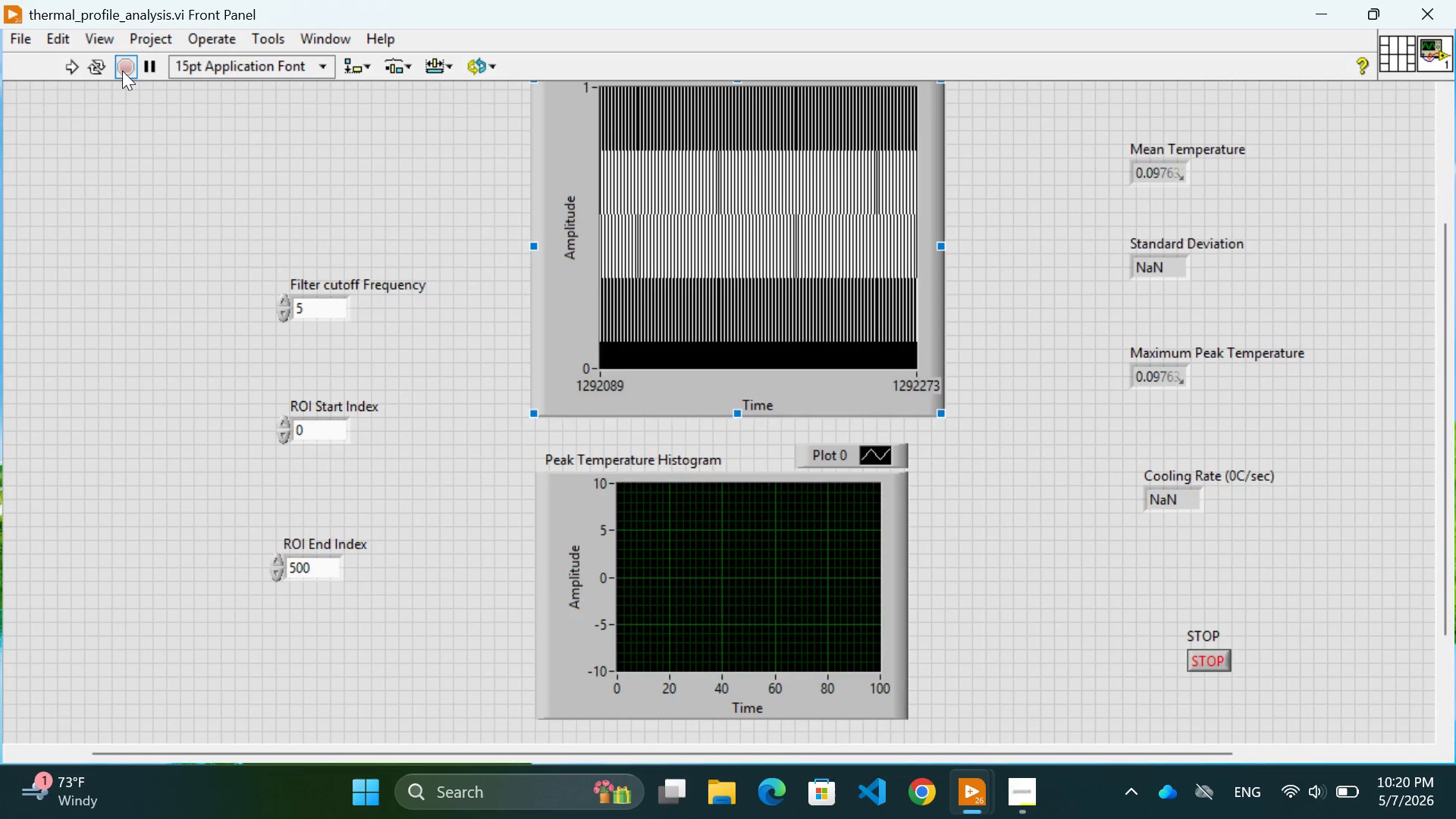 
scroll: coordinate [743, 341], scroll_direction: up, amount: 2.0
 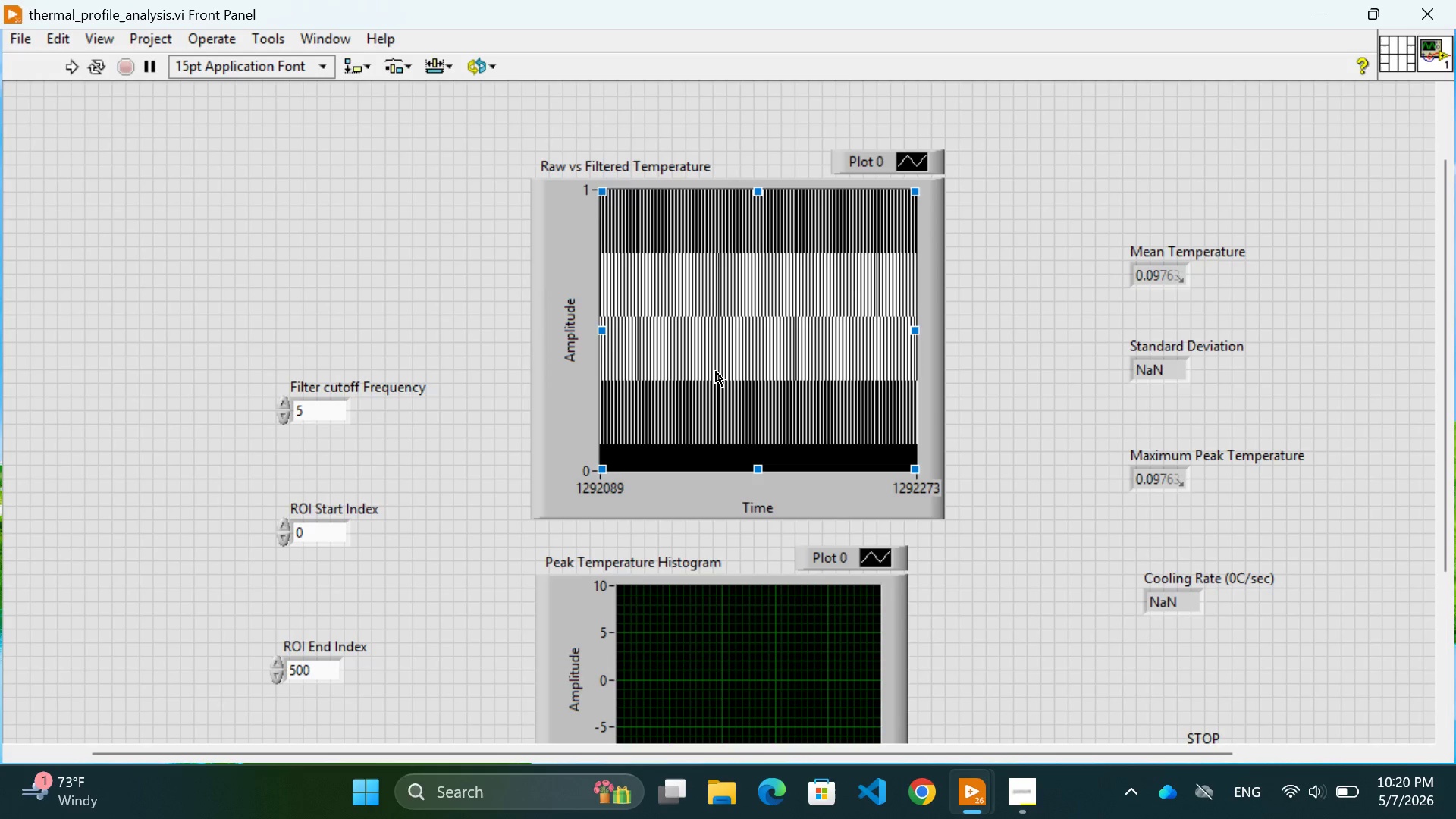 
left_click([757, 344])
 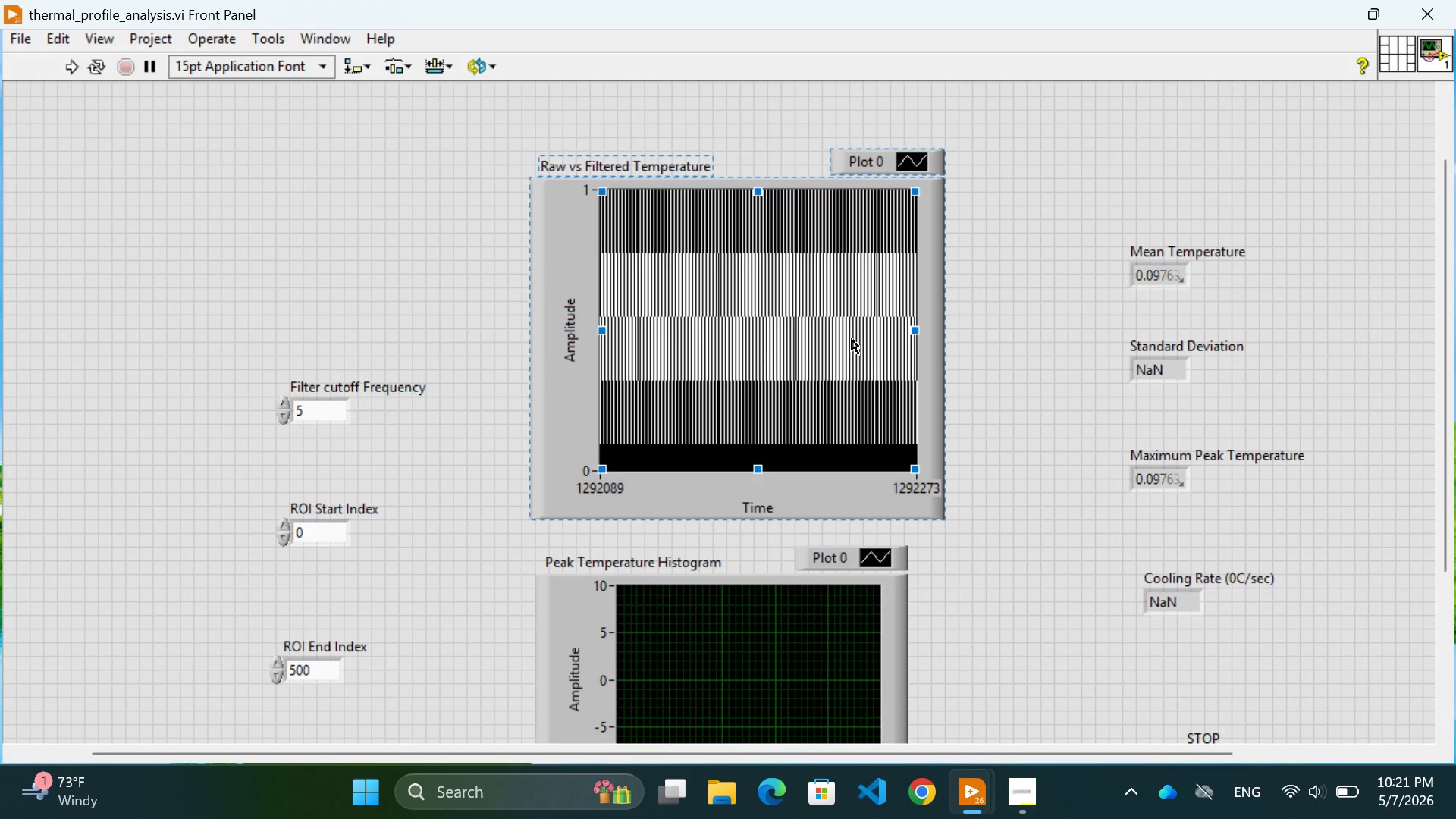 
left_click([1034, 293])
 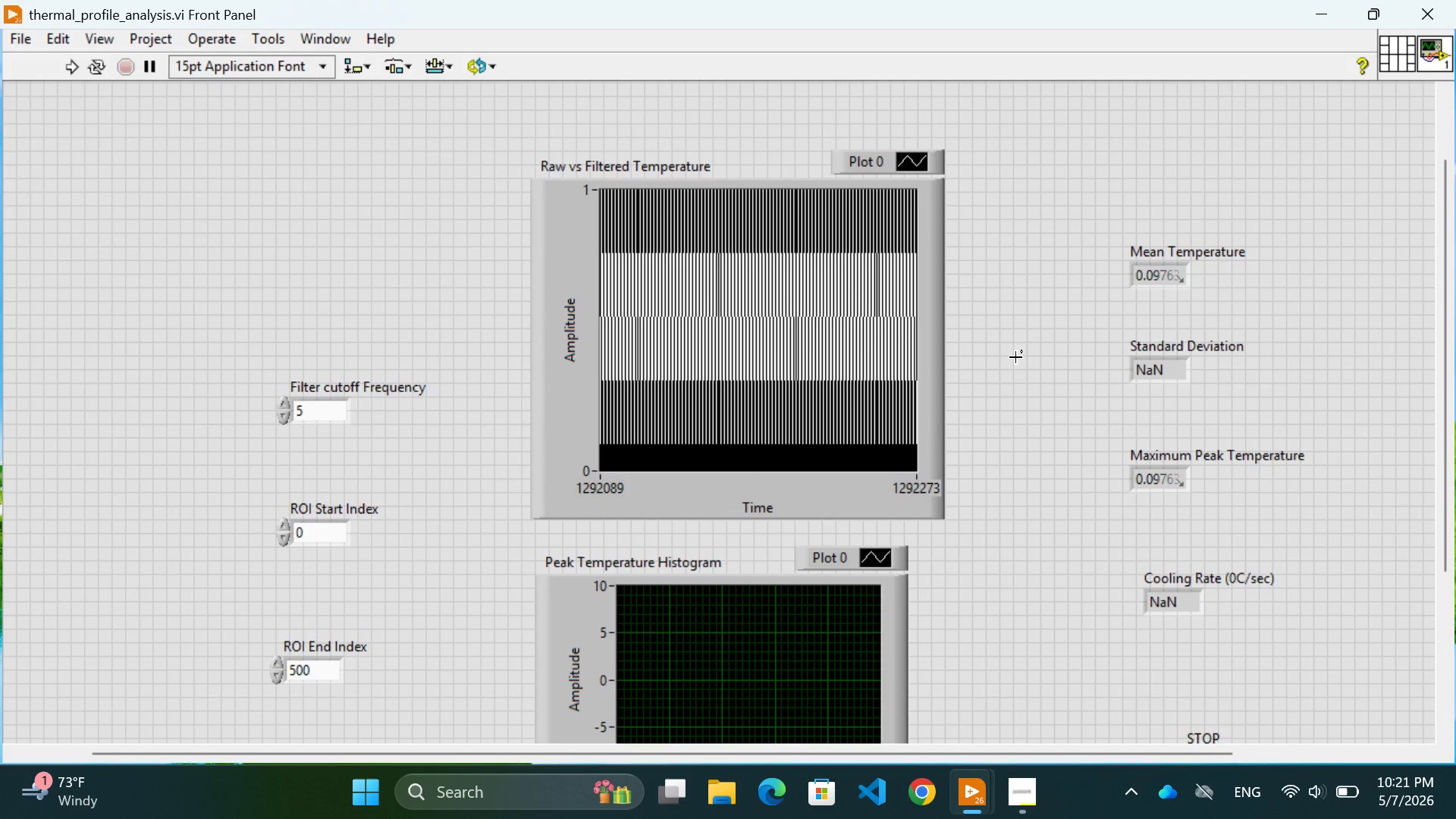 
scroll: coordinate [1015, 357], scroll_direction: none, amount: 0.0
 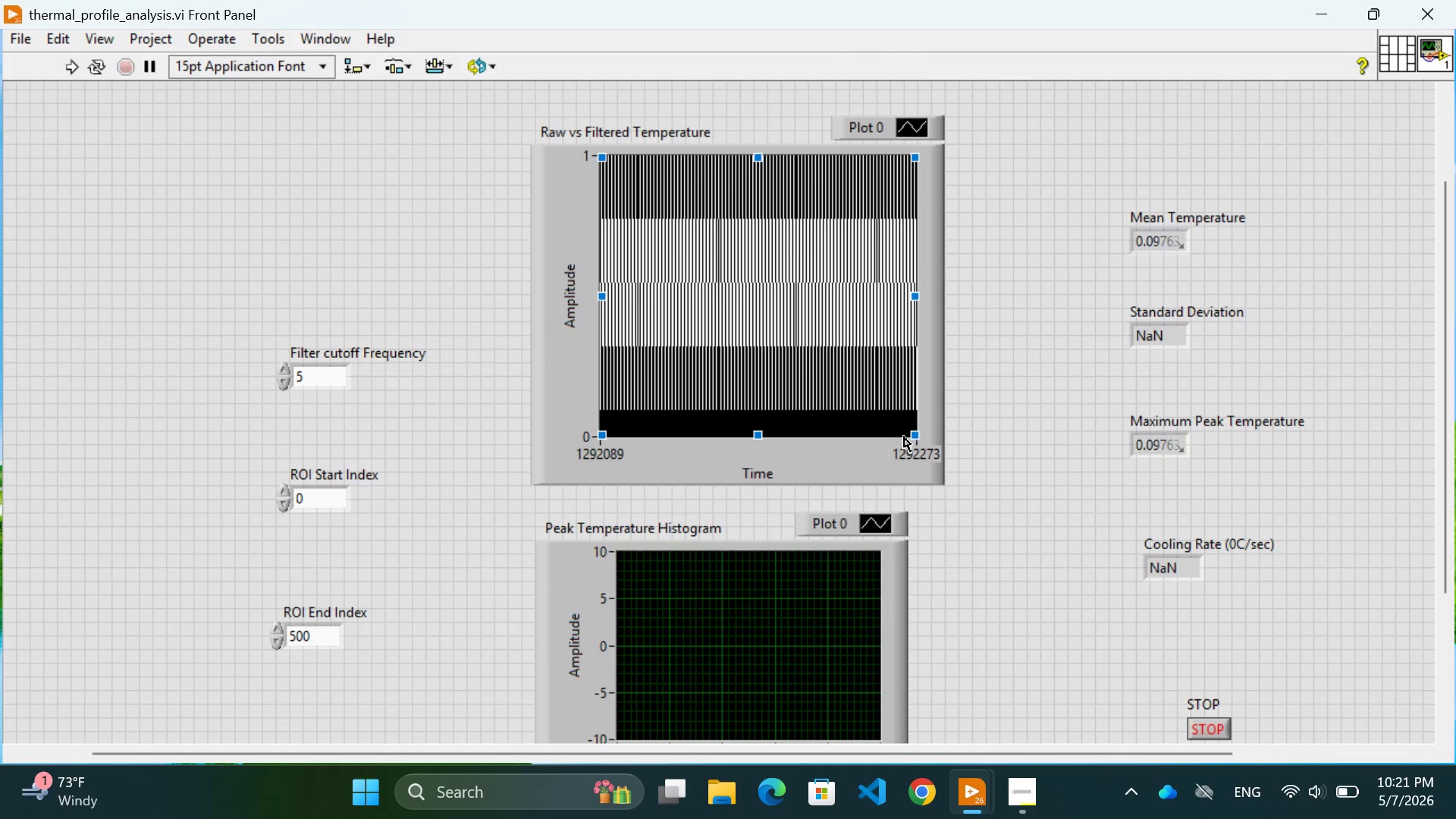 
scroll: coordinate [986, 592], scroll_direction: down, amount: 2.0
 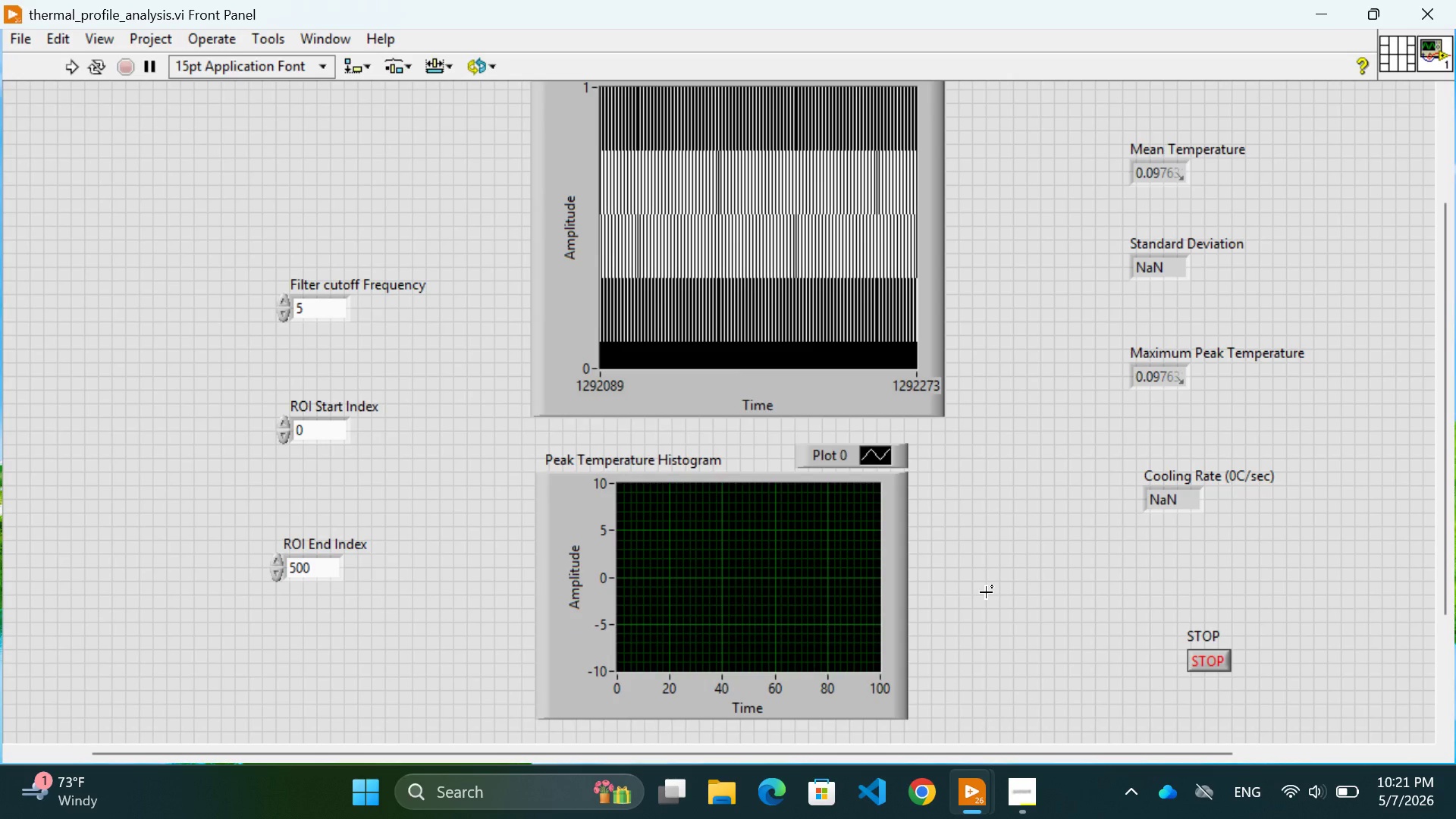 
left_click([986, 592])
 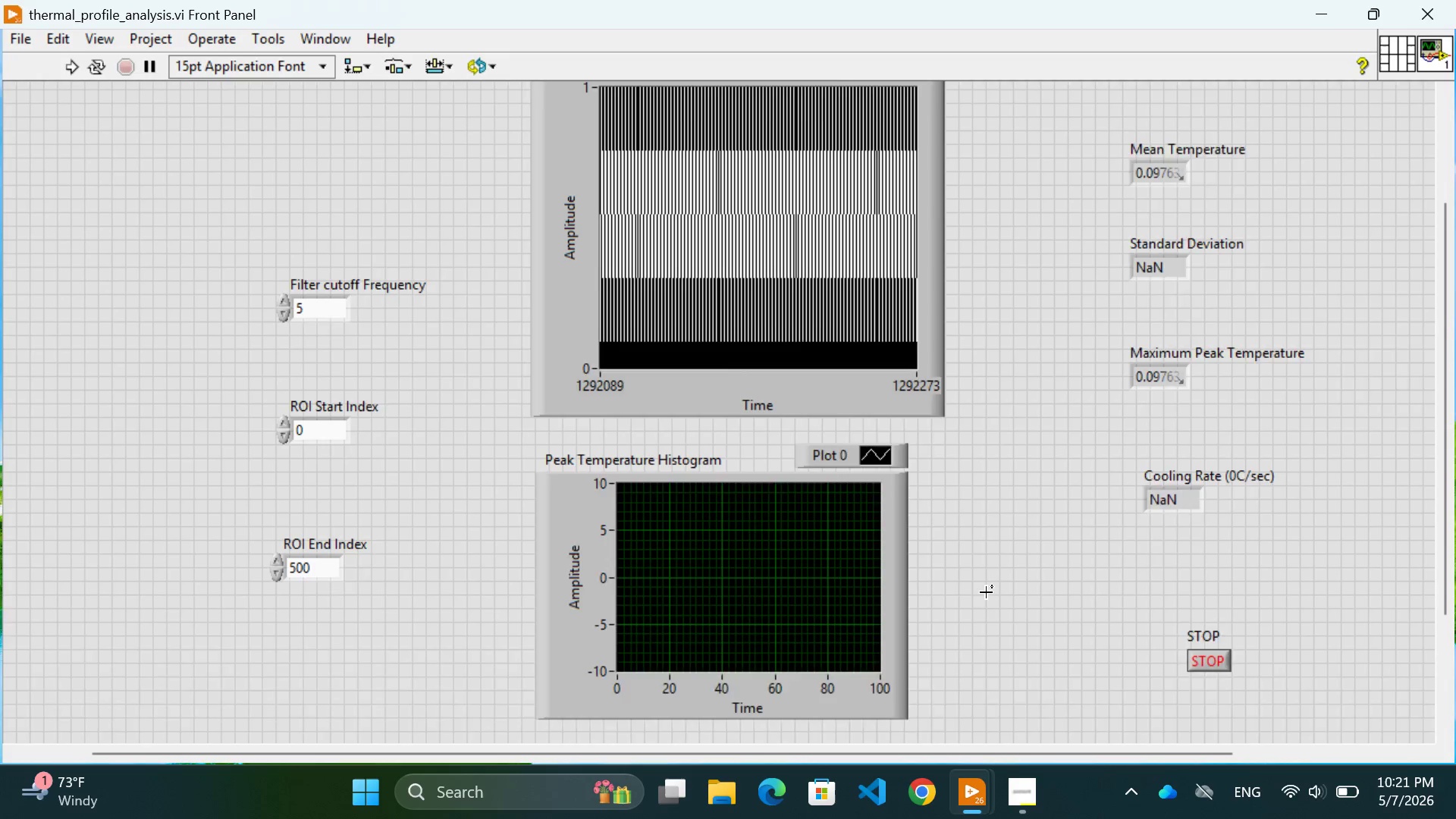 
scroll: coordinate [986, 592], scroll_direction: none, amount: 0.0
 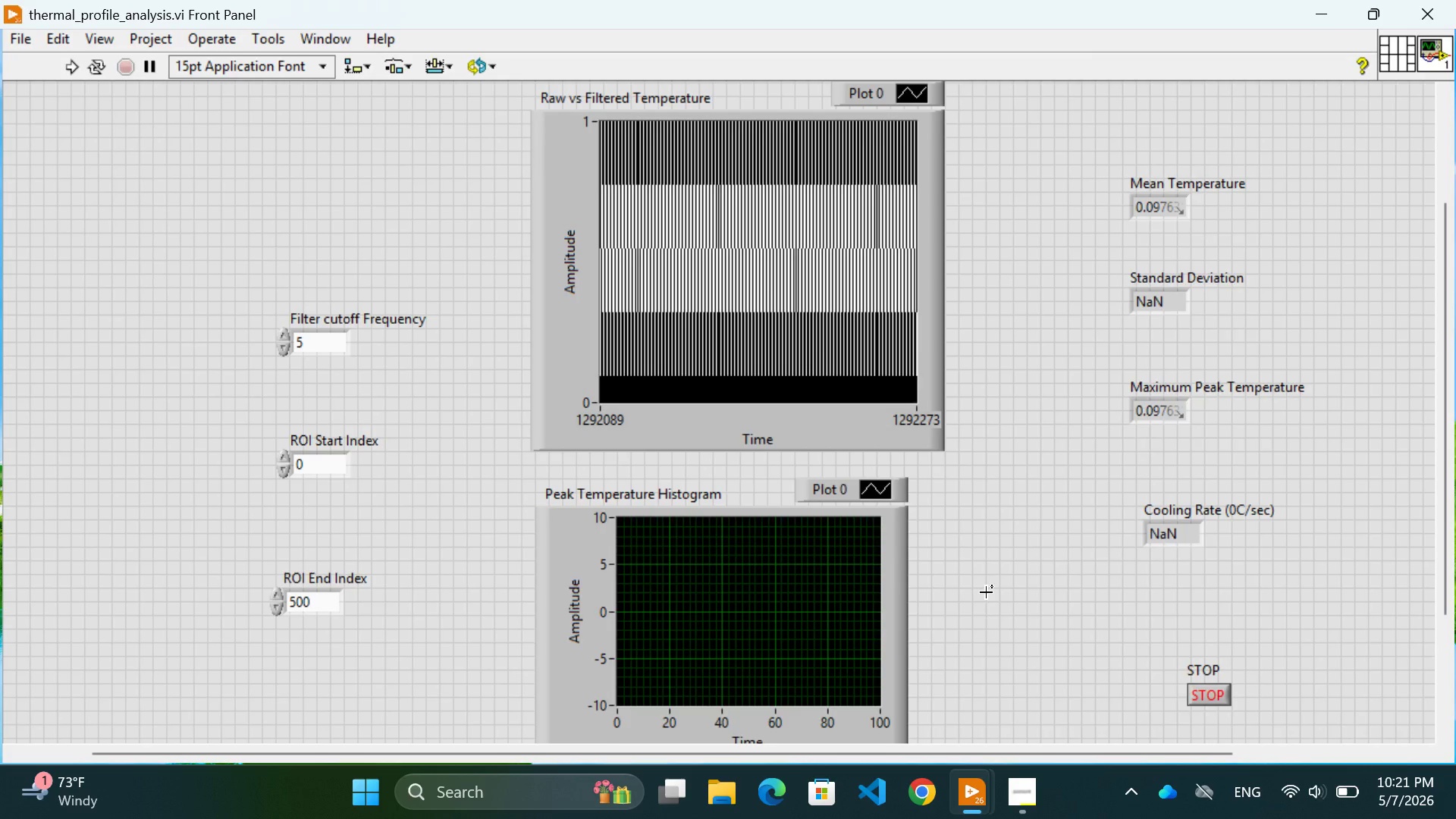 
scroll: coordinate [986, 592], scroll_direction: up, amount: 1.0
 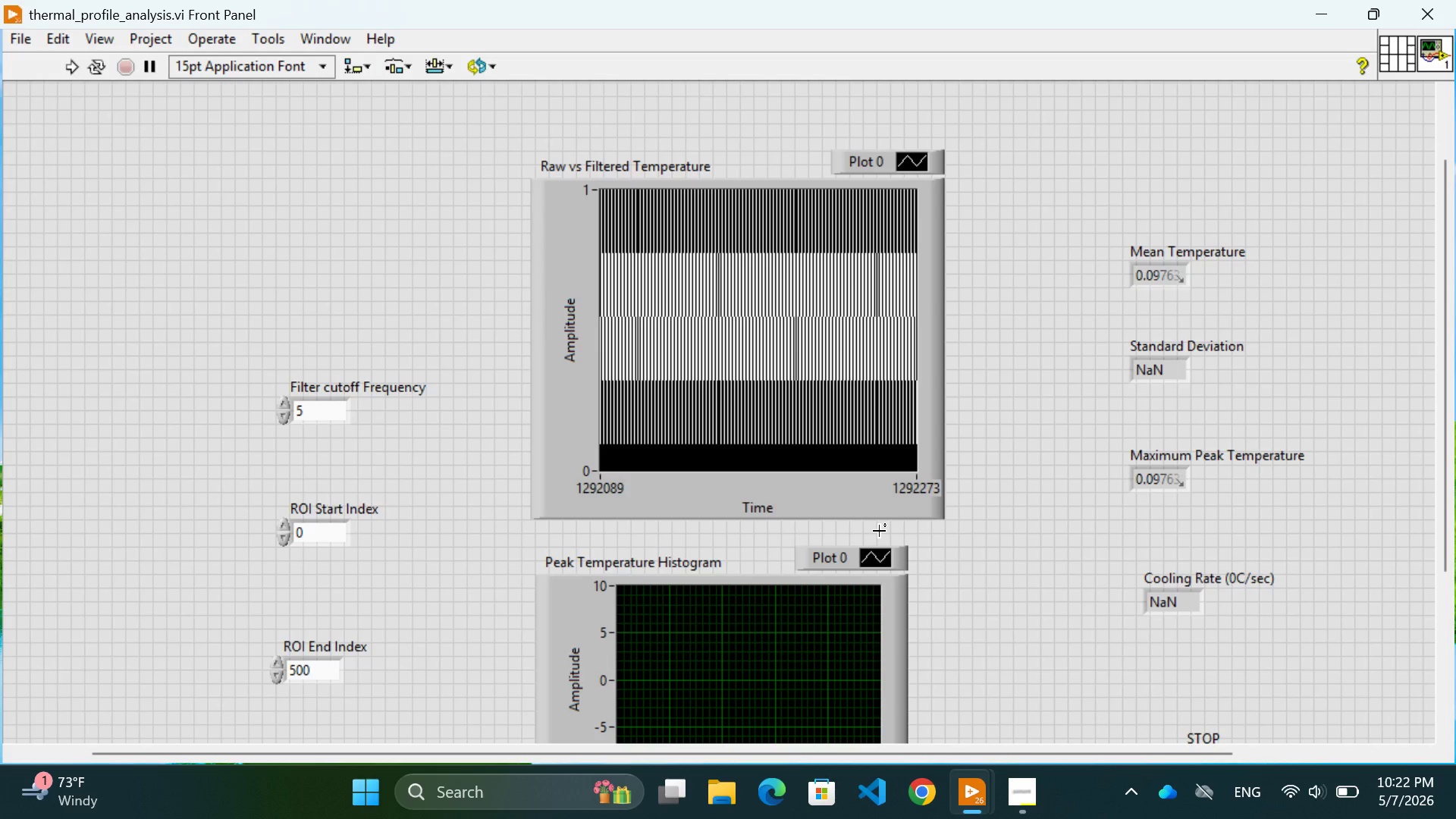 
wait(81.5)
 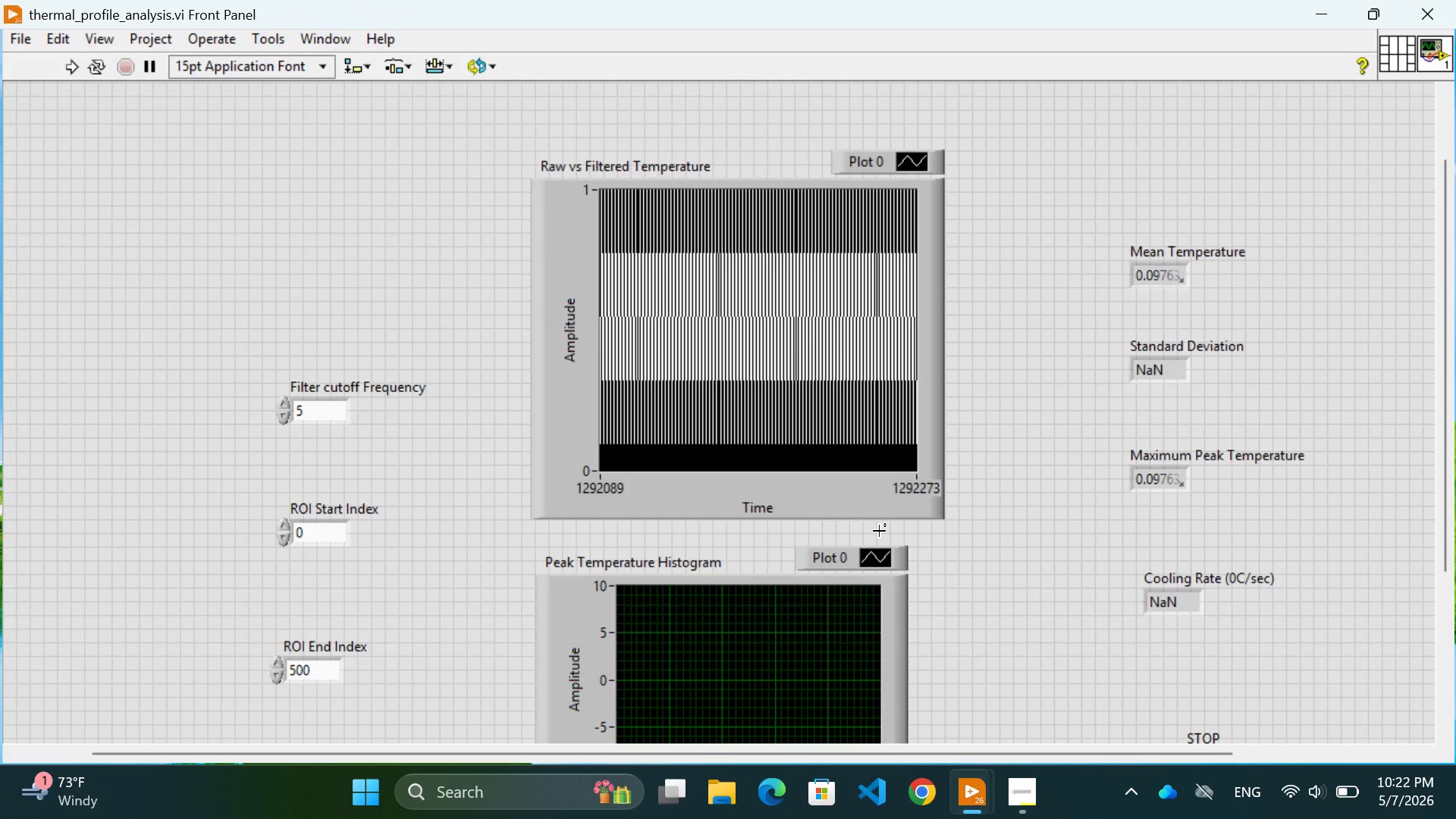 
left_click([287, 306])
 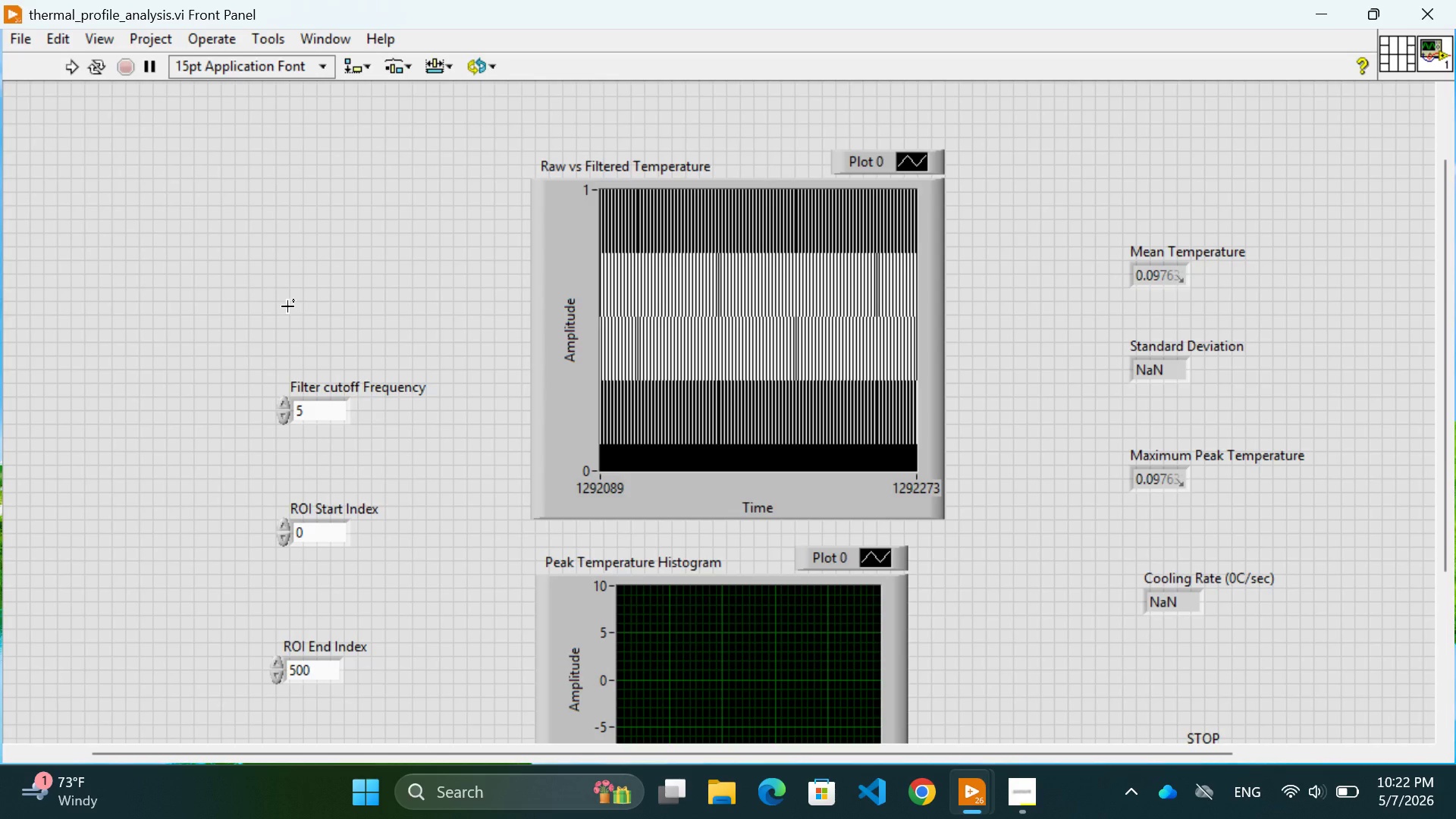 
wait(6.11)
 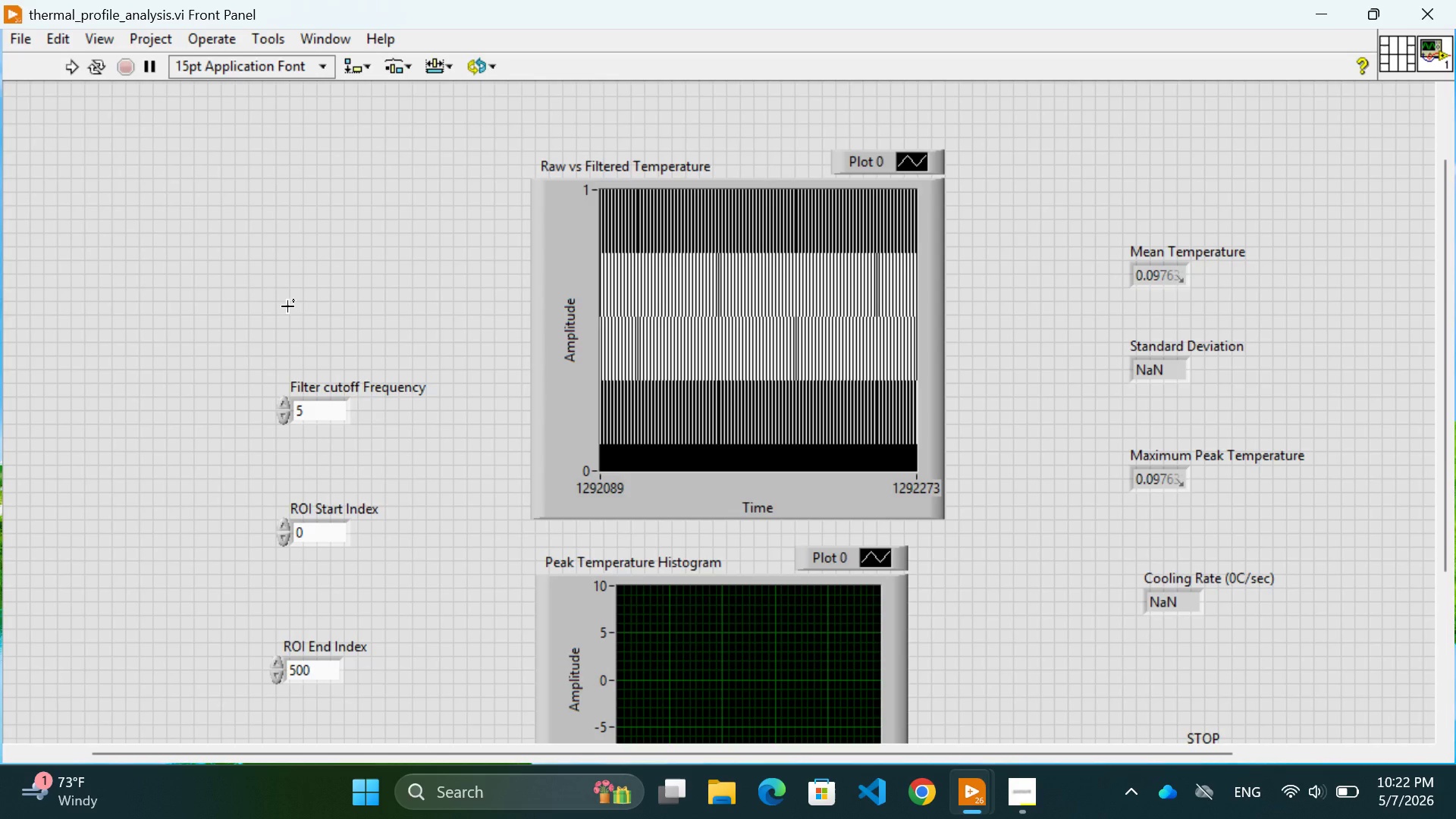 
left_click([352, 293])
 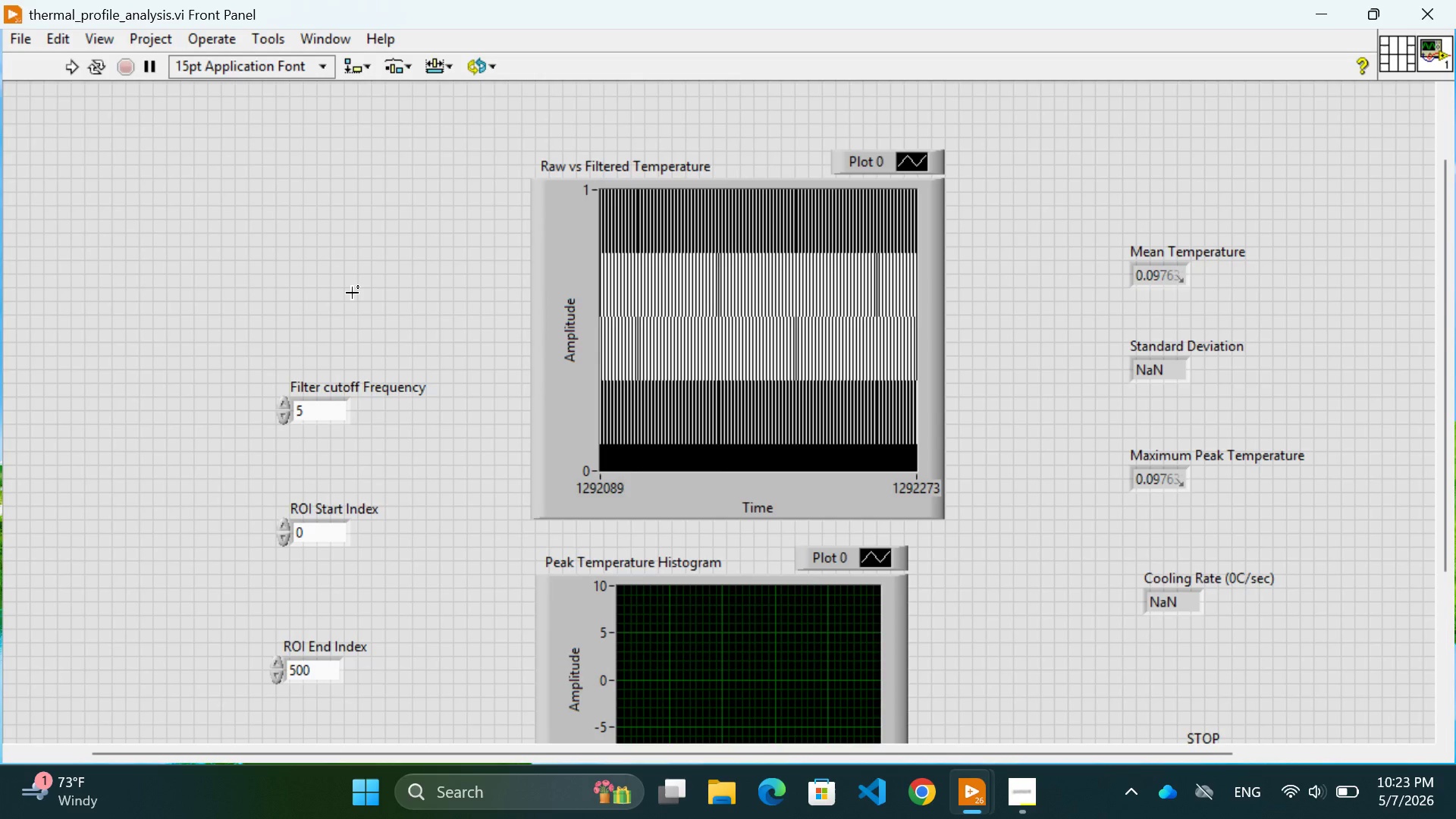 
wait(27.2)
 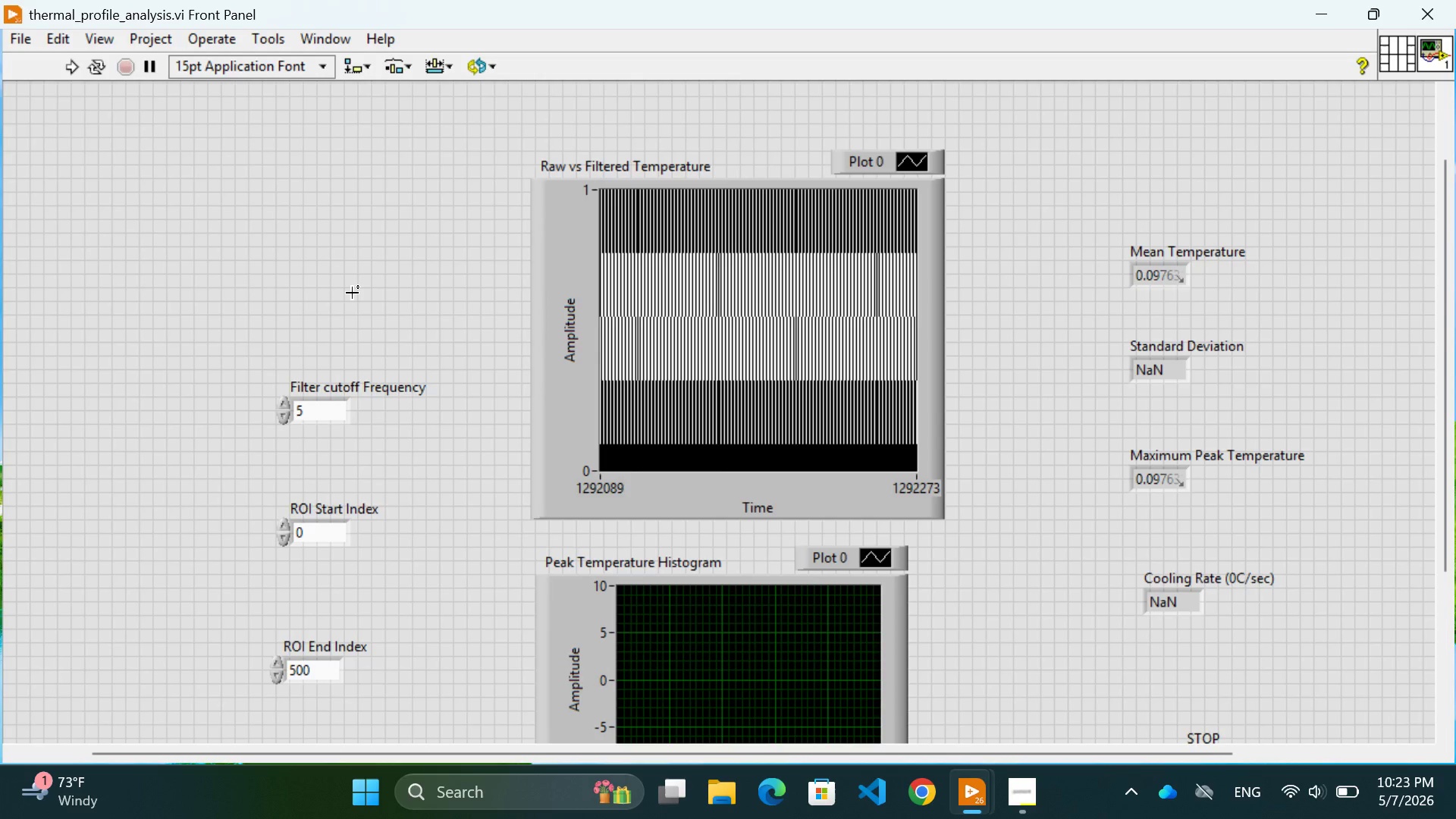 
left_click([218, 206])
 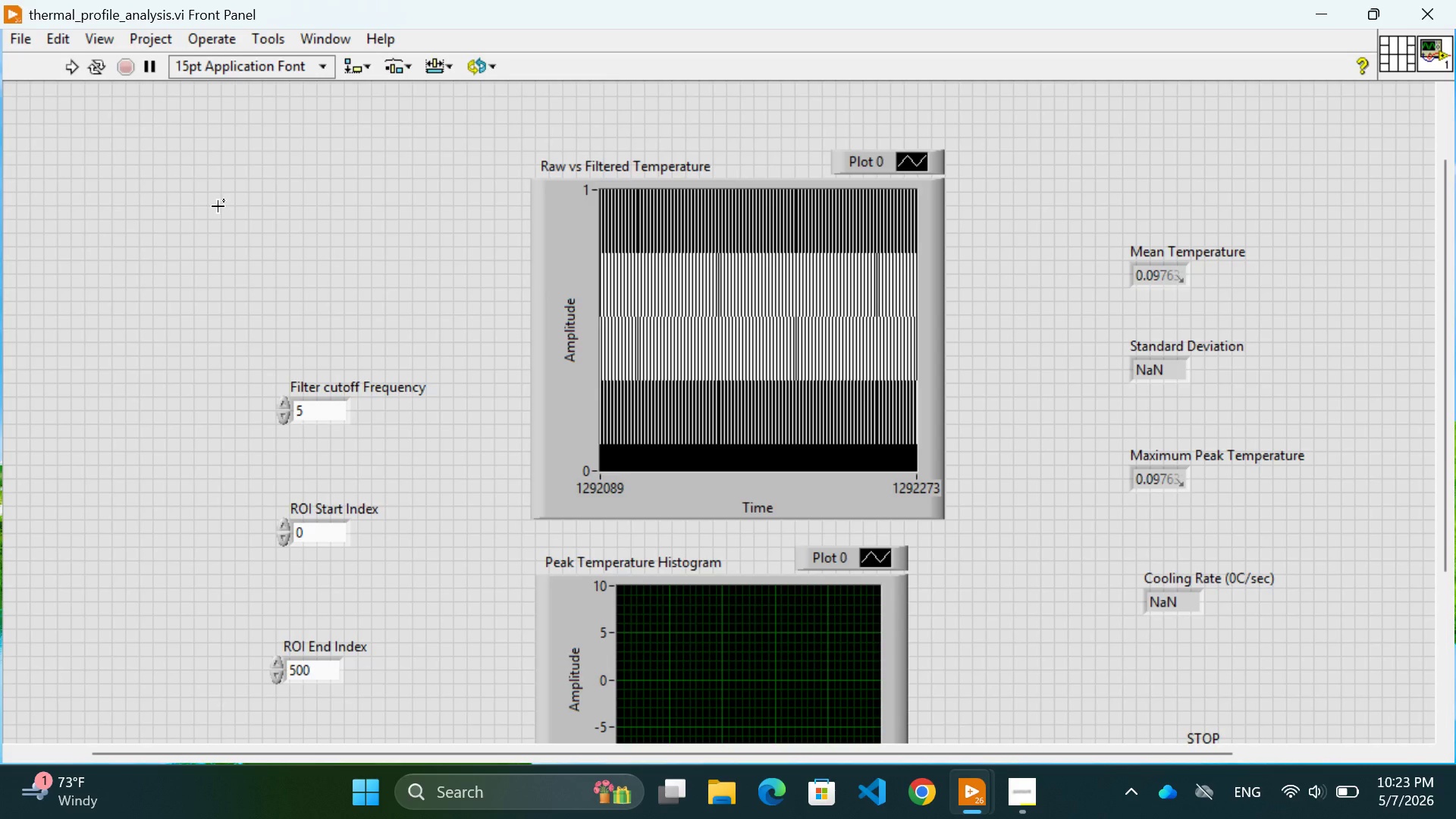 
wait(38.31)
 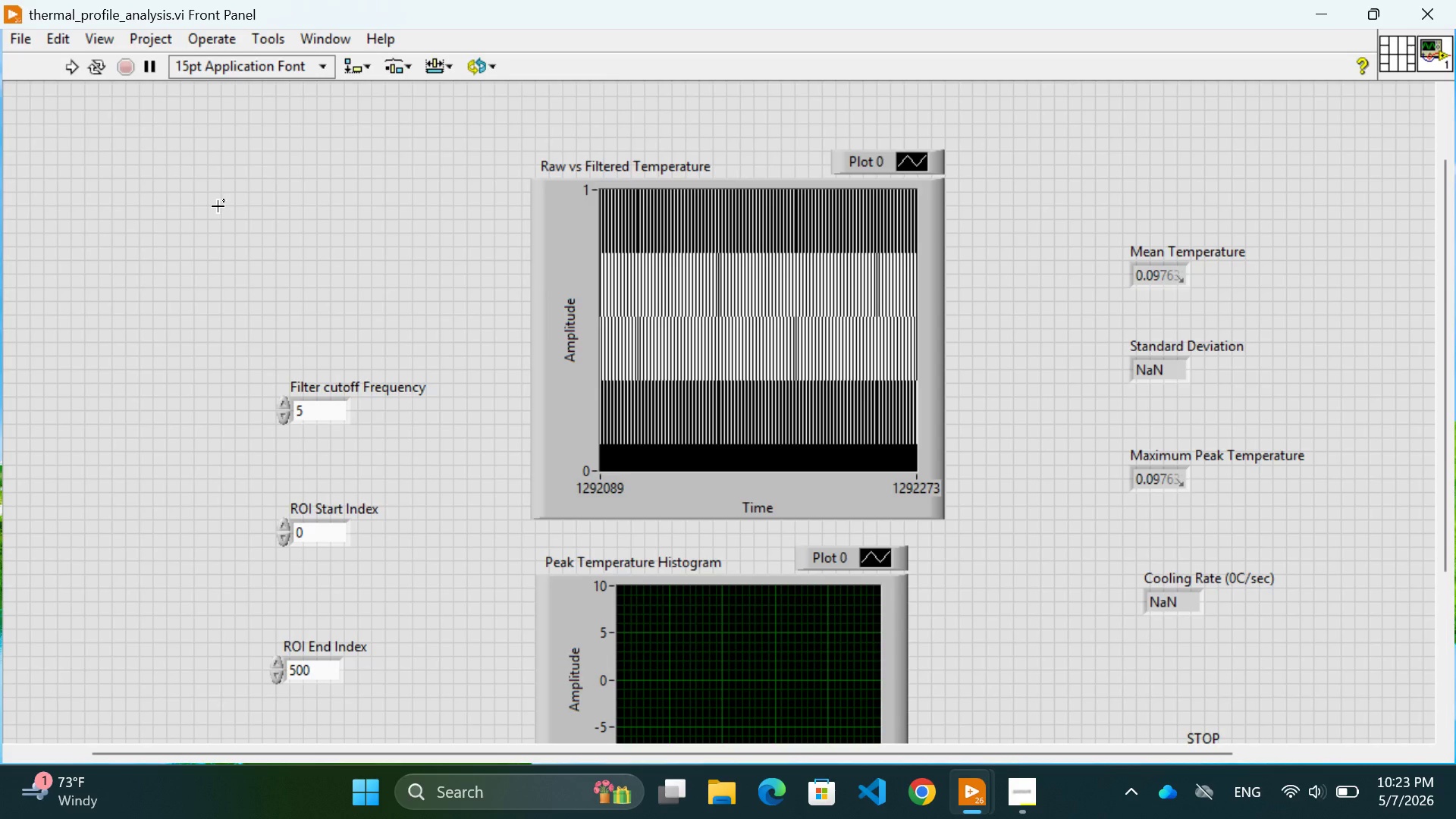 
left_click([136, 560])
 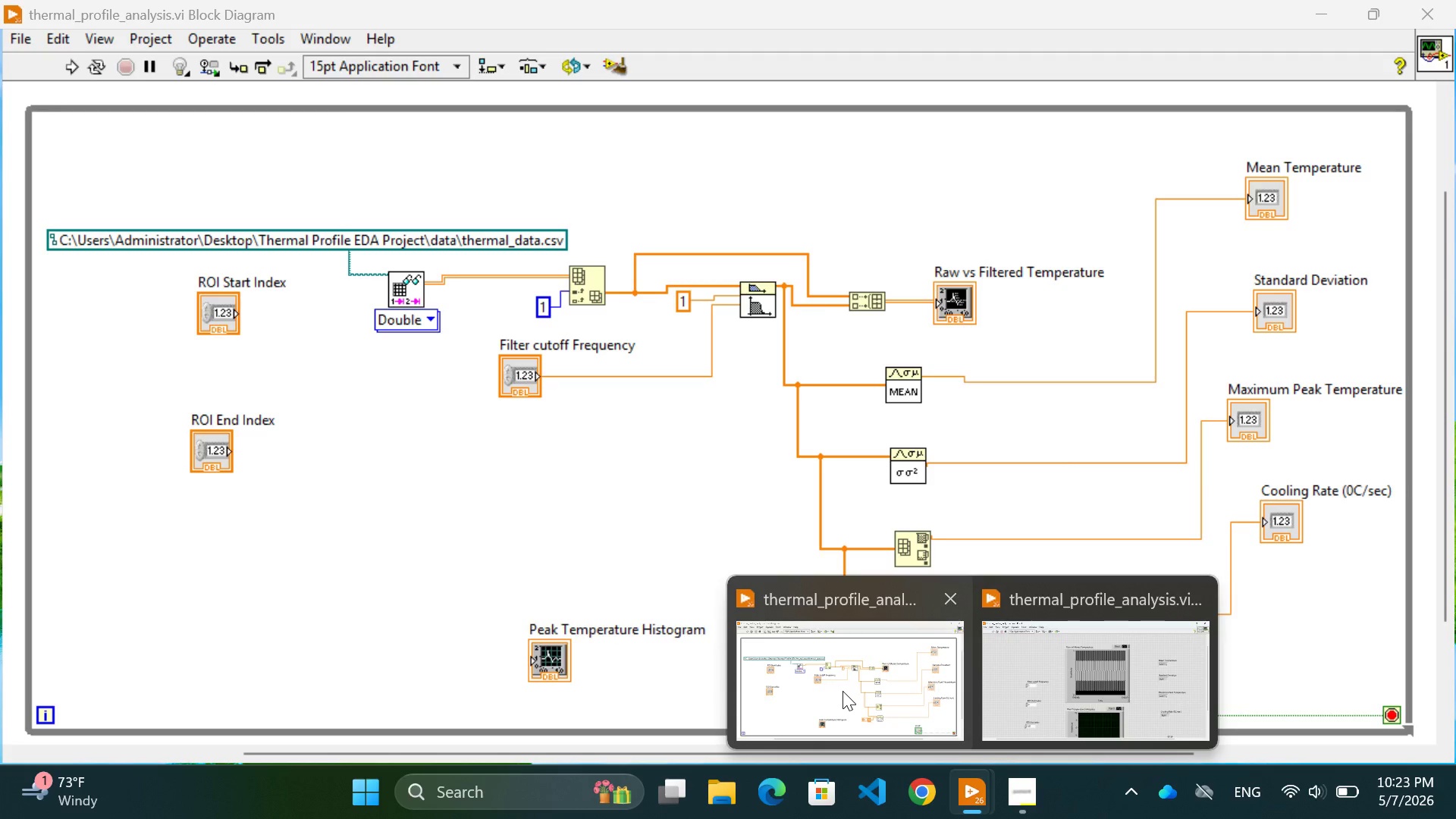 
wait(8.25)
 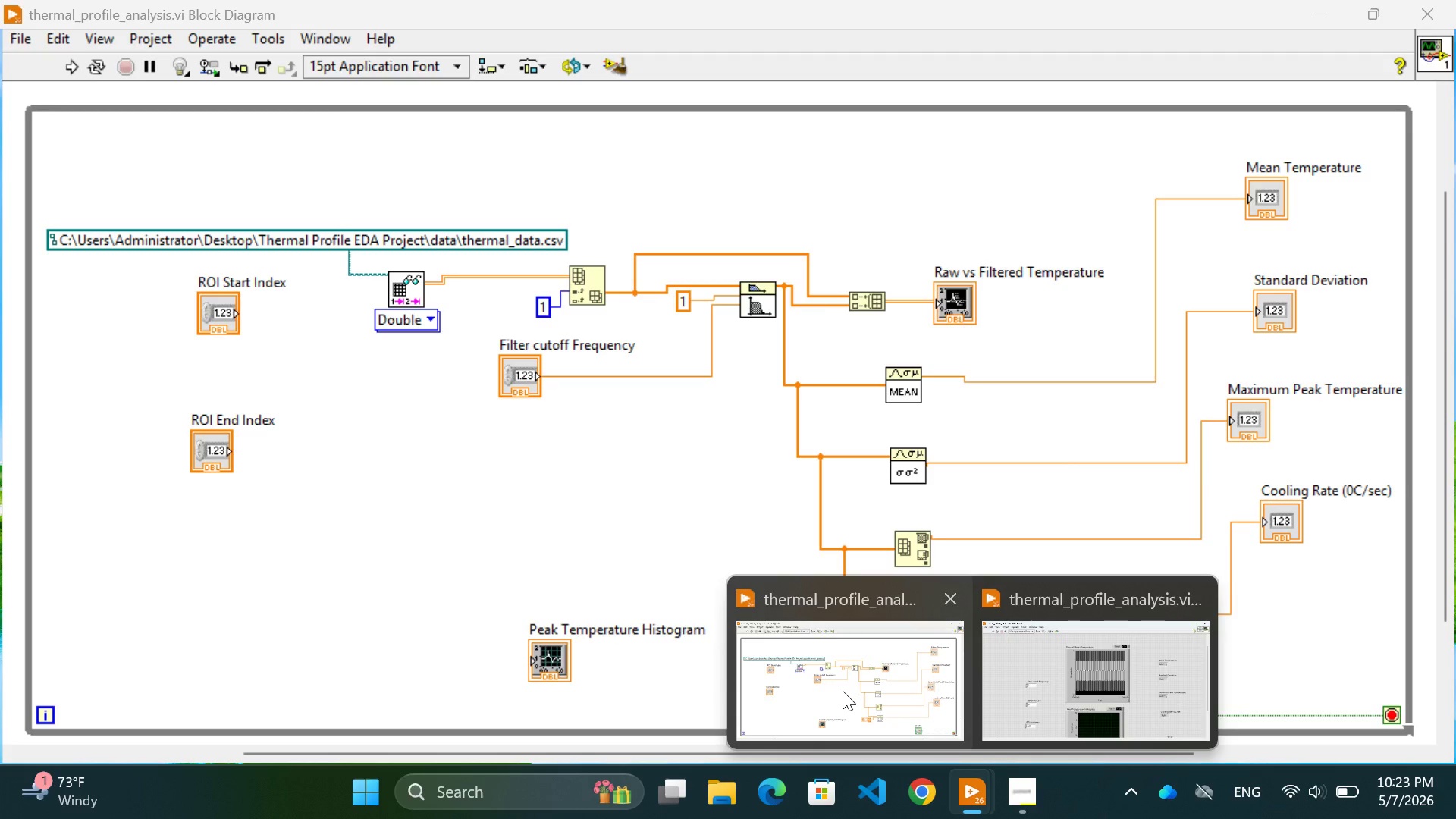 
left_click([285, 255])
 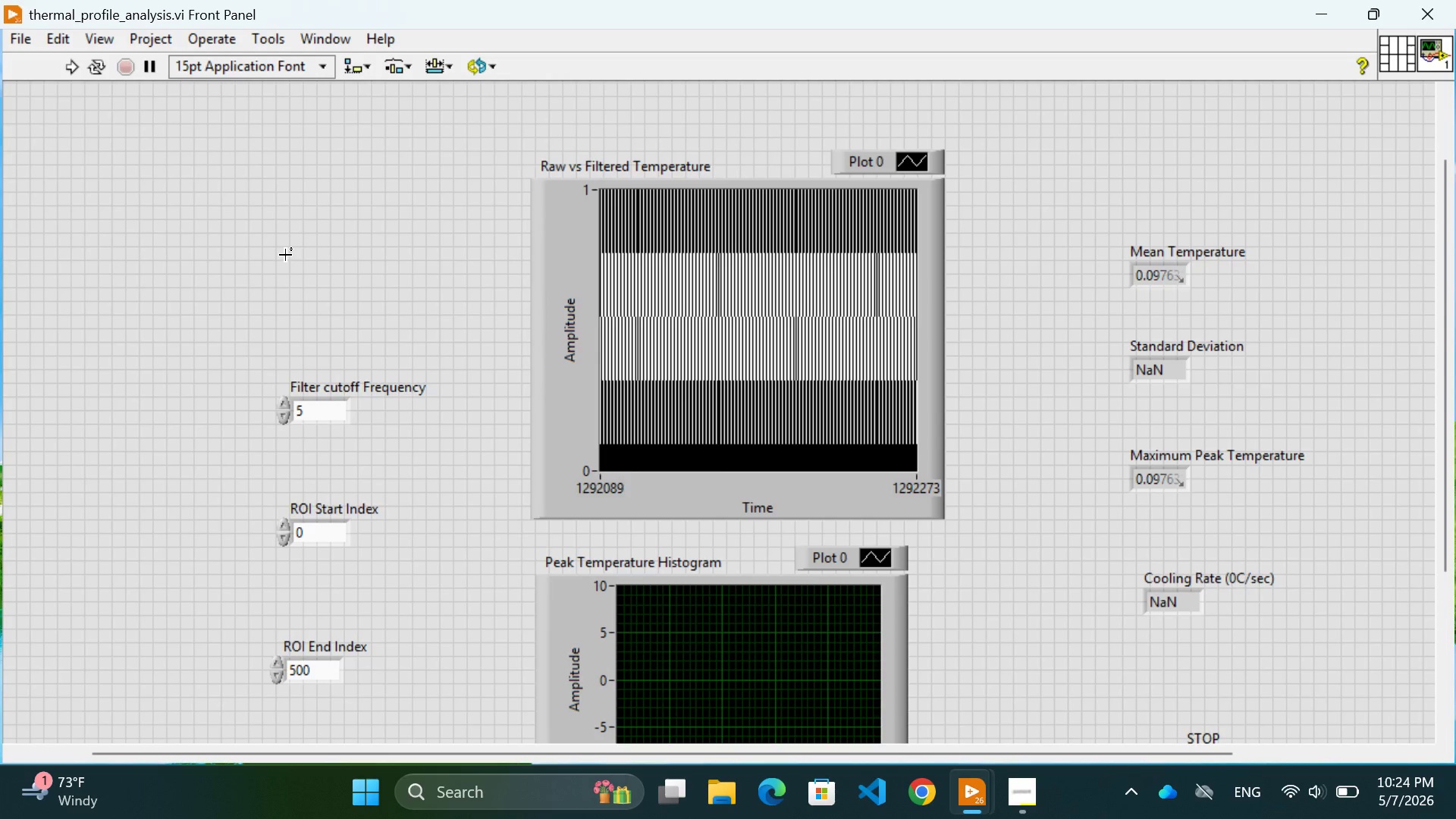 
wait(23.92)
 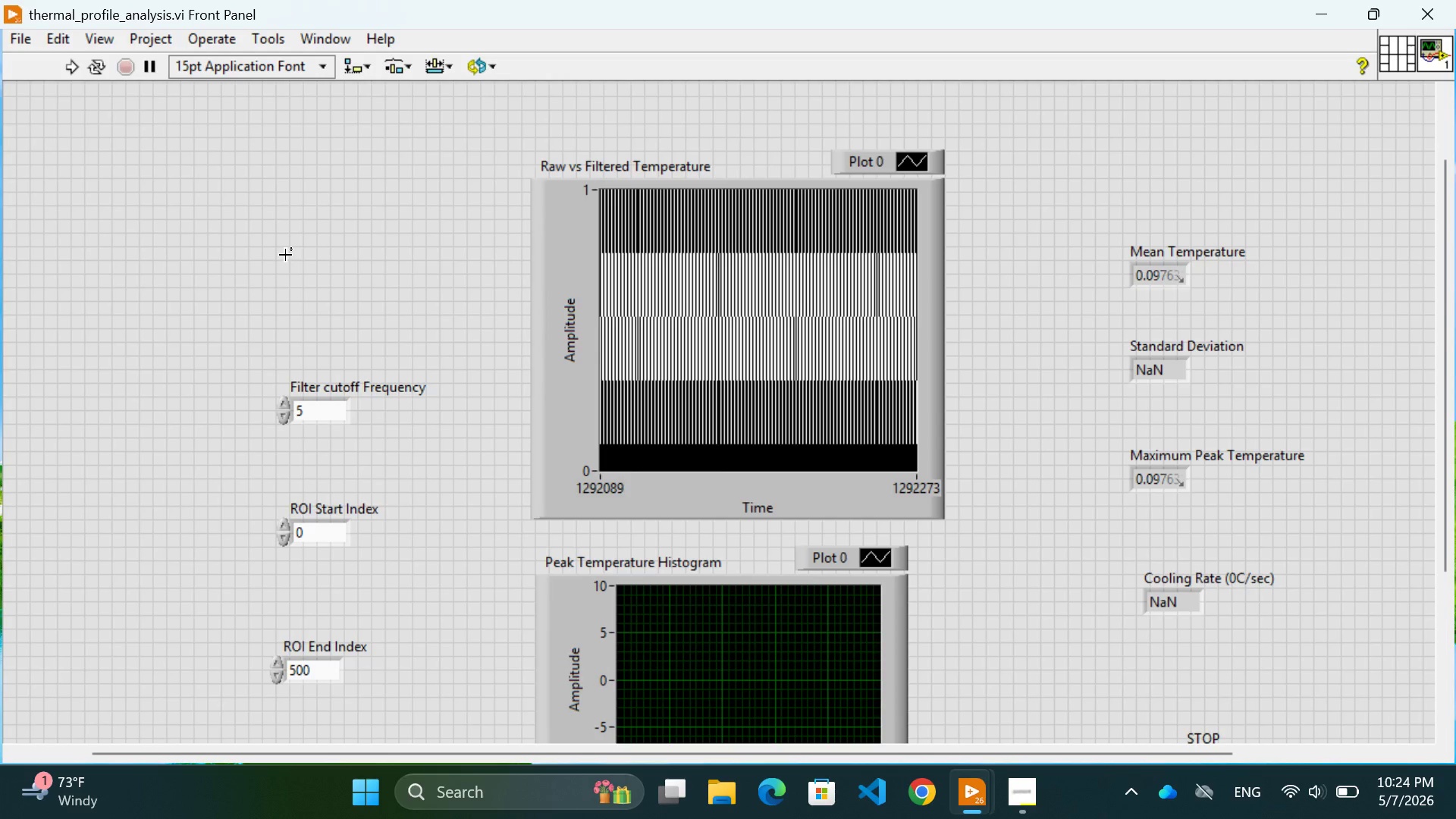 
left_click([356, 228])
 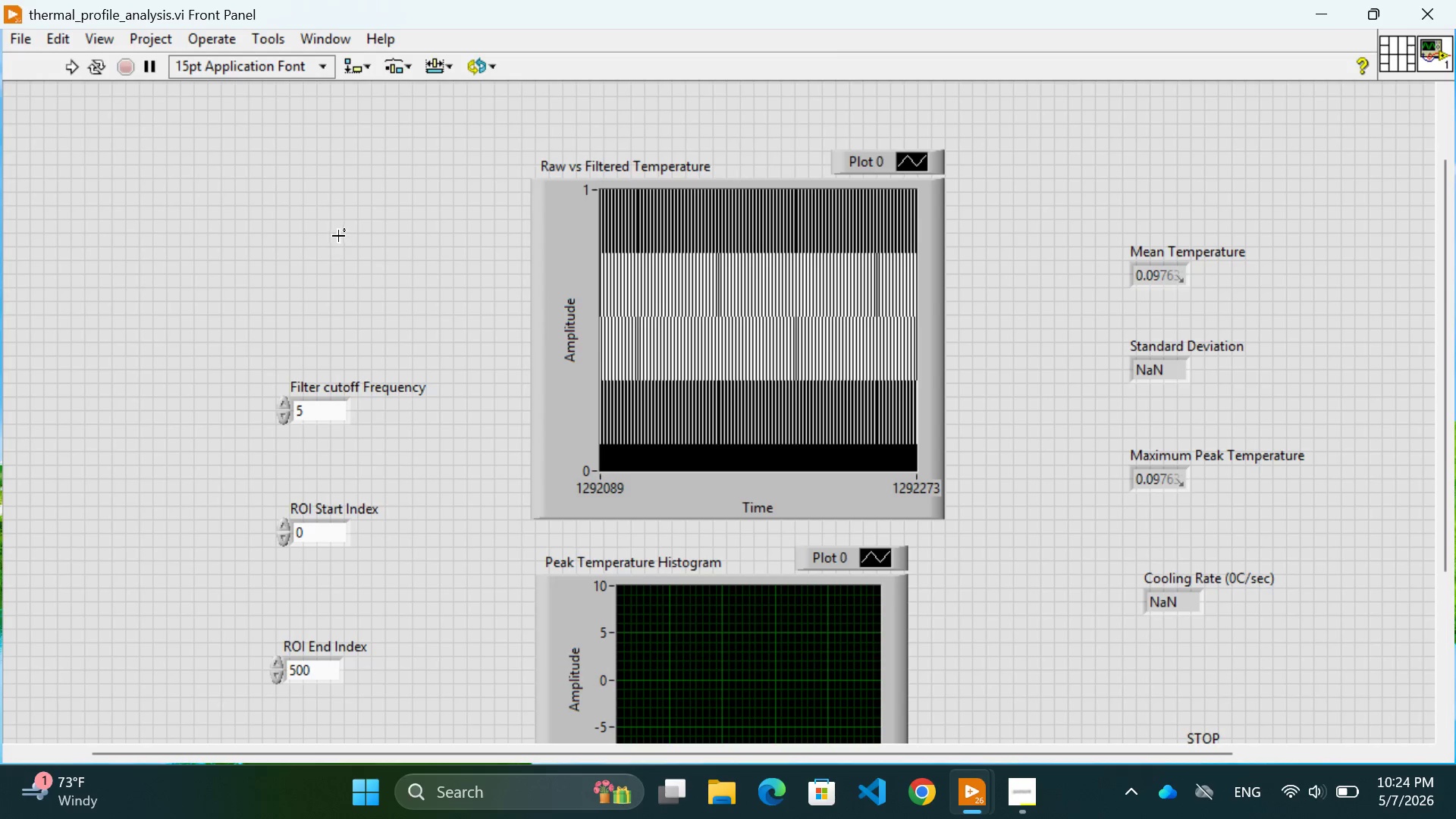 
right_click([316, 188])
 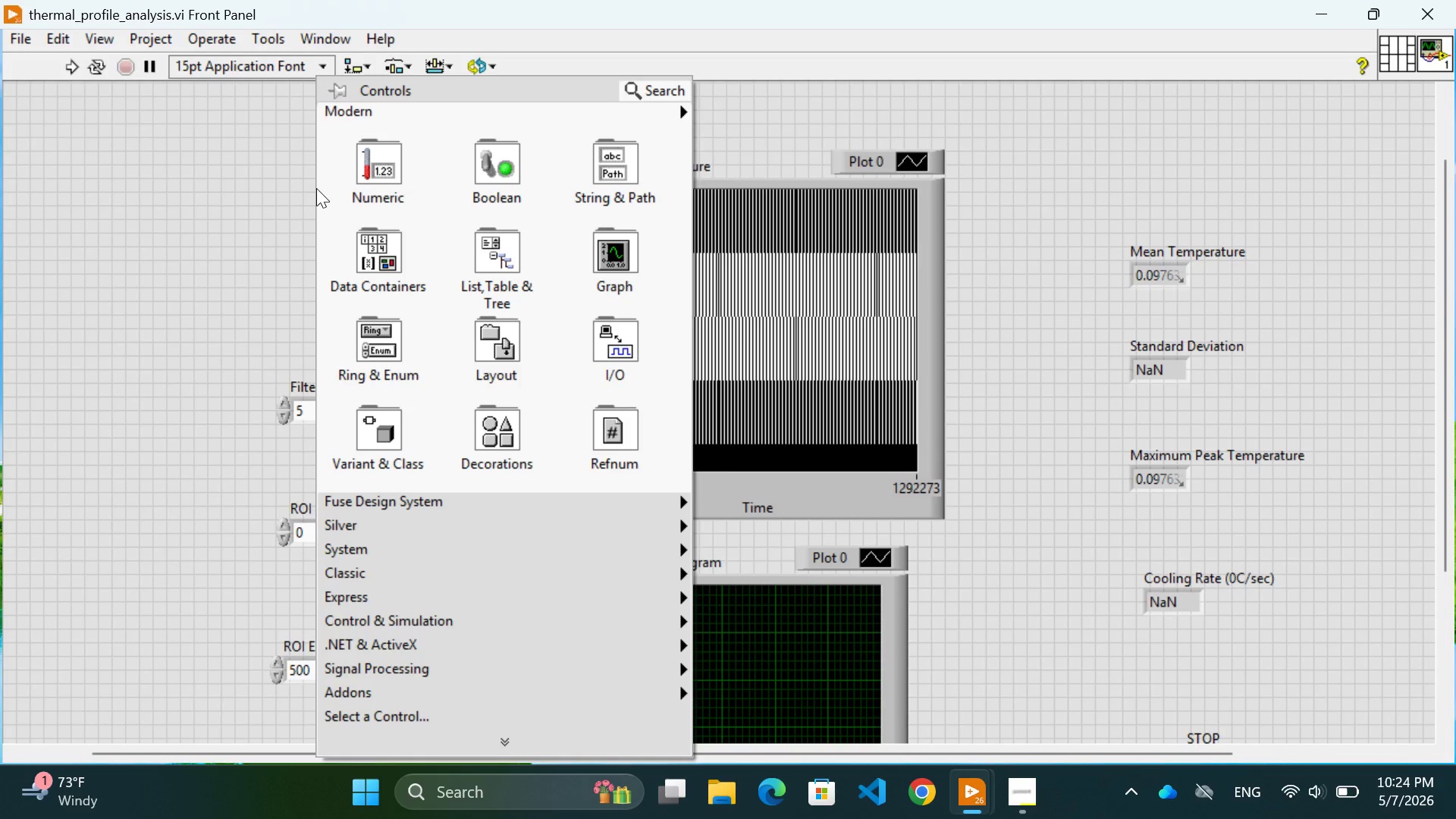 
wait(39.89)
 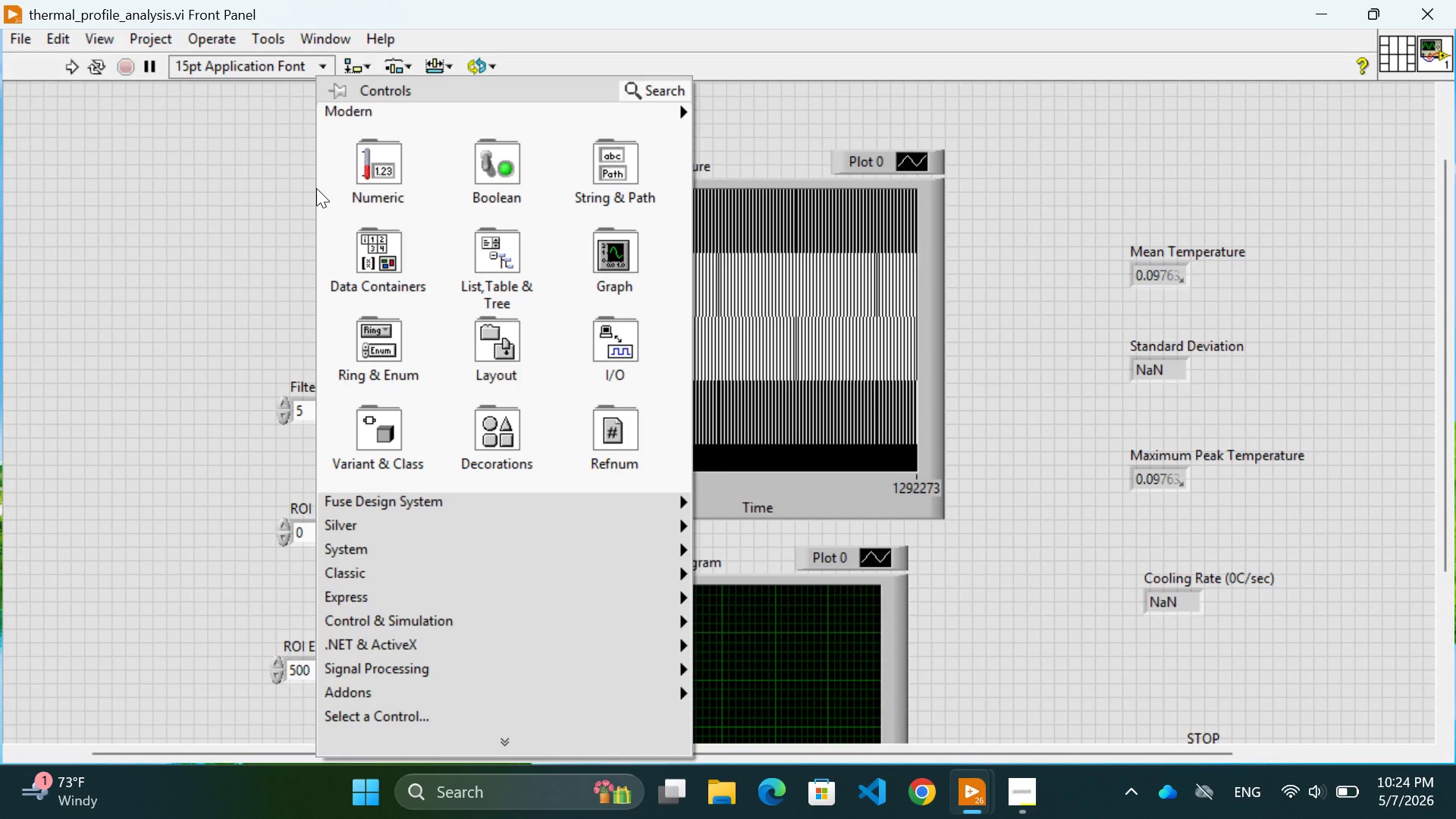 
left_click([989, 352])
 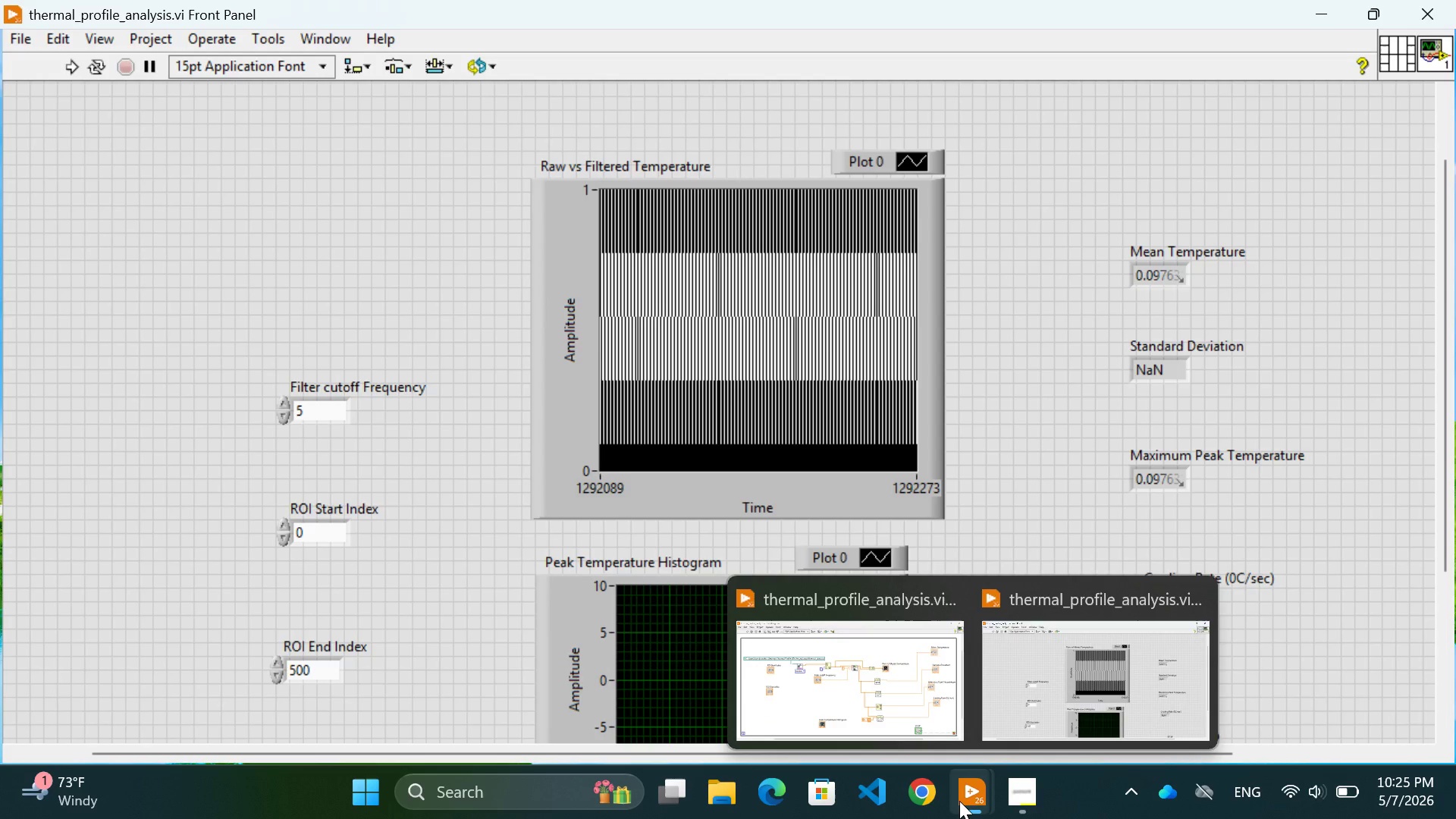 
wait(7.58)
 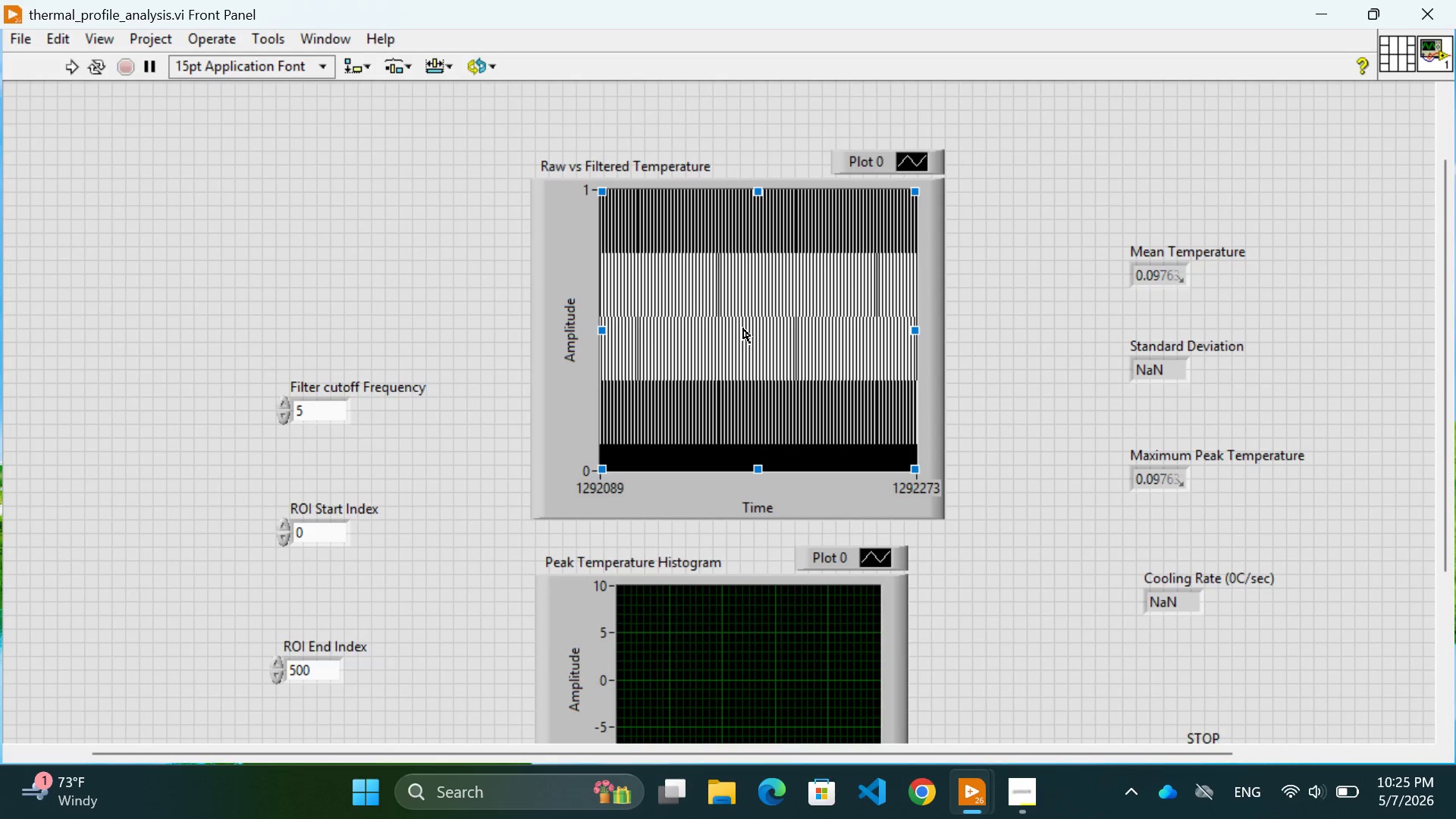 
left_click([922, 707])
 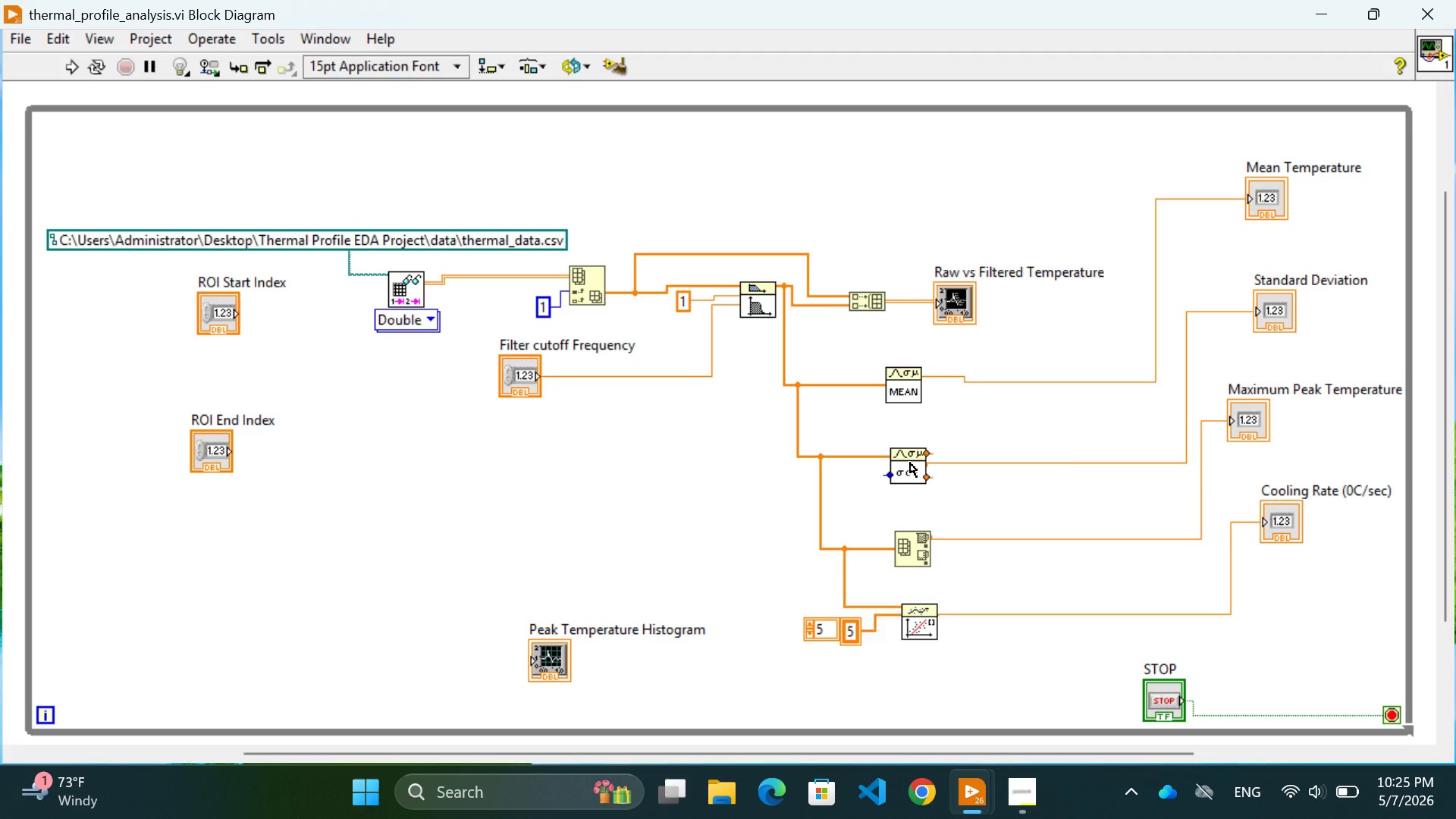 
wait(18.95)
 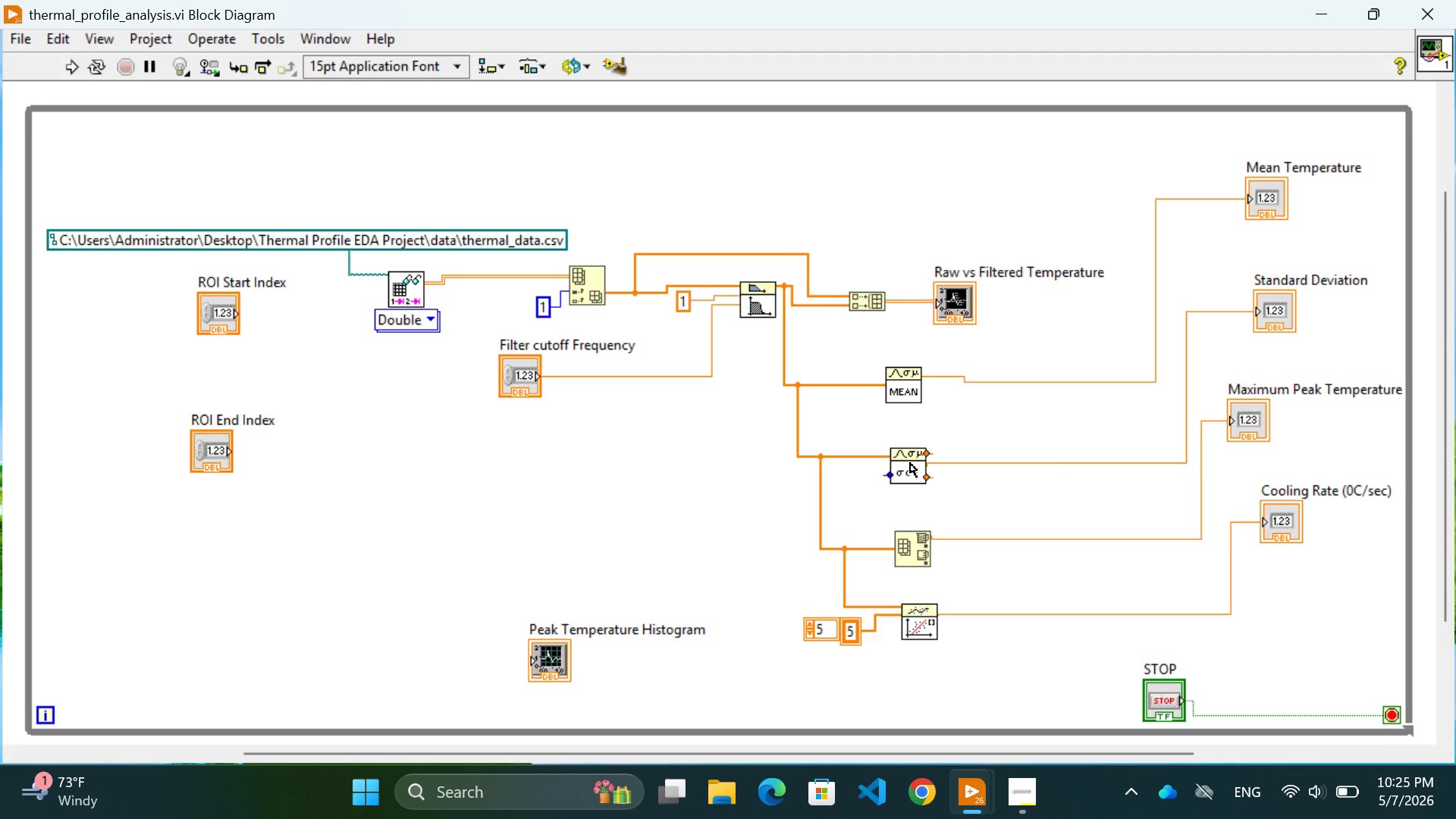 
mouse_move([924, 451])
 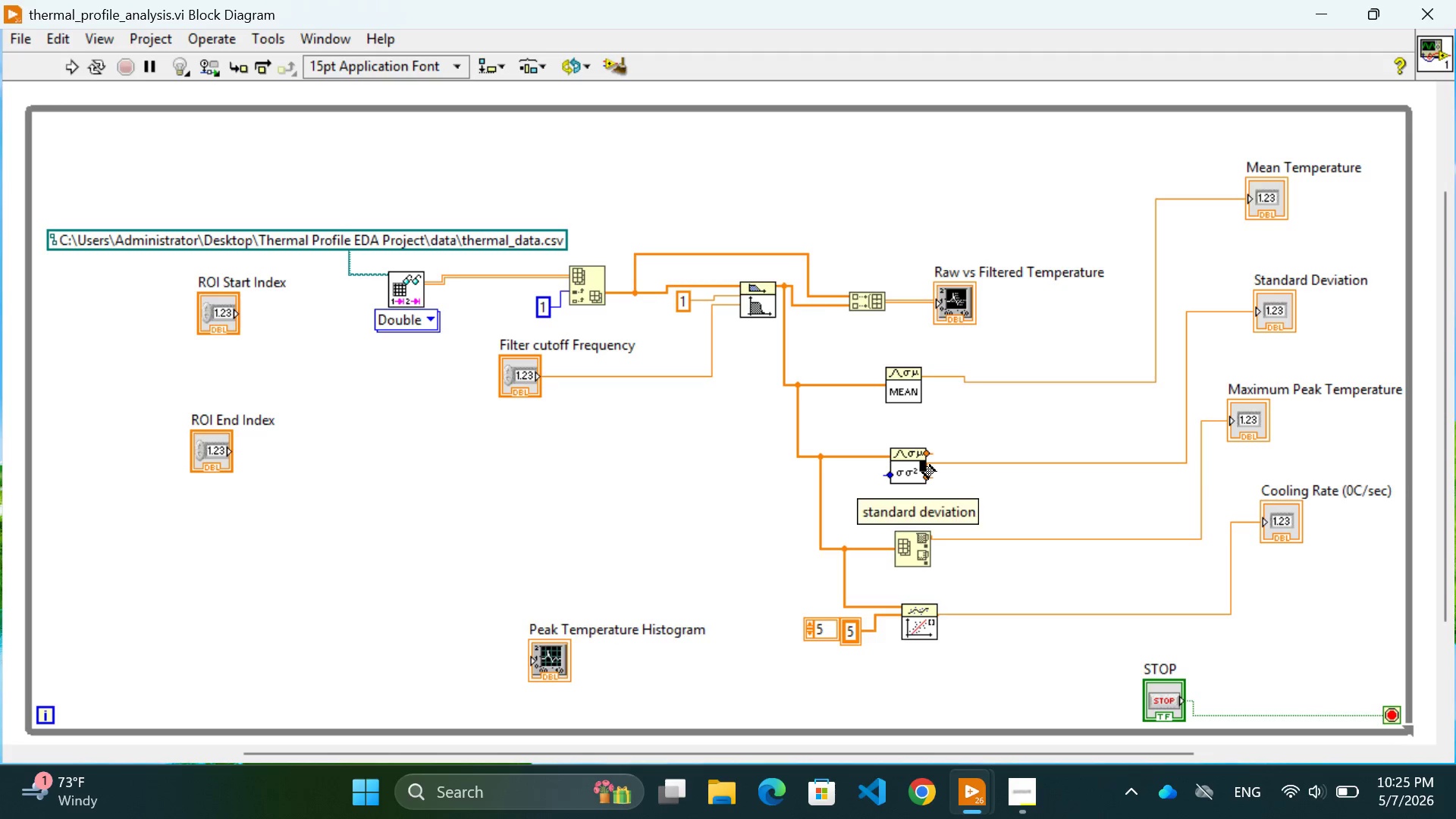 
mouse_move([921, 469])
 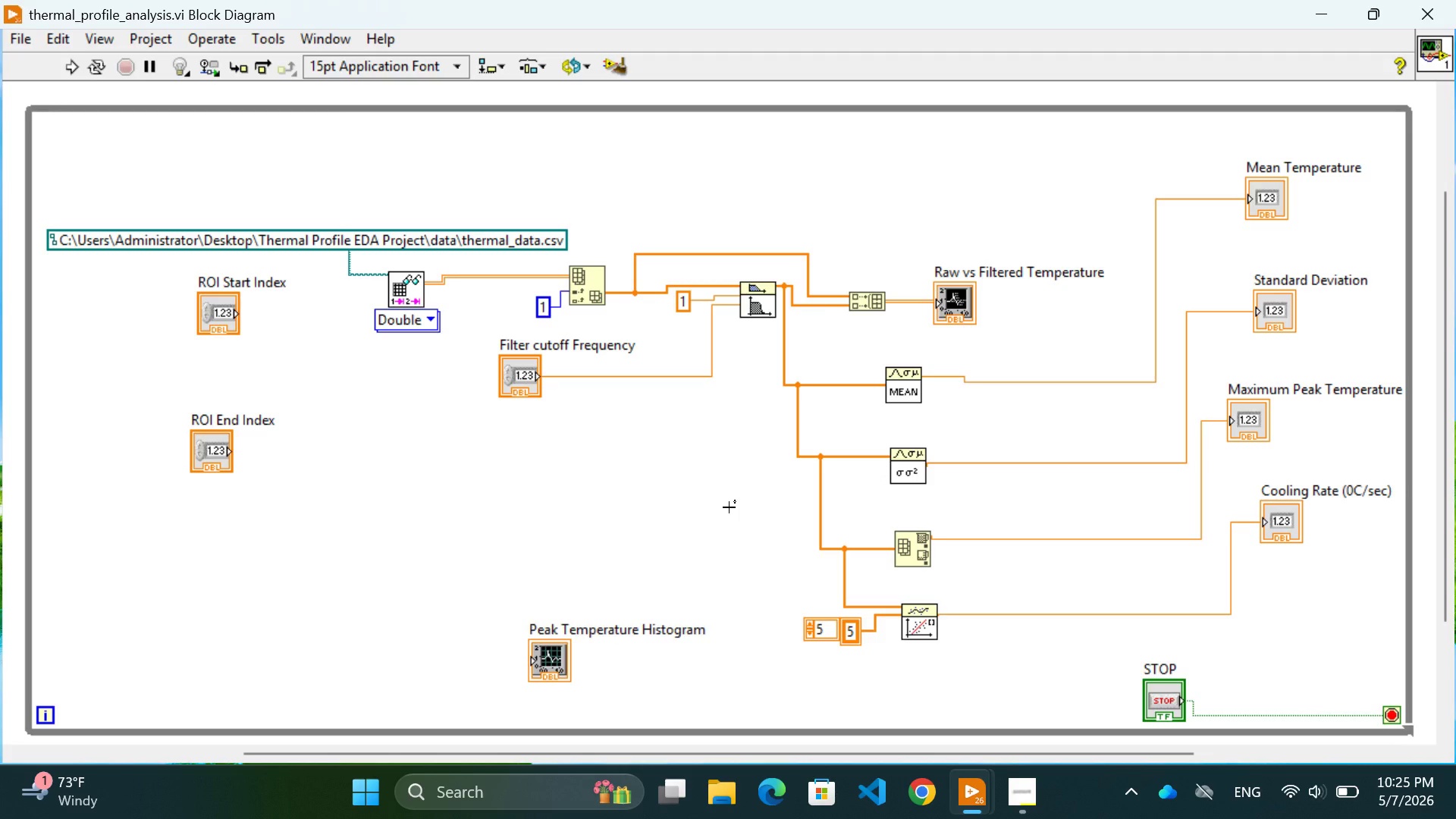 
wait(9.06)
 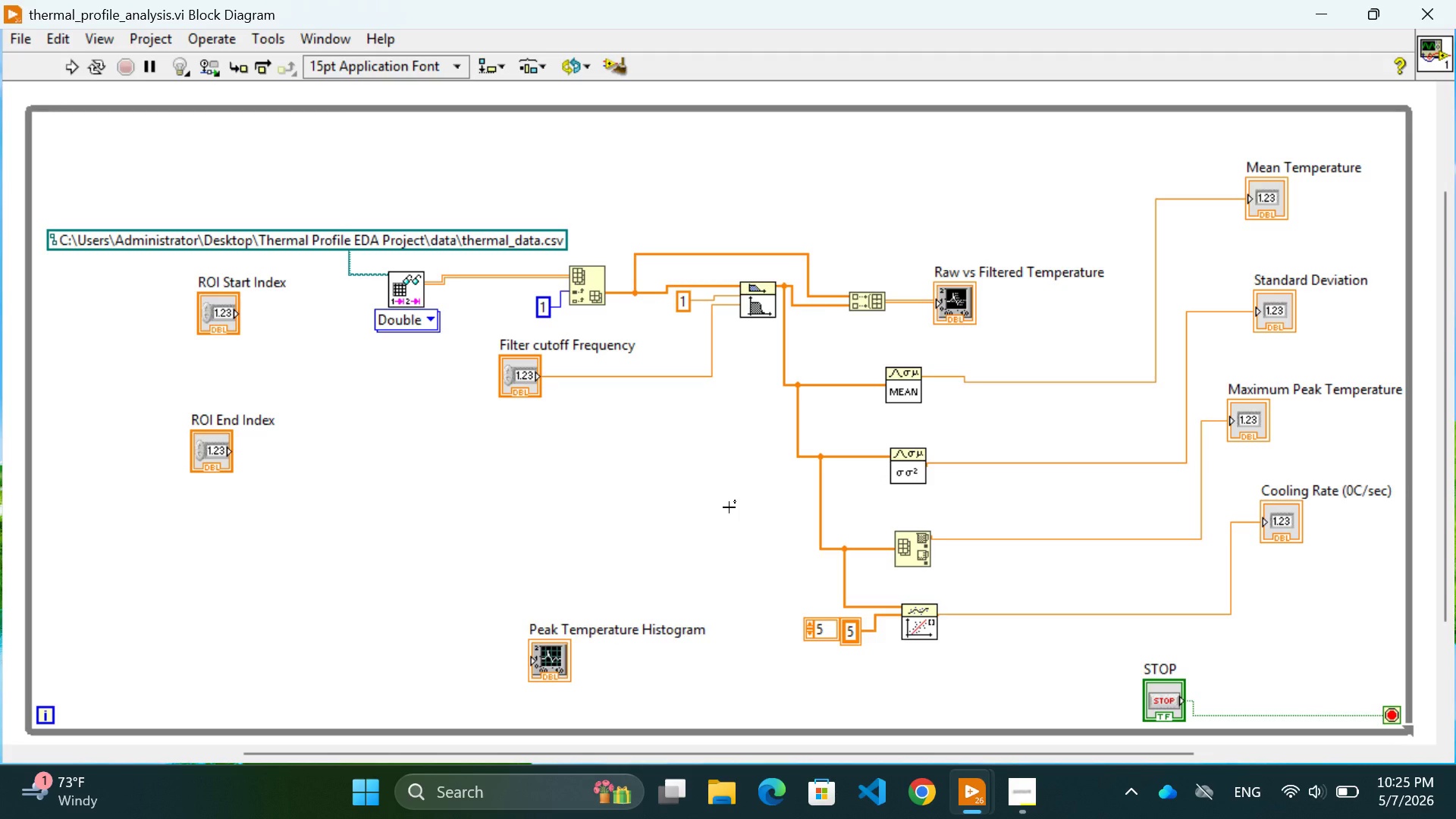 
left_click([726, 521])
 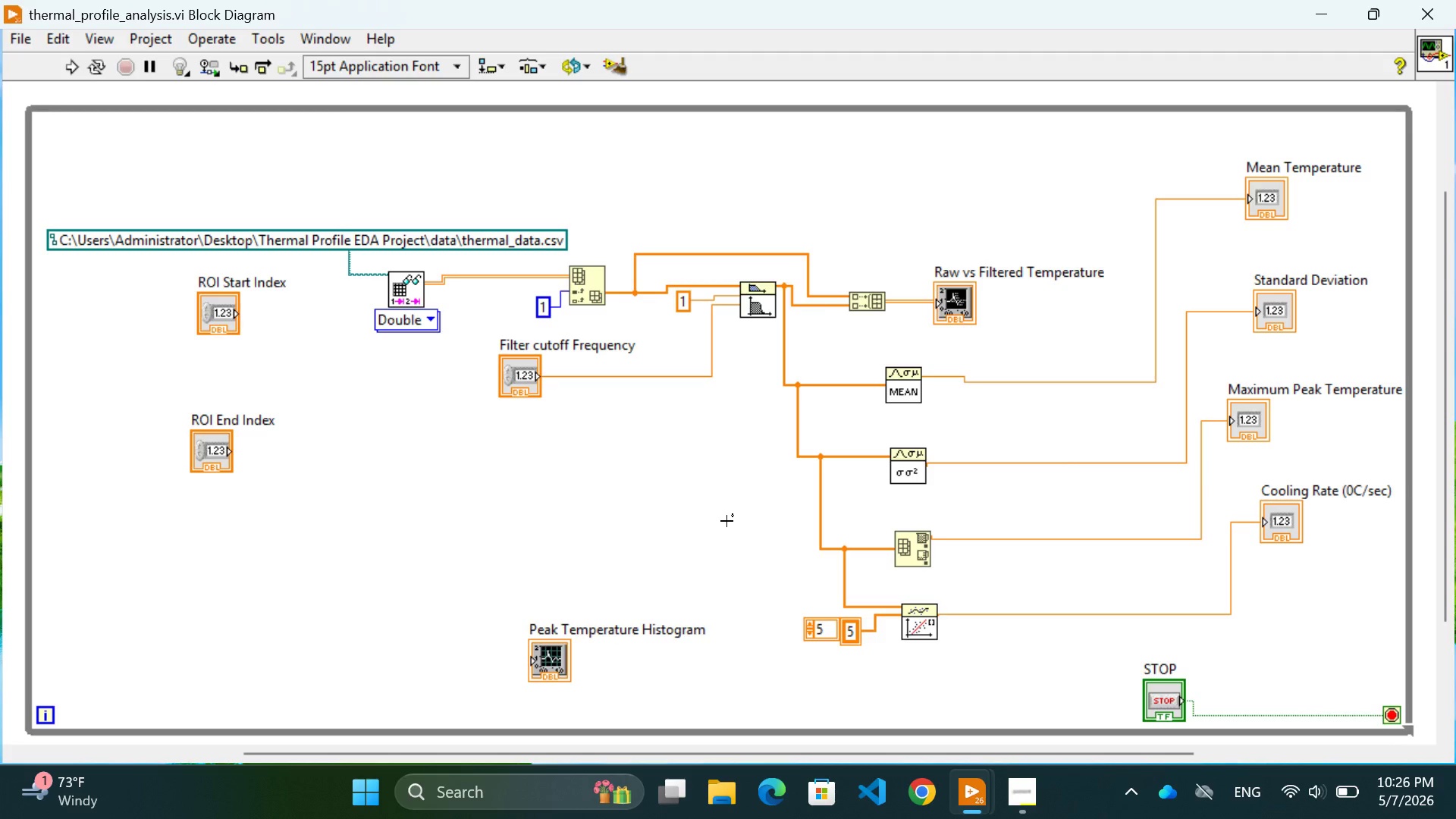 
wait(34.58)
 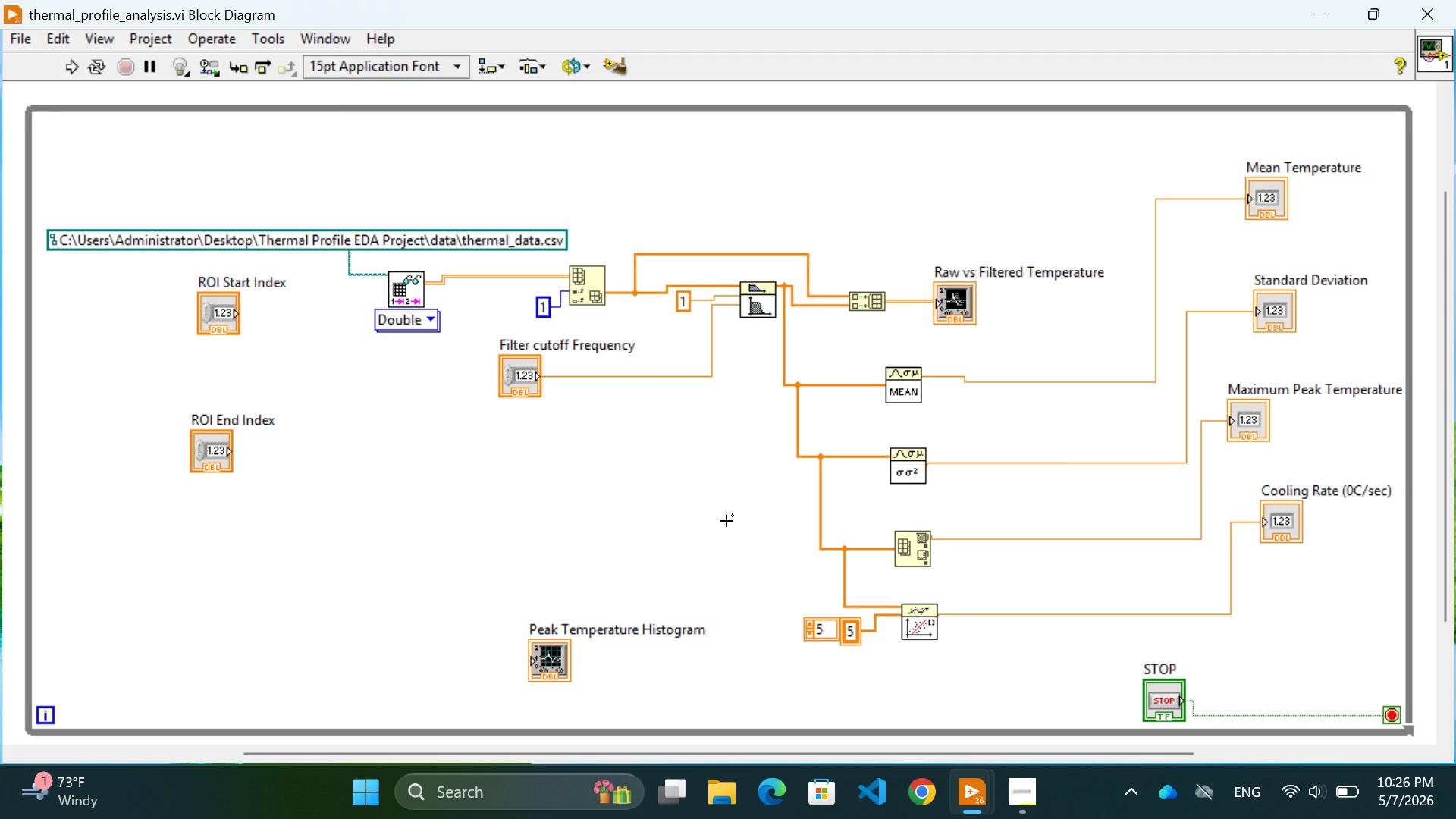 
left_click([736, 447])
 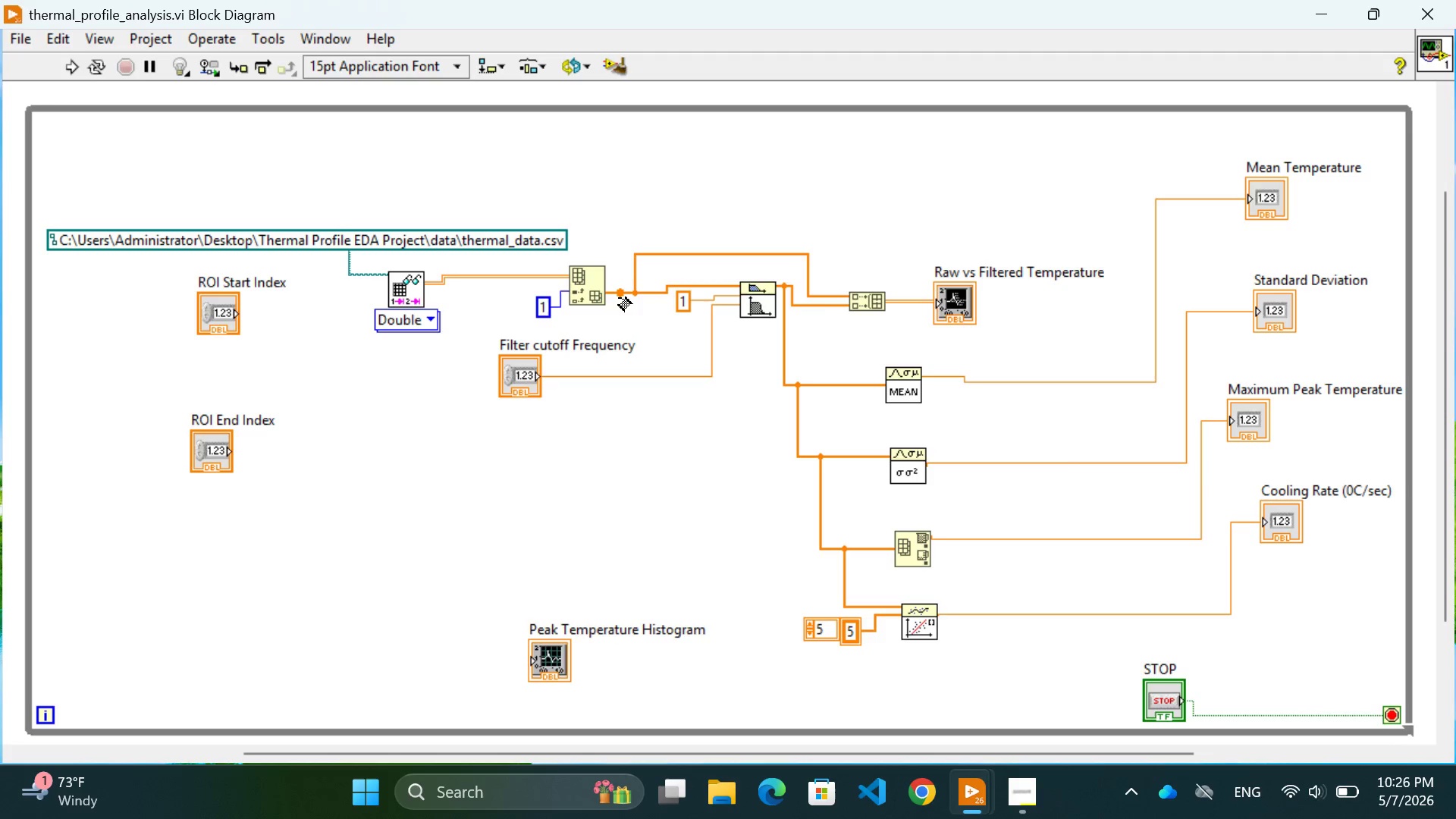 
wait(20.91)
 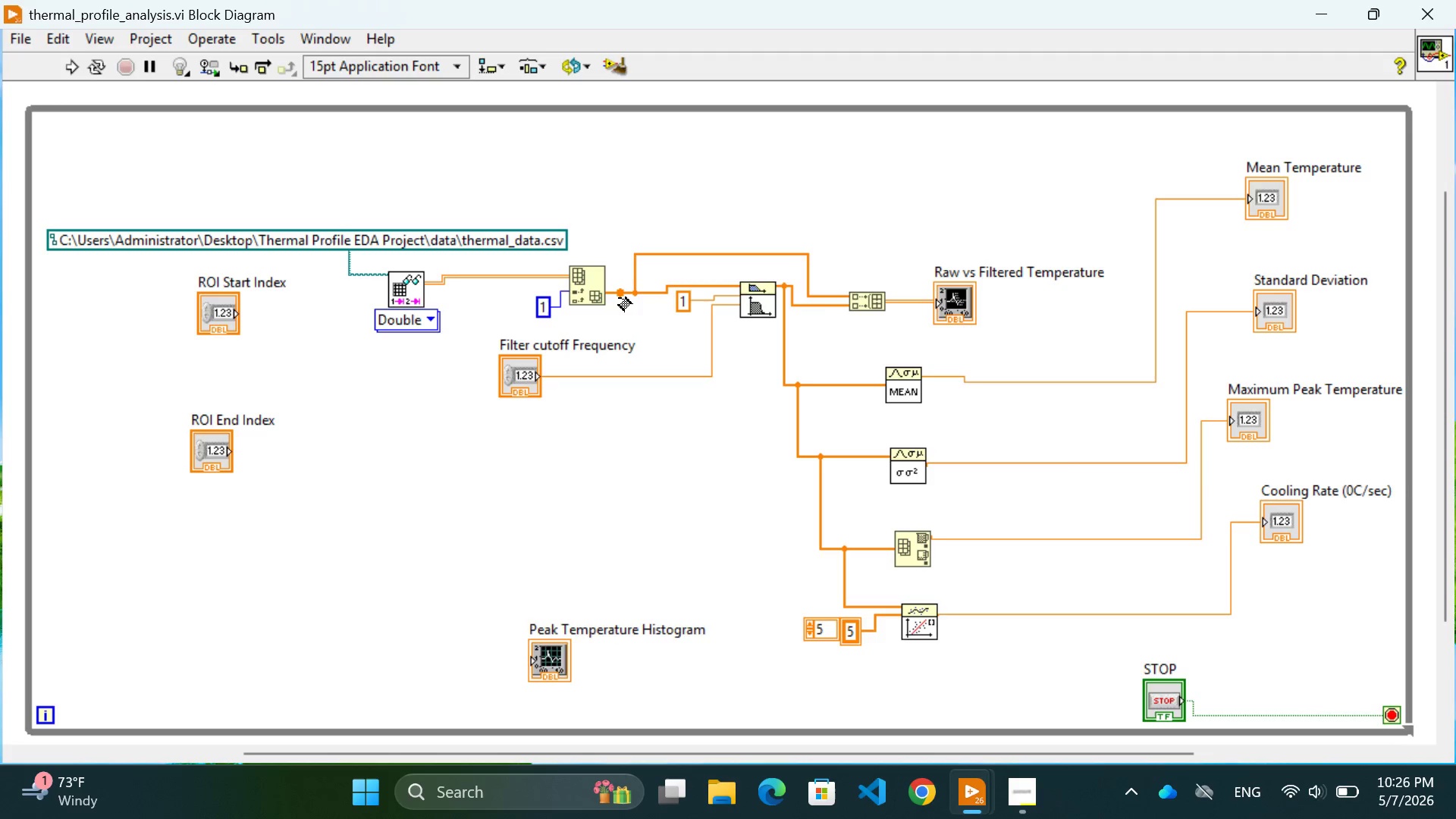 
left_click([655, 300])
 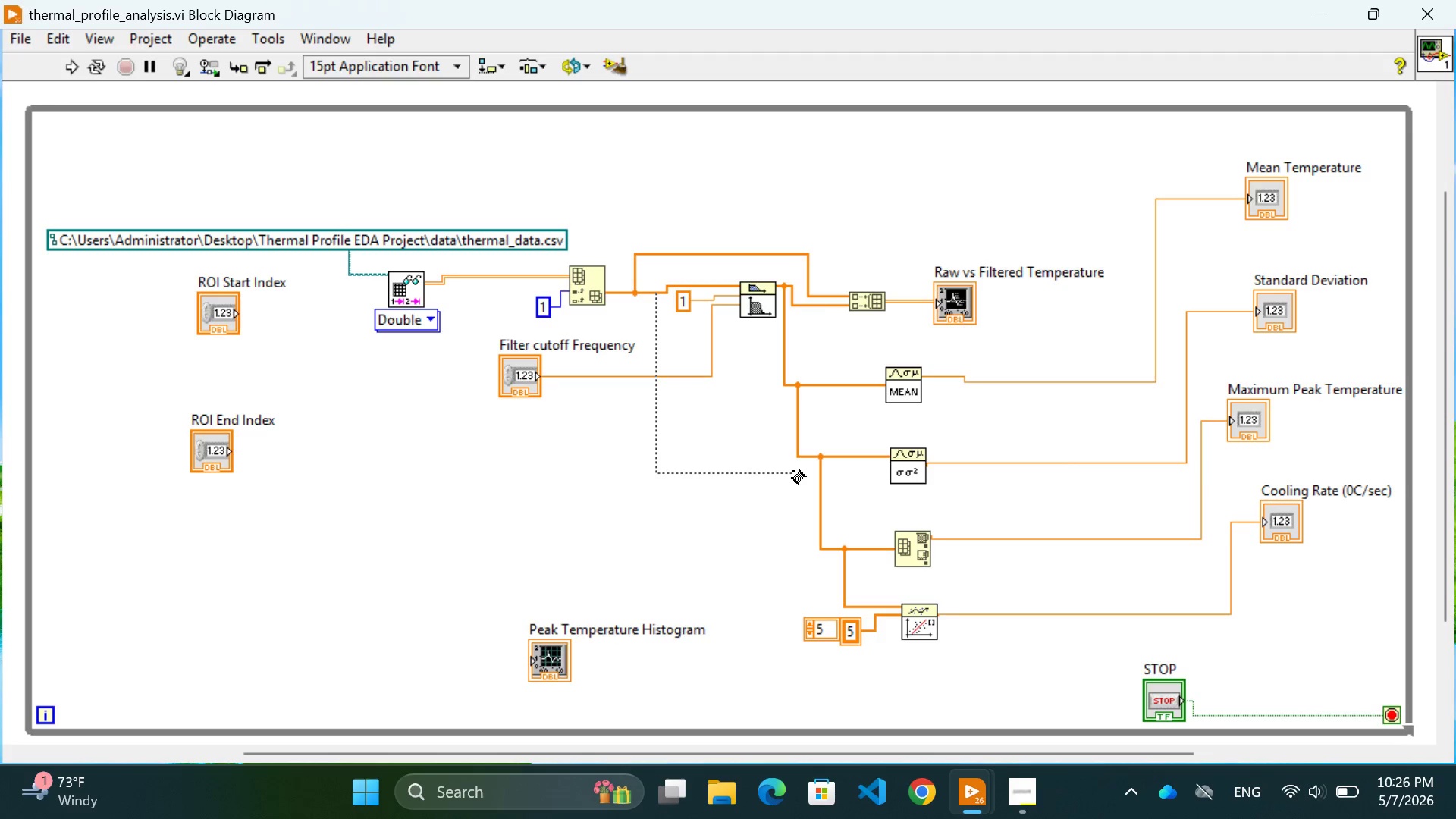 
wait(18.64)
 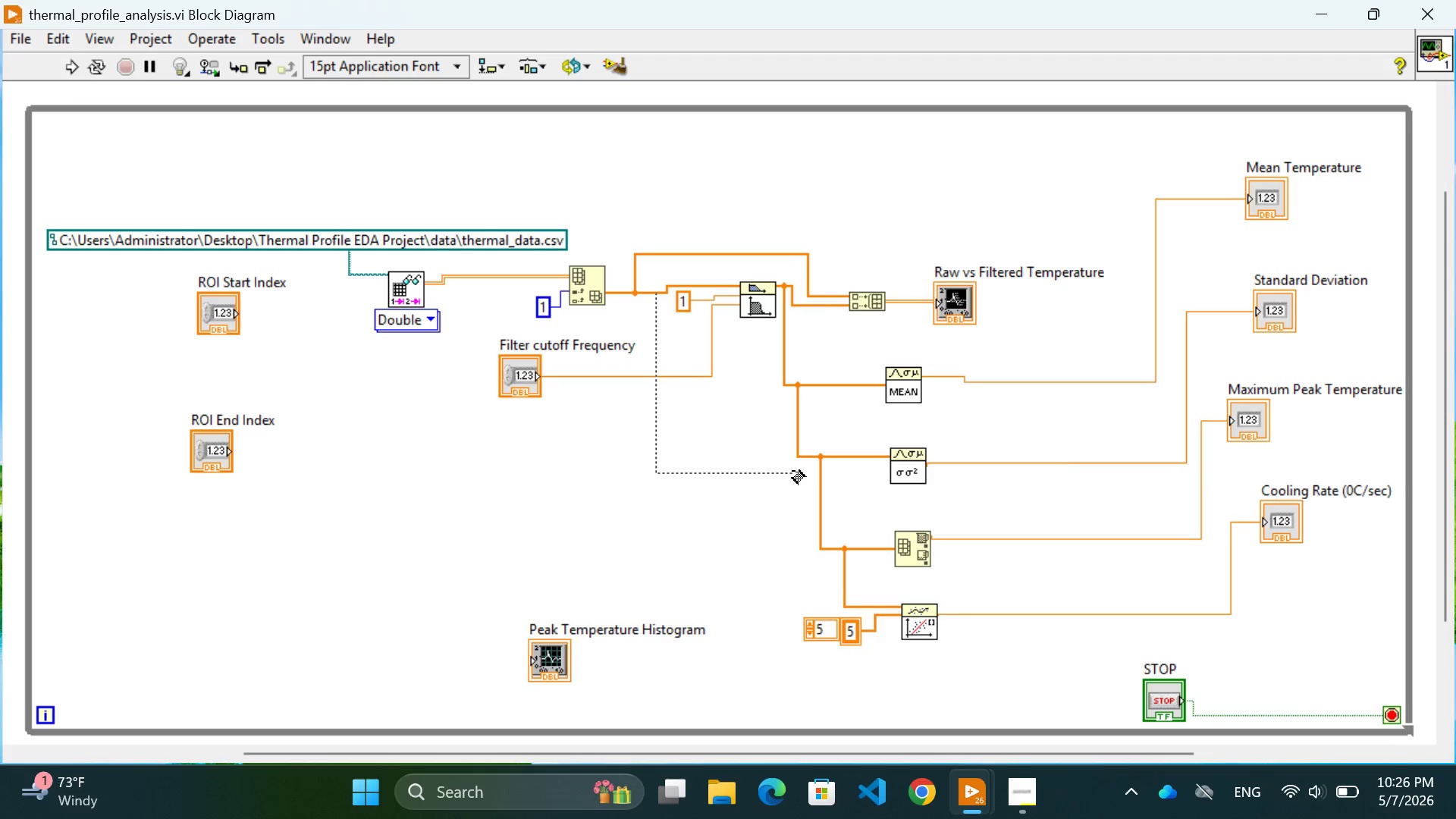 
left_click([886, 458])
 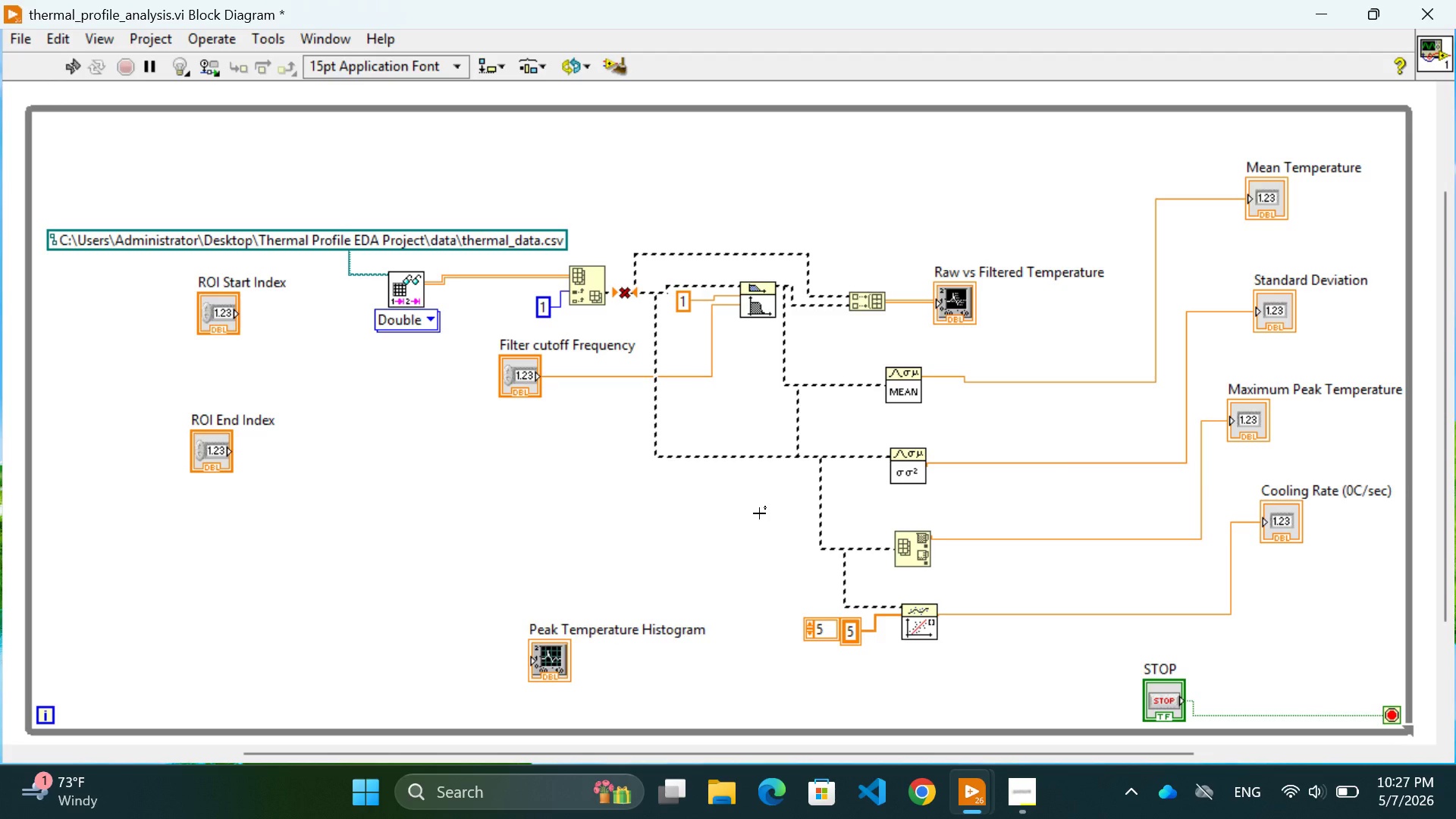 
key(Control+Z)
 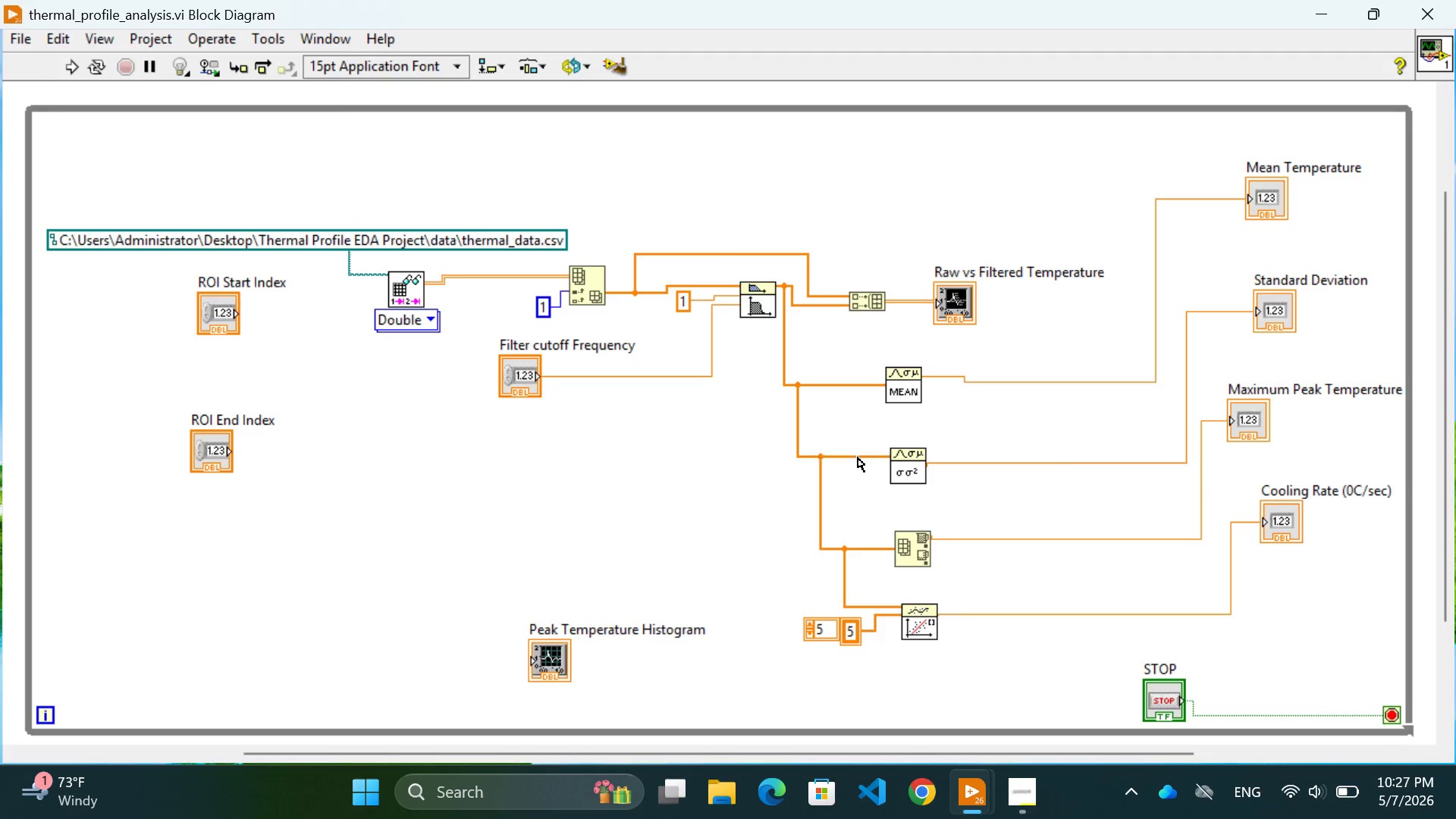 
left_click([858, 457])
 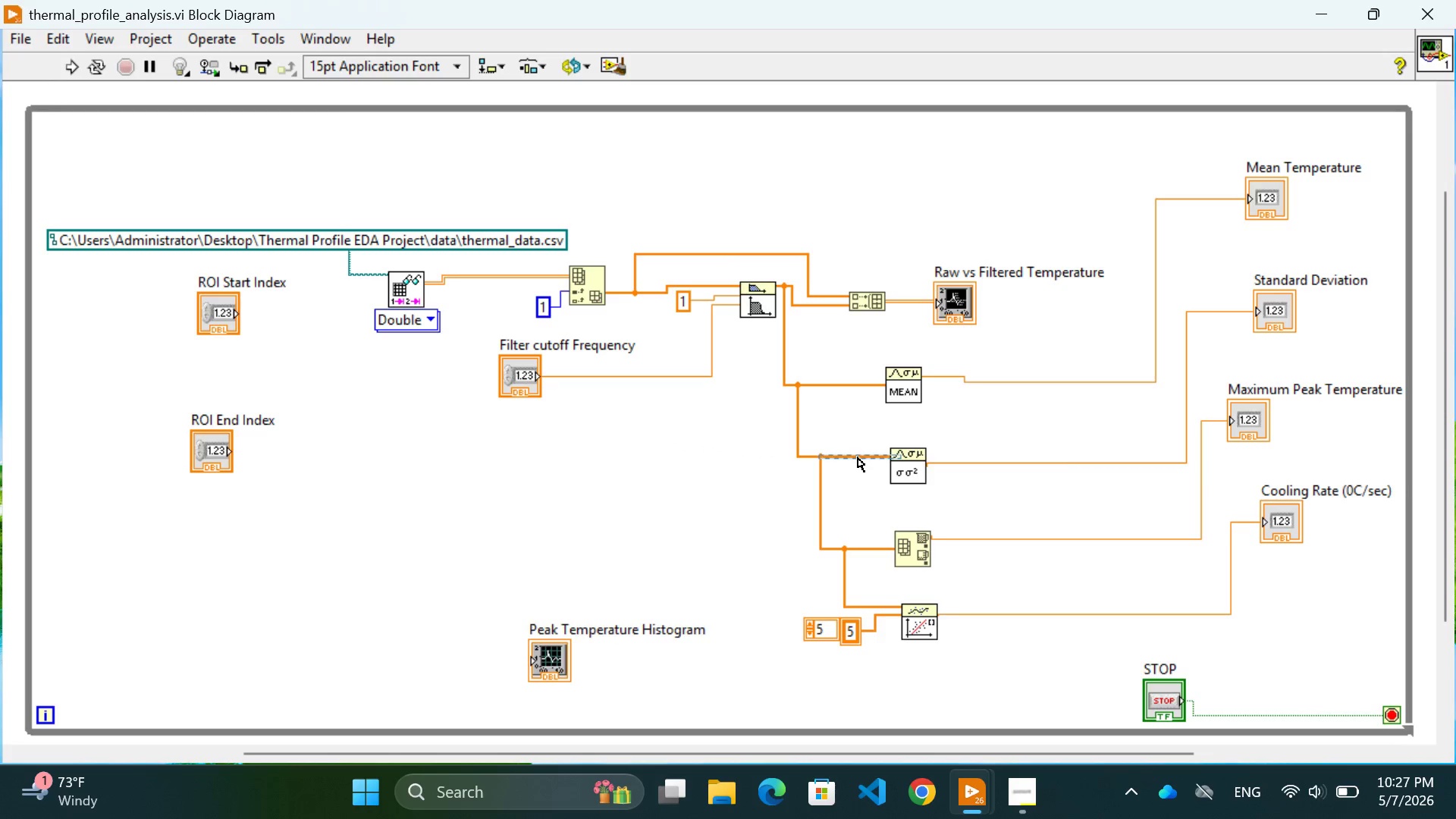 
key(Backspace)
 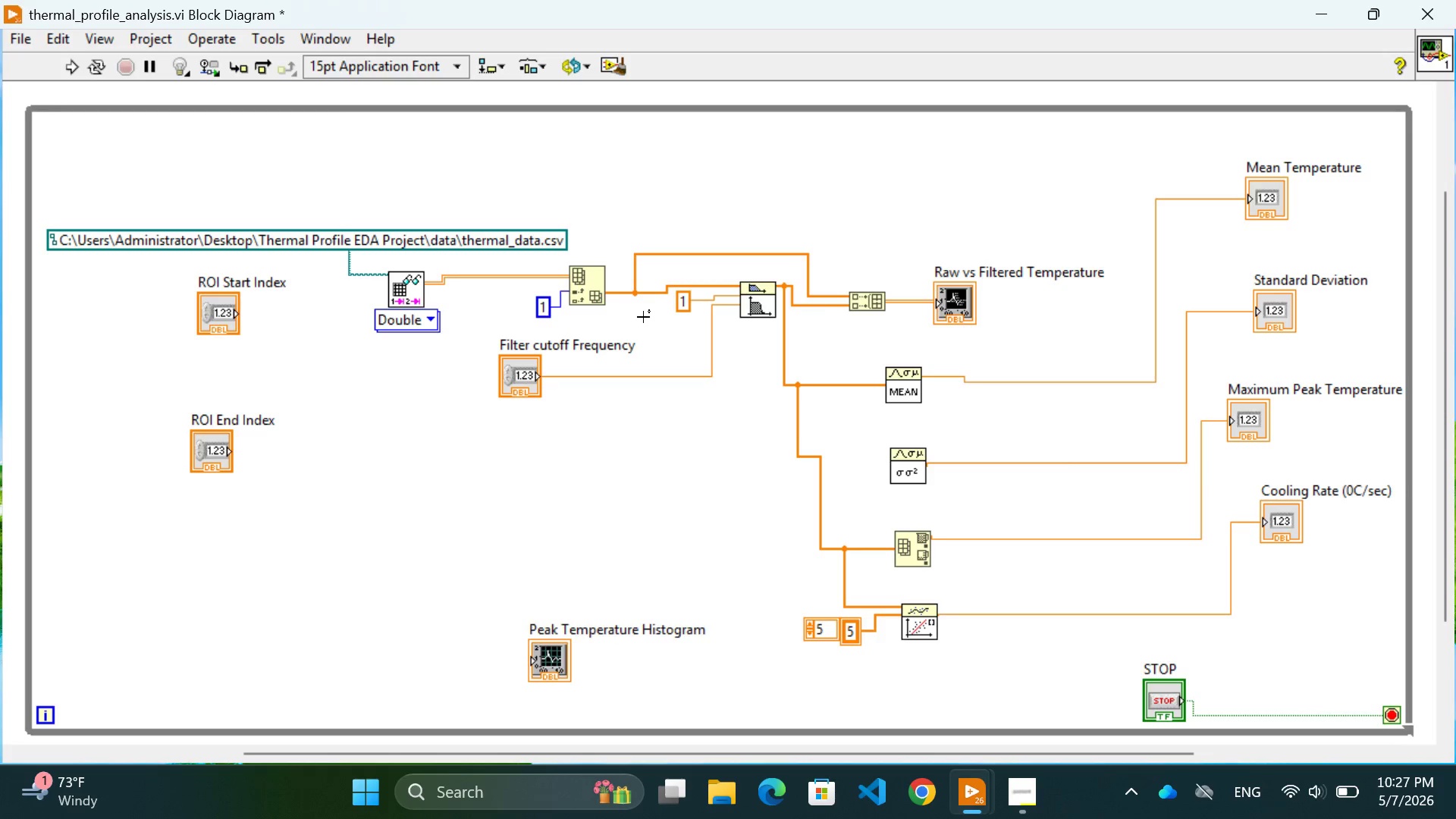 
left_click([651, 300])
 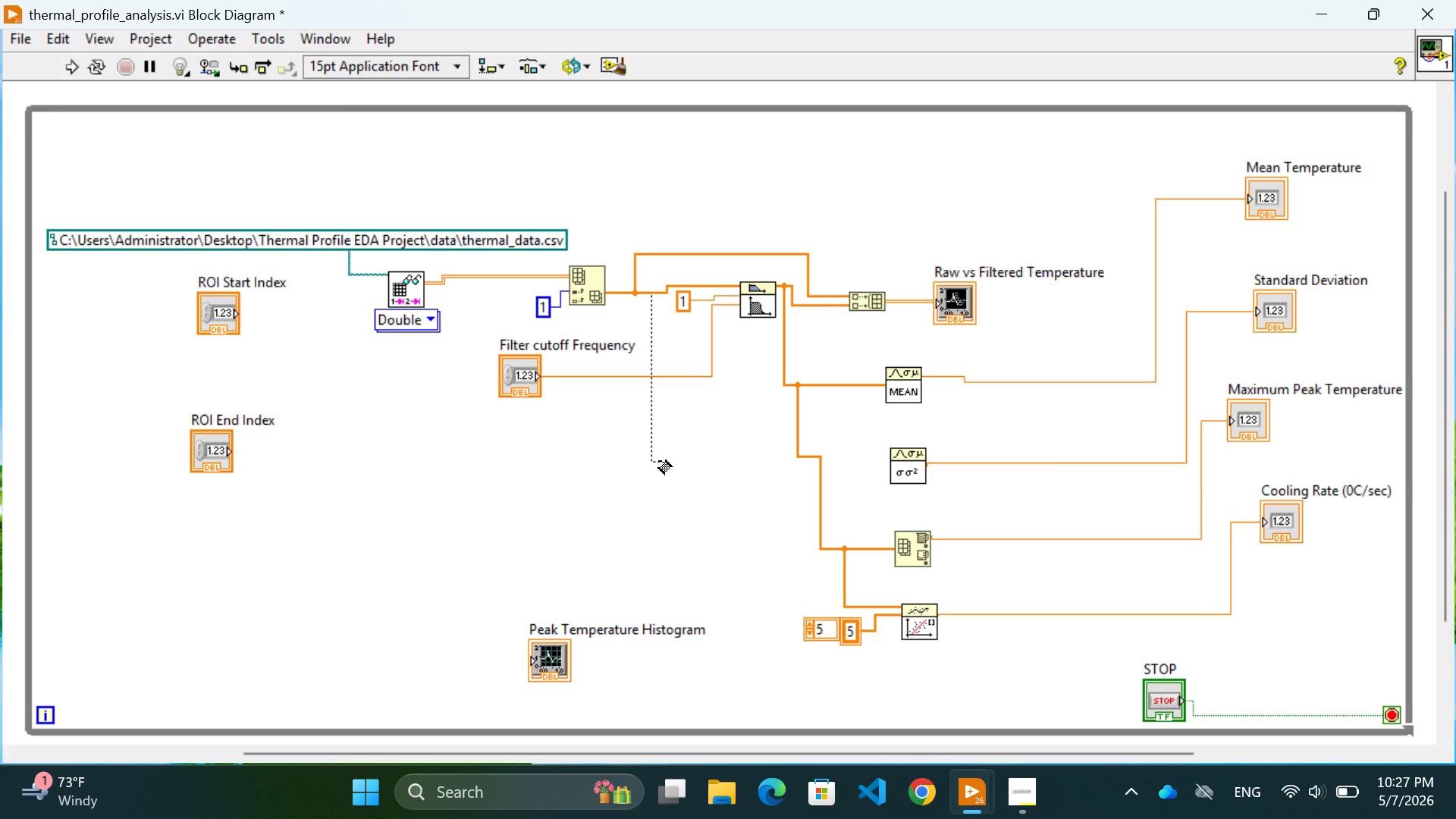 
wait(5.69)
 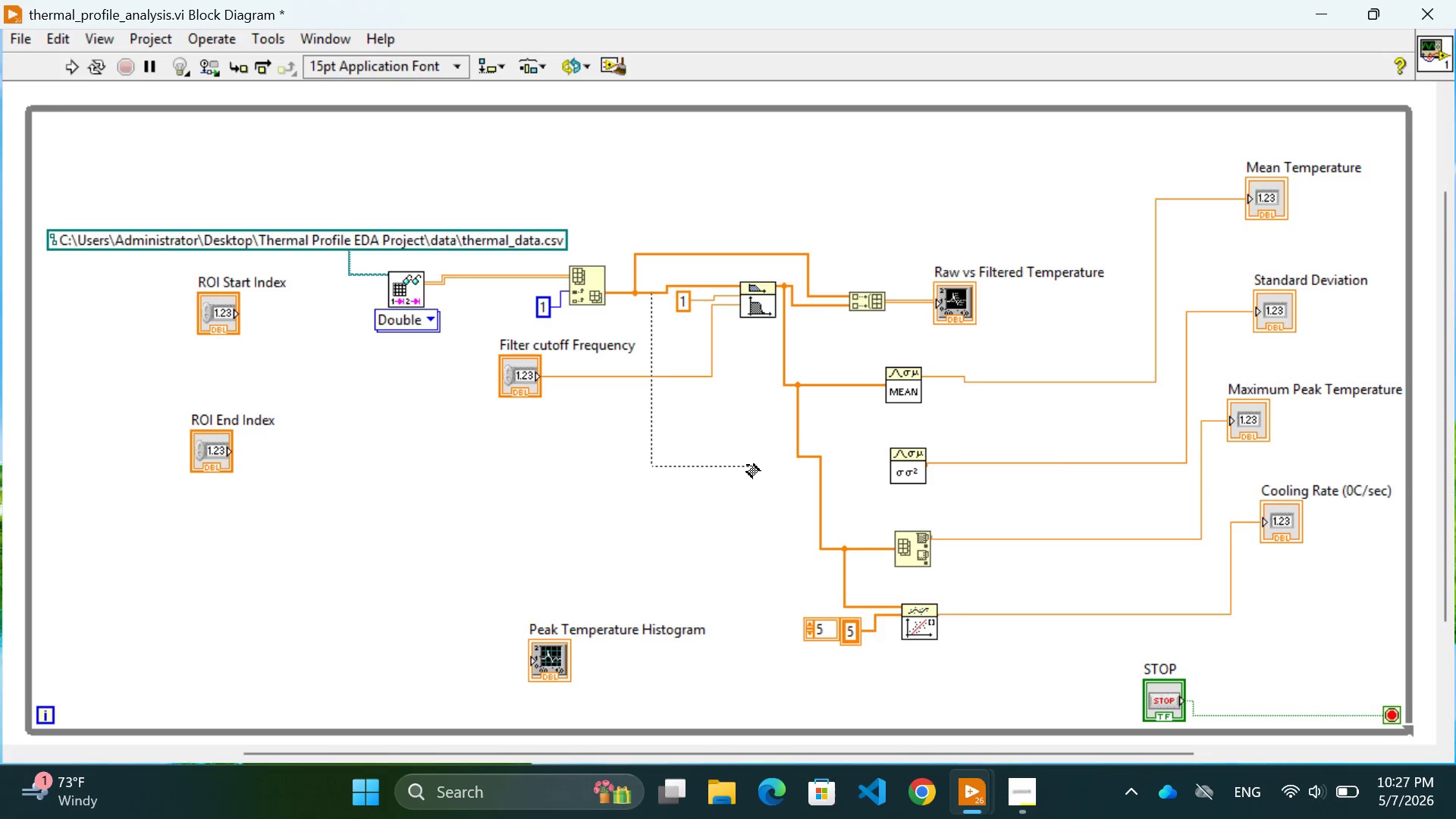 
left_click([652, 461])
 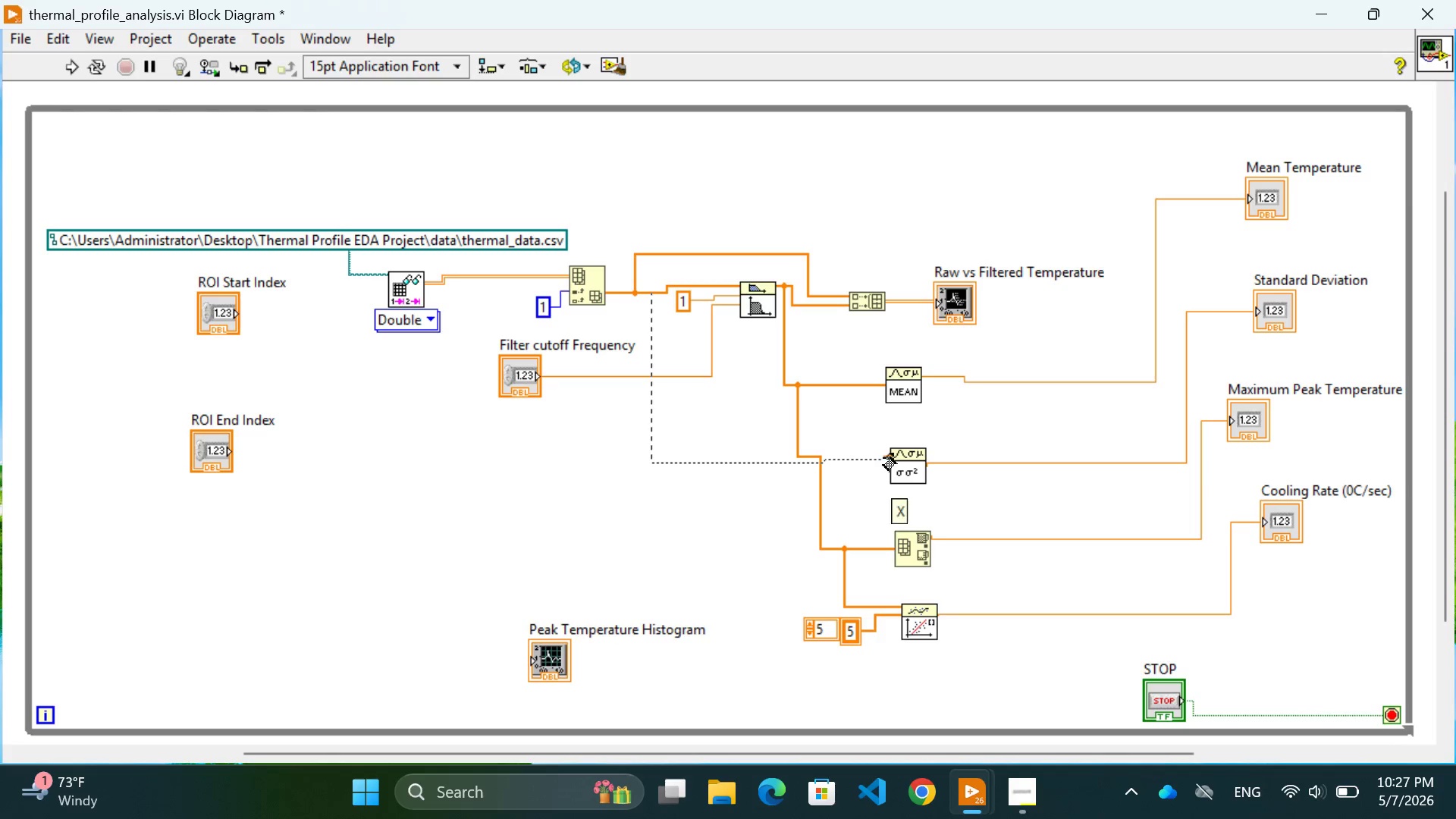 
left_click([883, 458])
 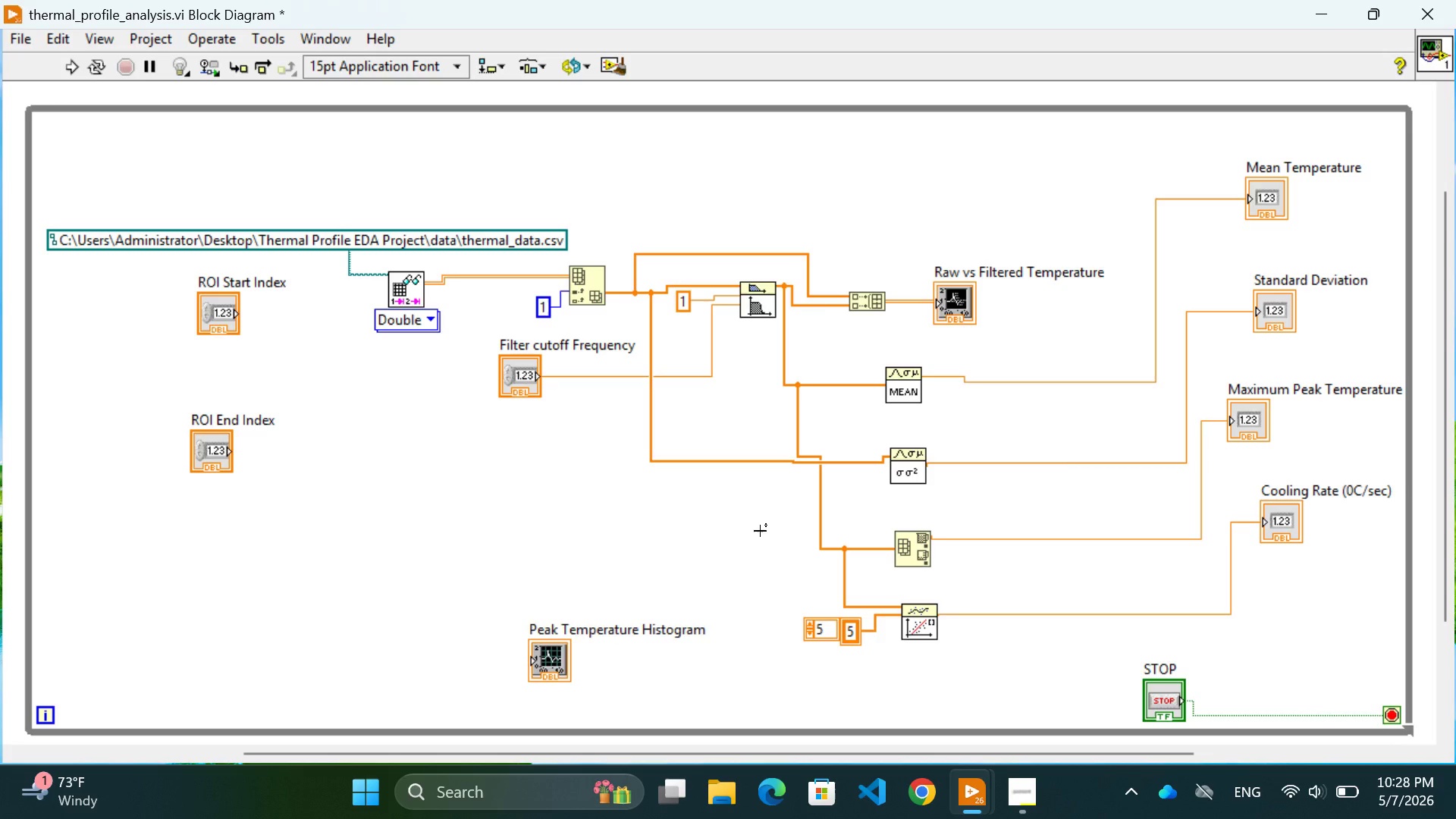 
wait(49.7)
 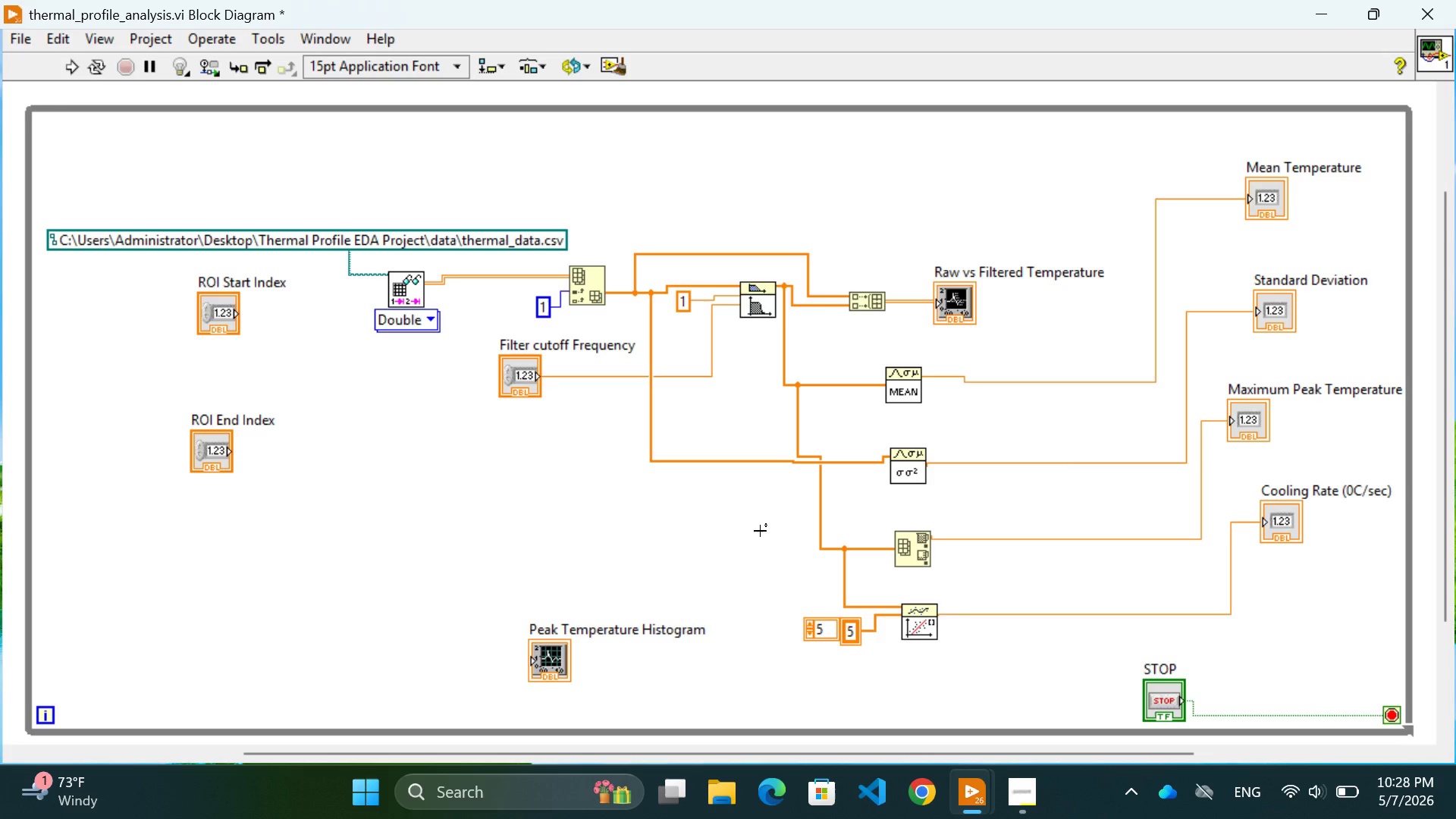 
scroll: coordinate [1046, 479], scroll_direction: none, amount: 0.0
 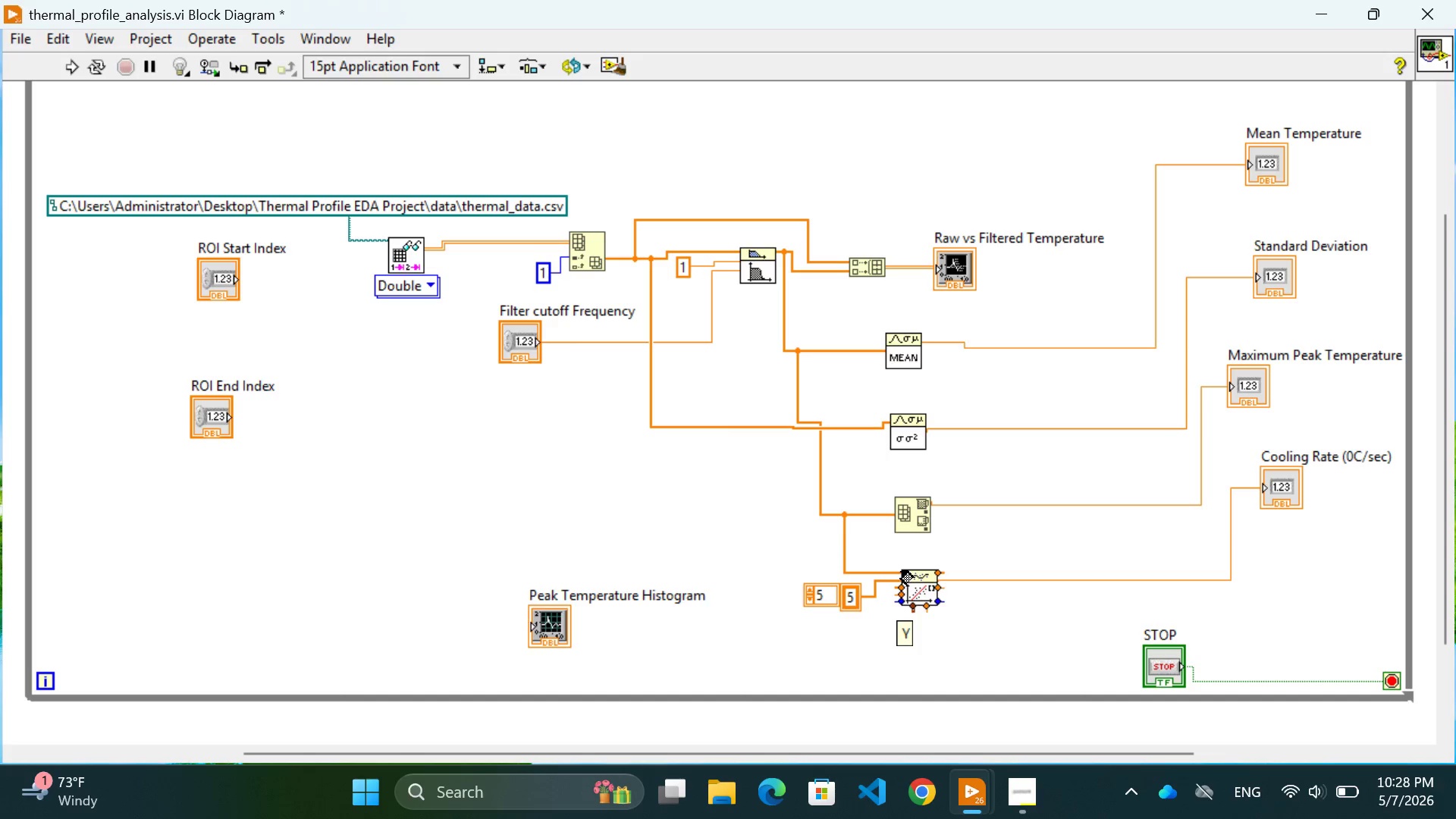 
wait(5.25)
 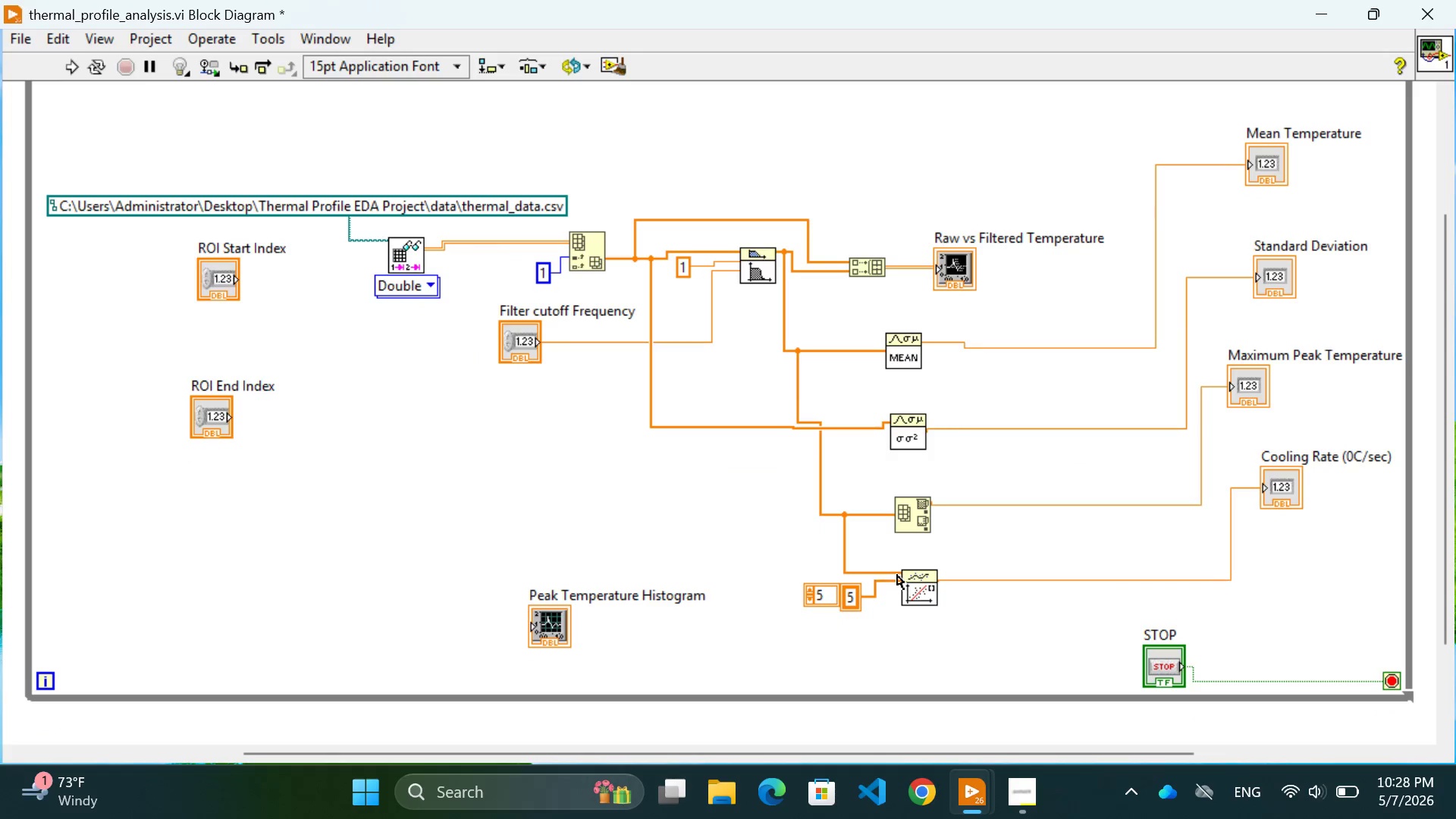 
mouse_move([901, 598])
 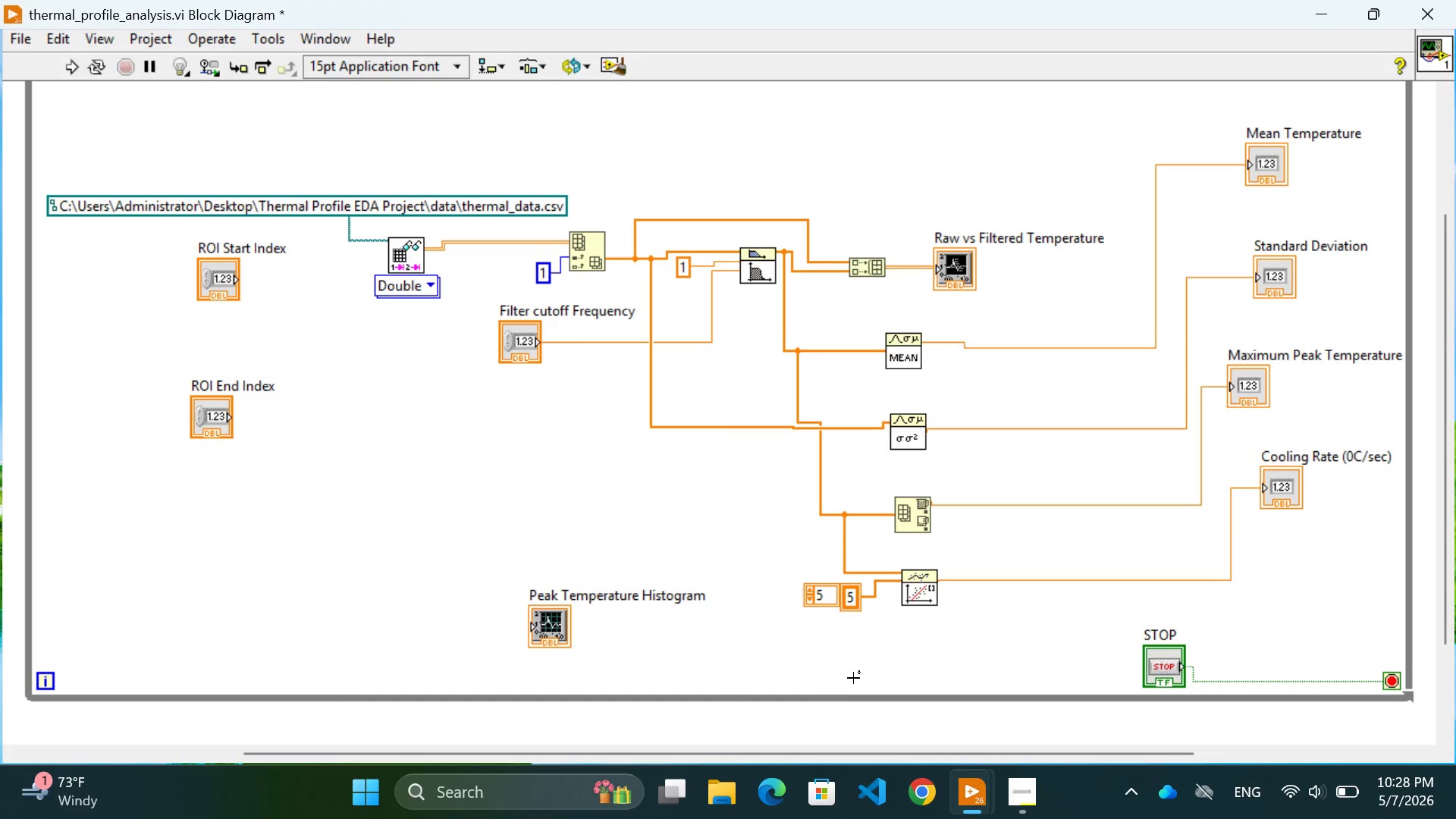 
left_click([852, 678])
 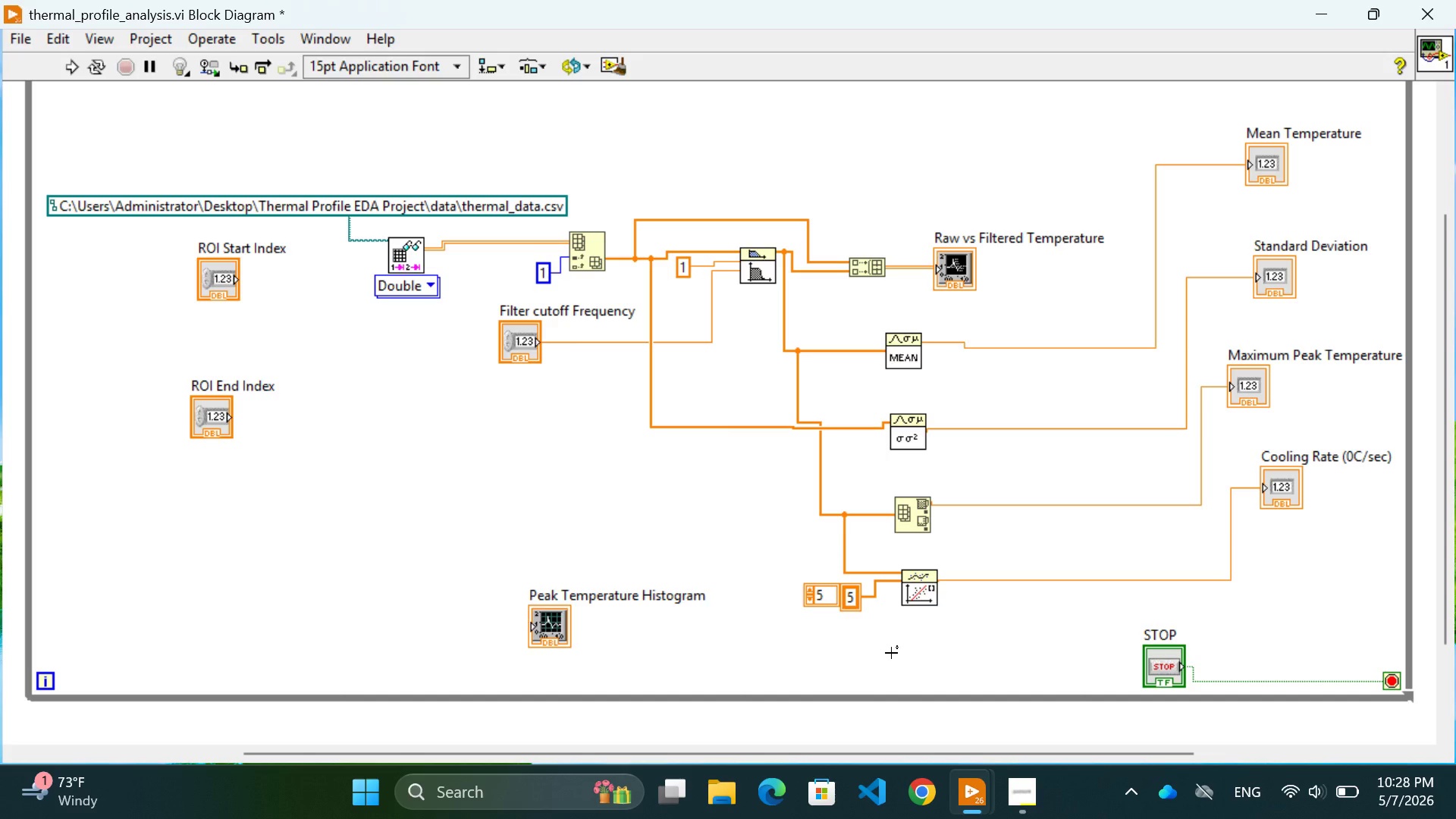 
wait(6.95)
 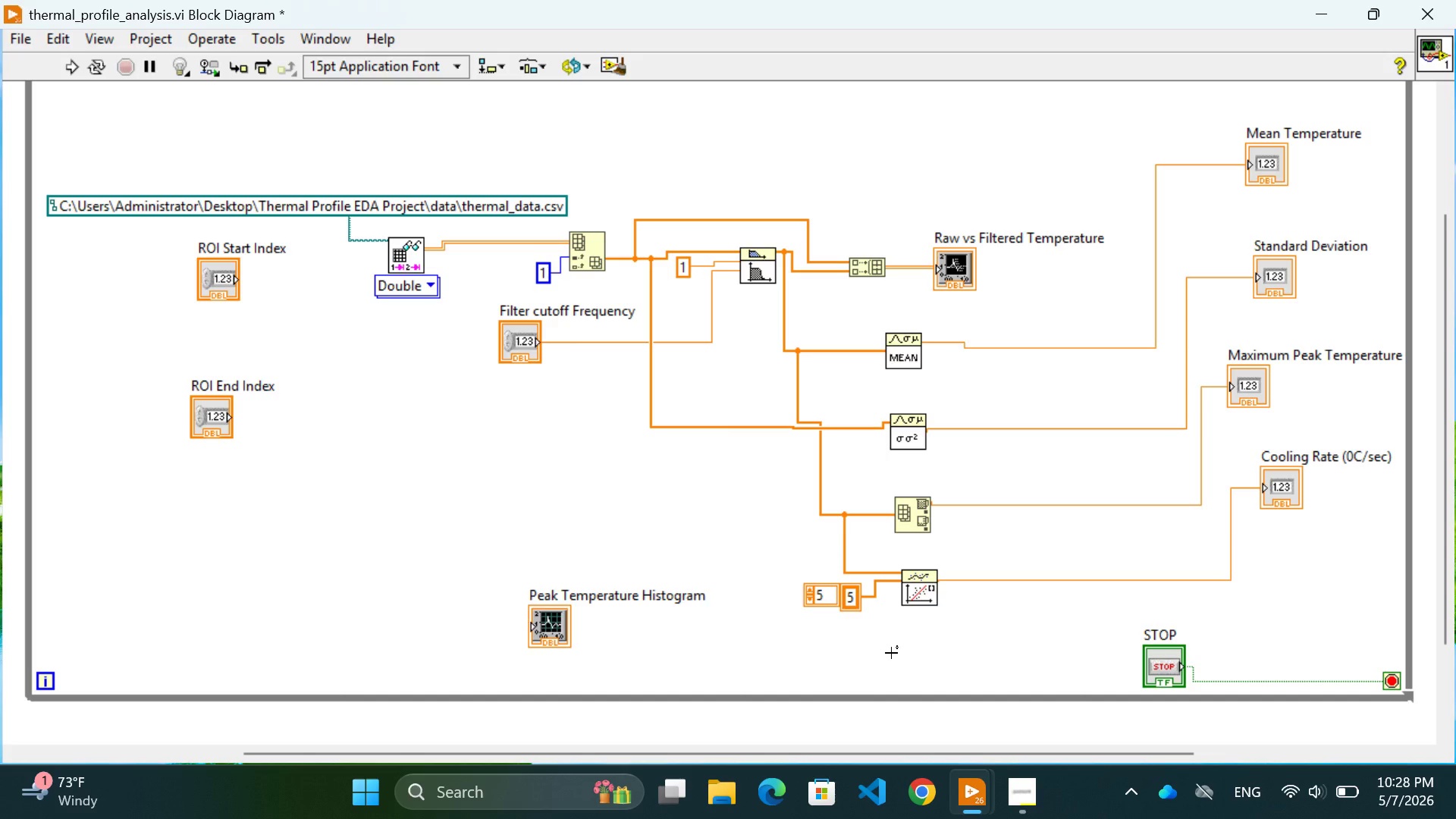 
mouse_move([1003, 801])
 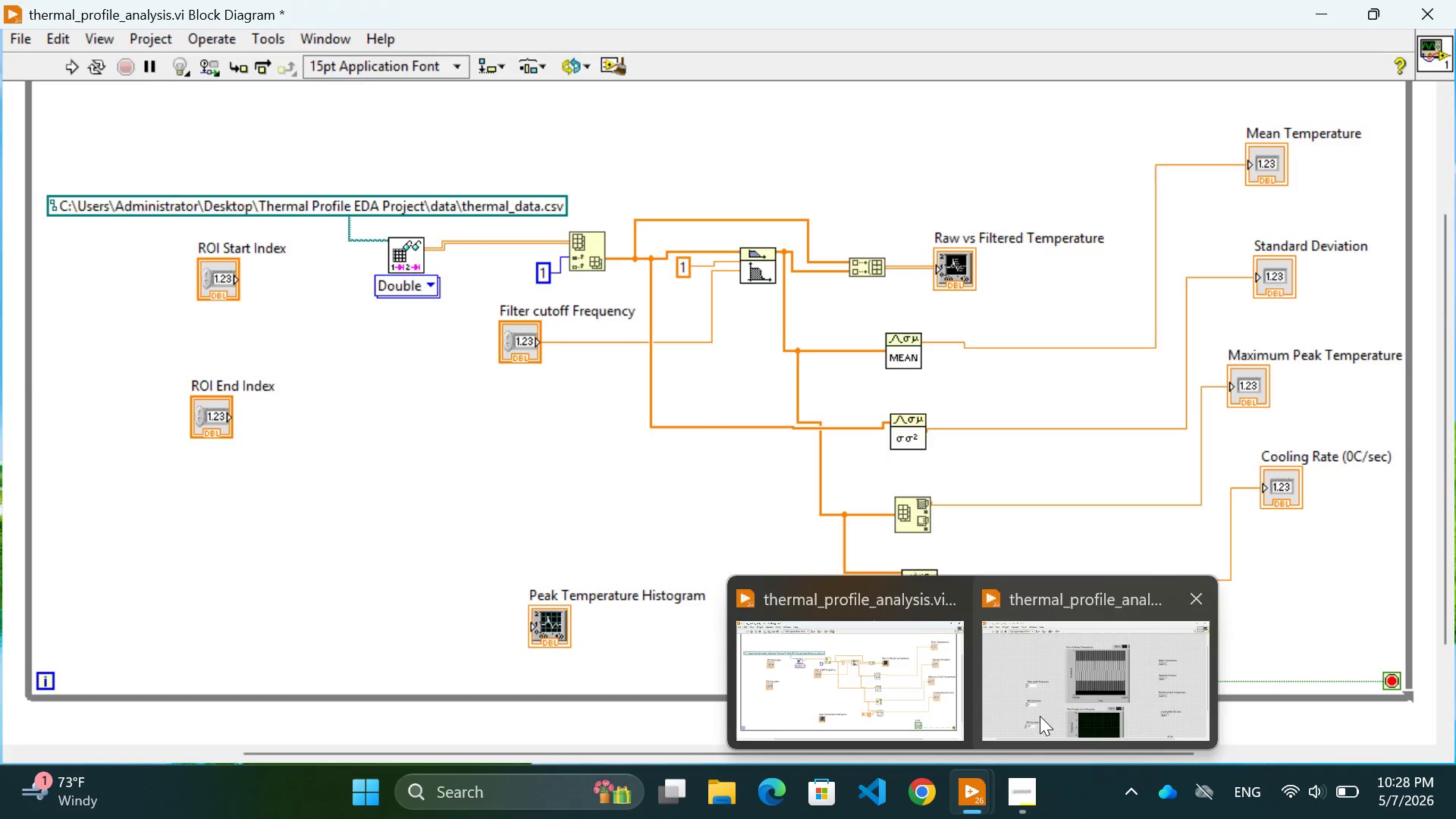 
left_click([1040, 714])
 